 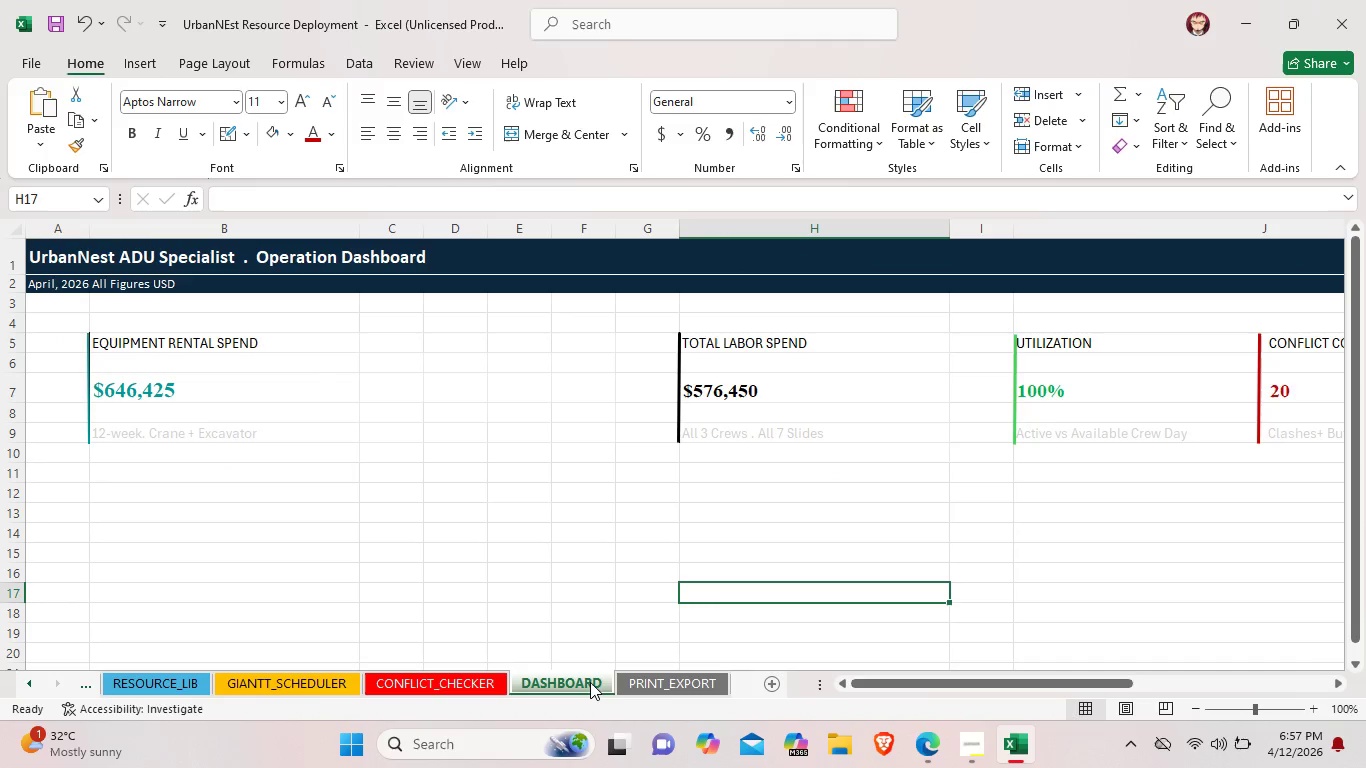 
left_click([618, 471])
 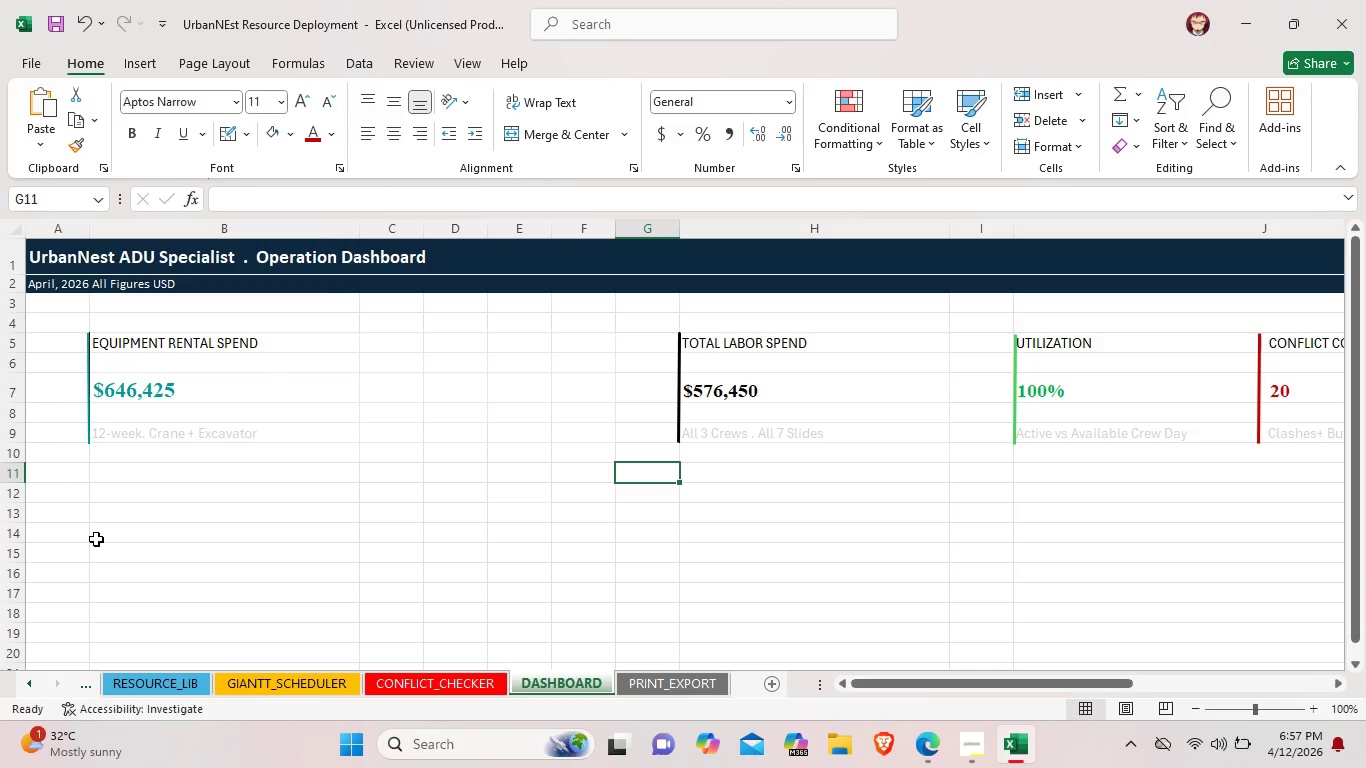 
double_click([98, 546])
 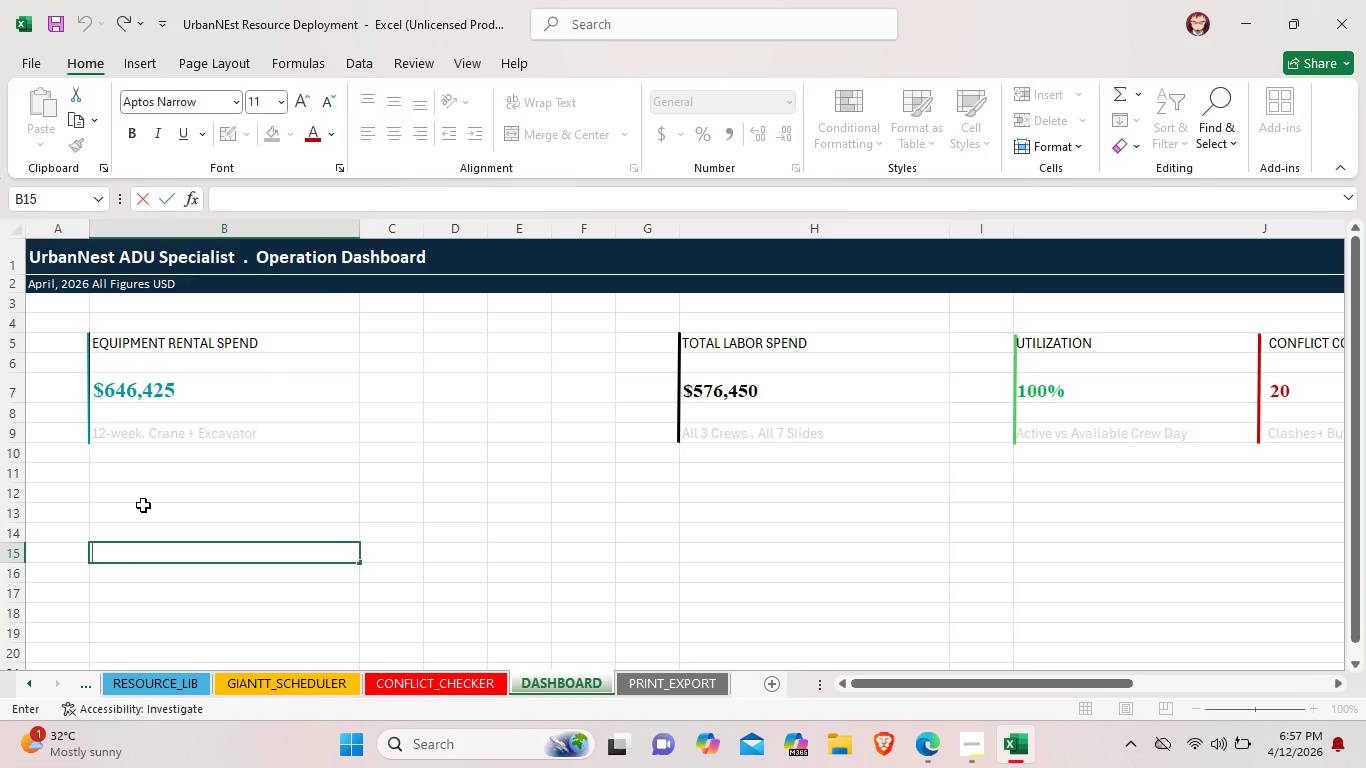 
wait(23.0)
 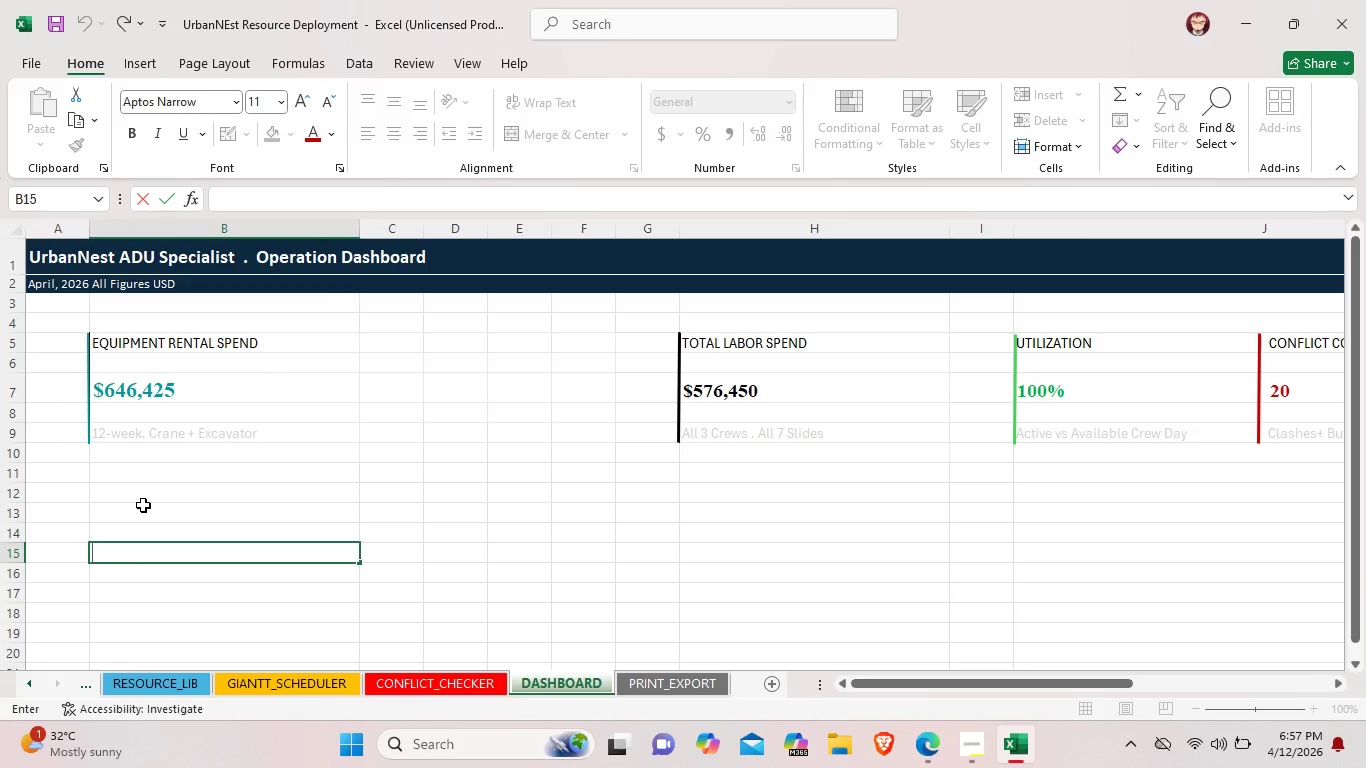 
left_click([613, 486])
 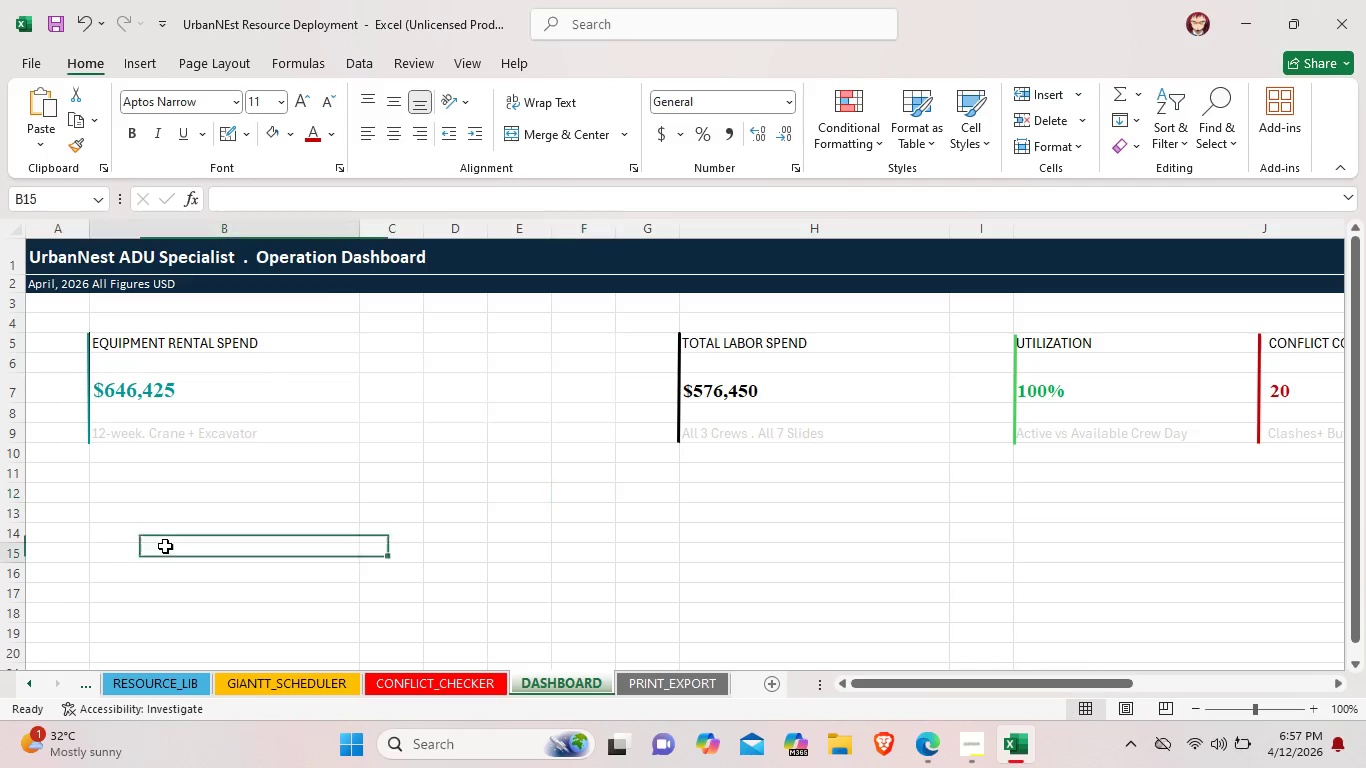 
double_click([165, 546])
 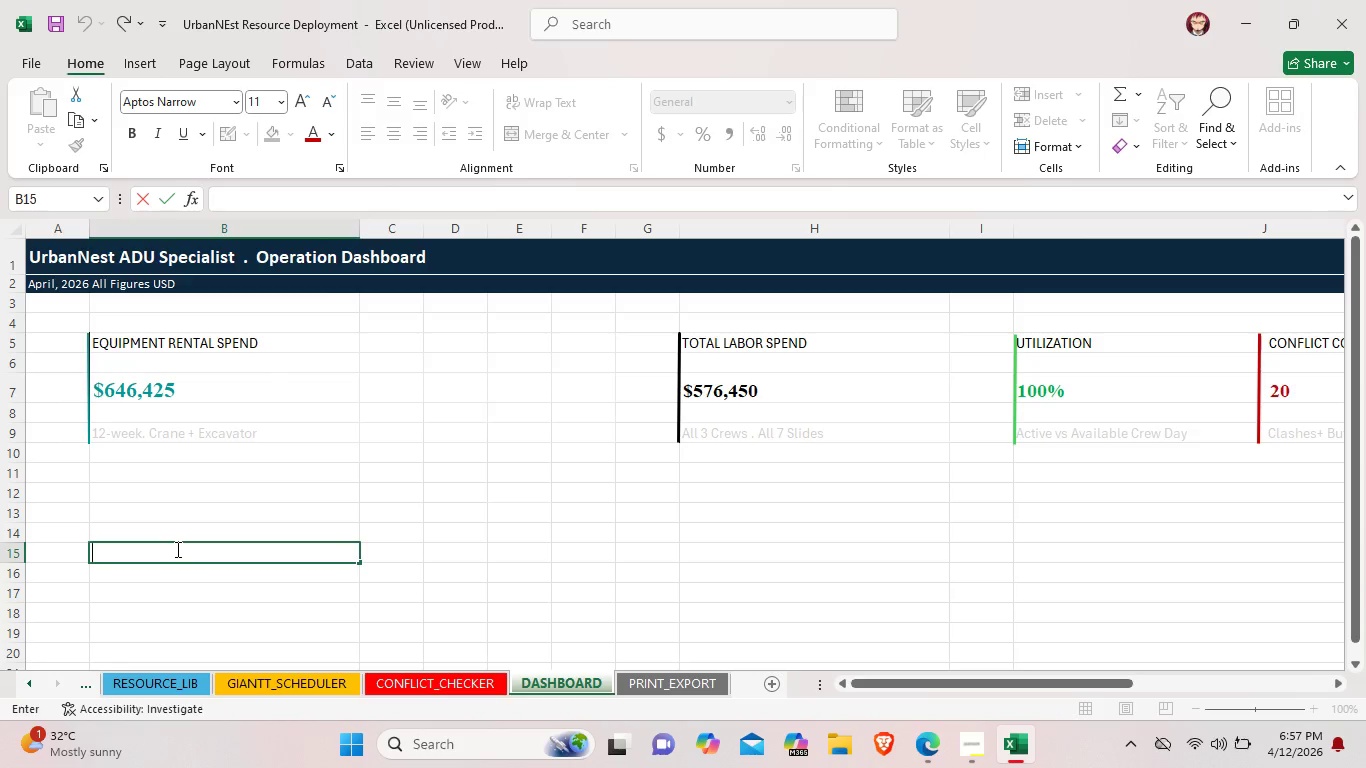 
wait(12.14)
 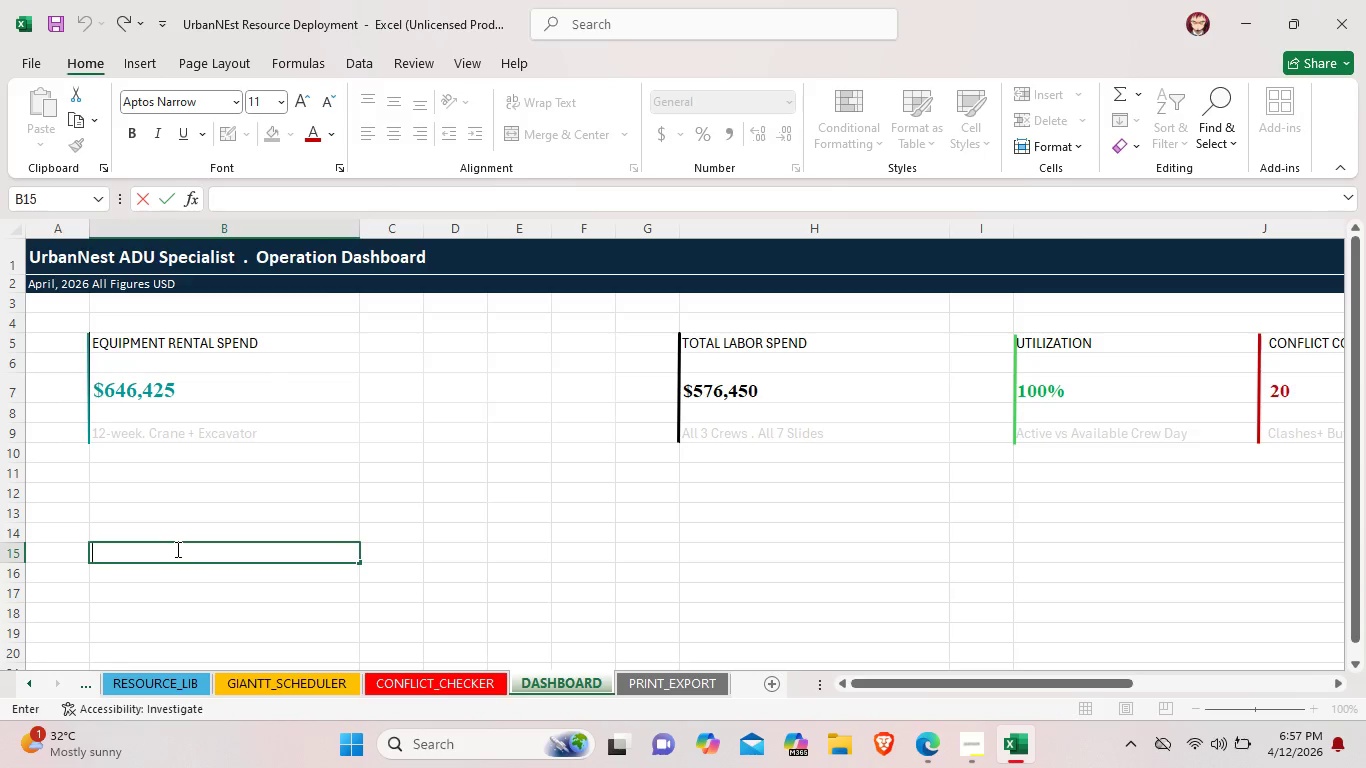 
left_click([344, 518])
 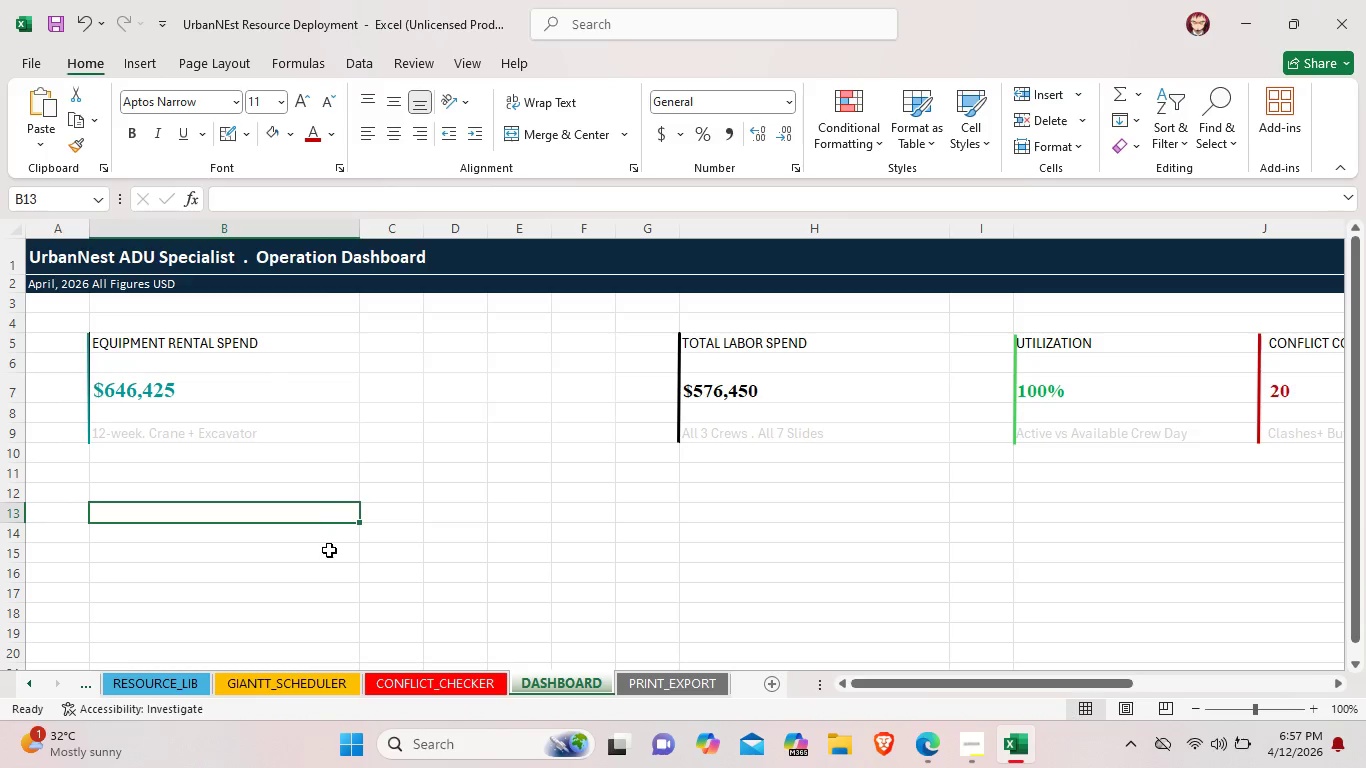 
scroll: coordinate [329, 550], scroll_direction: up, amount: 3.0
 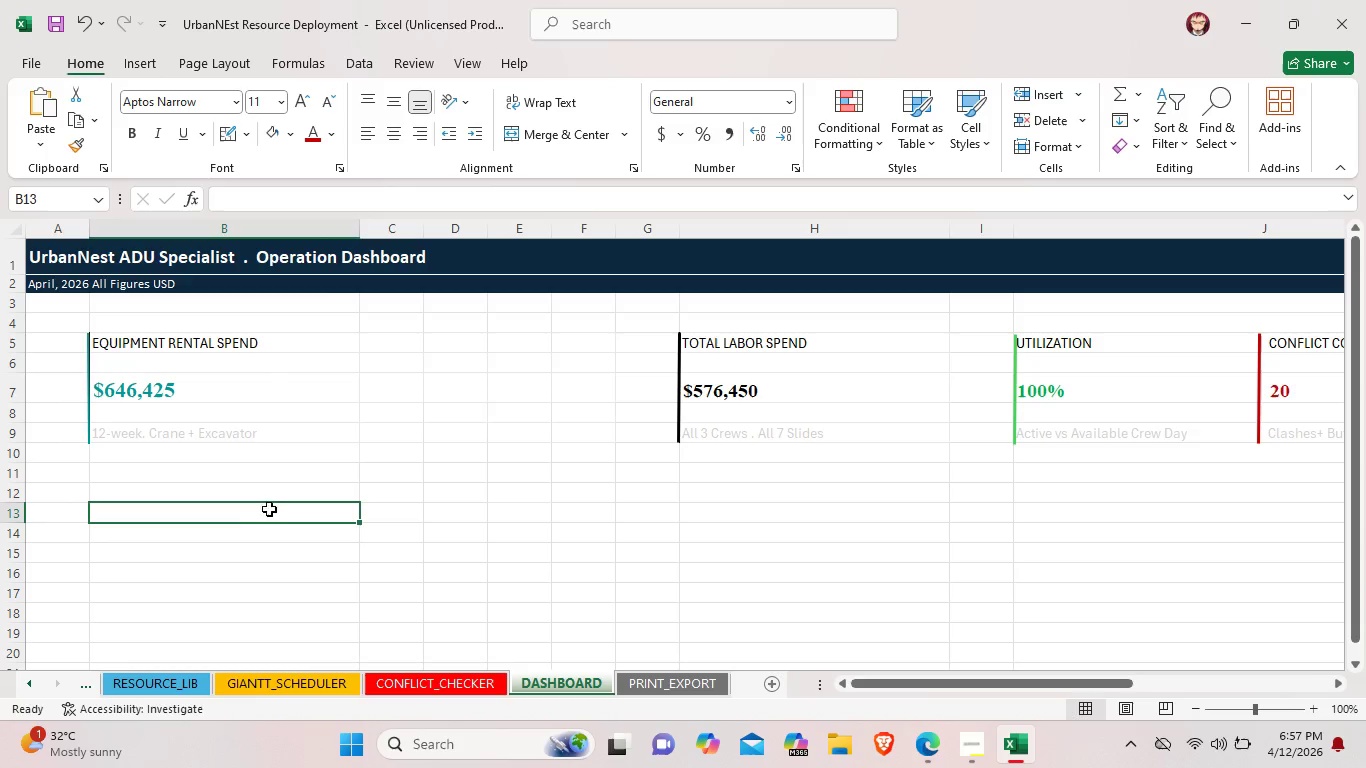 
double_click([269, 509])
 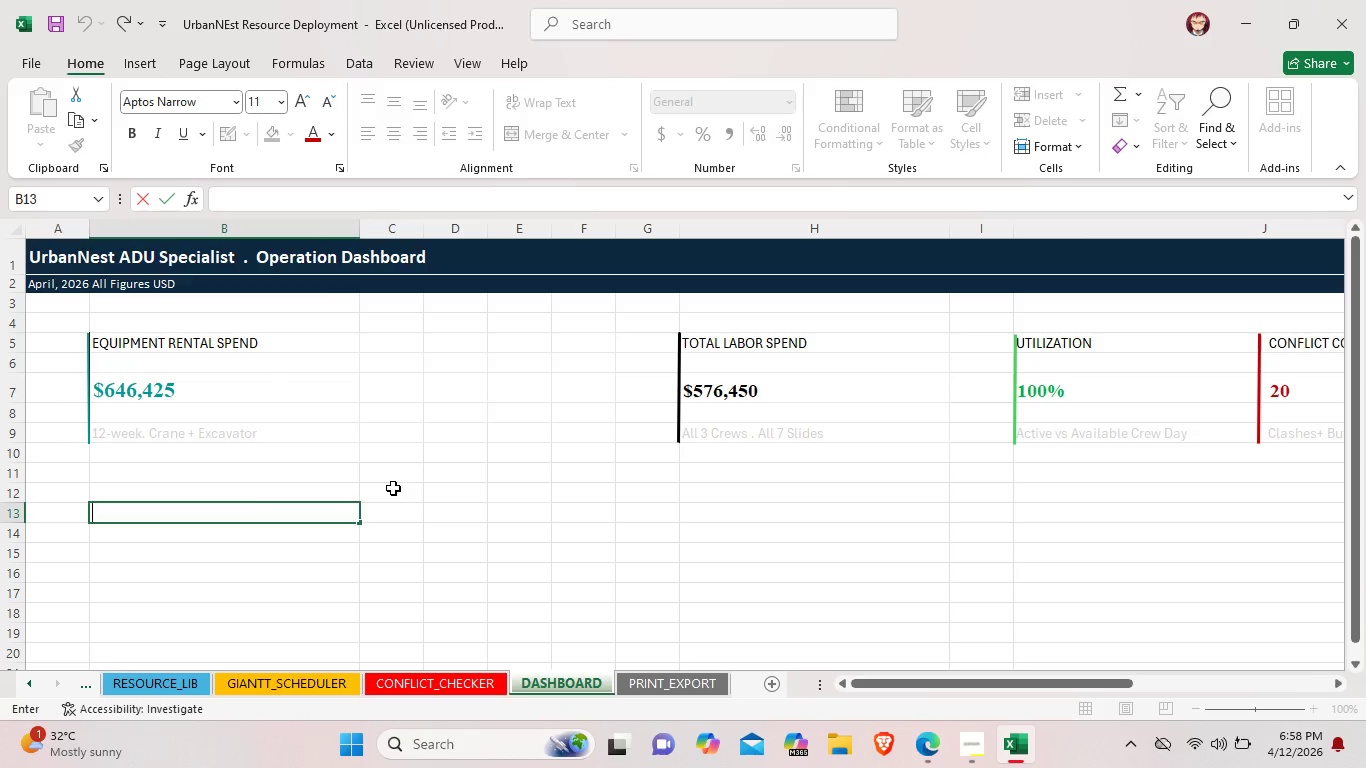 
wait(23.67)
 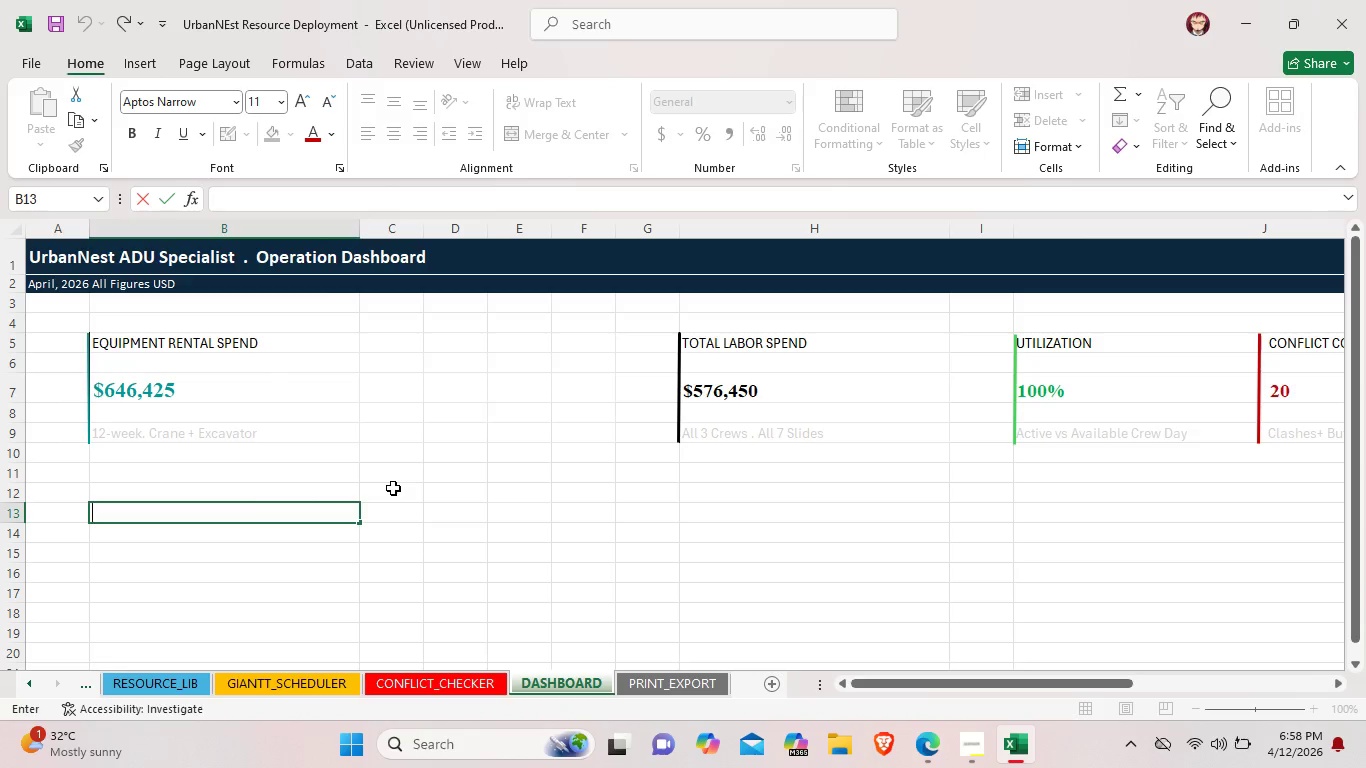 
left_click([182, 511])
 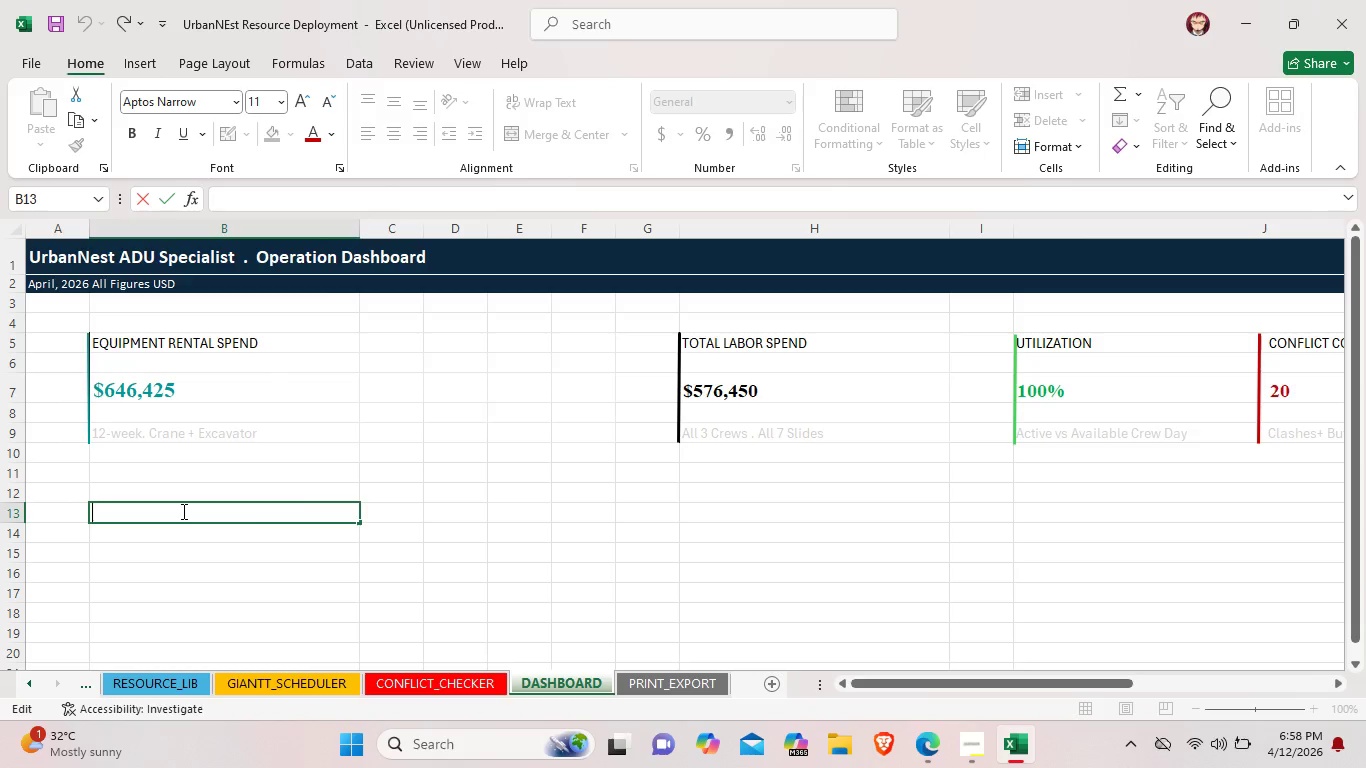 
type(lABOR)
key(Backspace)
key(Backspace)
key(Backspace)
key(Backspace)
key(Backspace)
type(a)
key(Backspace)
type(Labor)
key(Backspace)
key(Backspace)
key(Backspace)
key(Backspace)
key(Backspace)
type(labor Loc)
key(Backspace)
key(Backspace)
key(Backspace)
type(location)
key(Backspace)
key(Backspace)
key(Backspace)
key(Backspace)
key(Backspace)
key(Backspace)
key(Backspace)
key(Backspace)
type(allocation by [ro)
key(Backspace)
key(Backspace)
key(Backspace)
type(proek)
key(Backspace)
key(Backspace)
type(ject (s))
 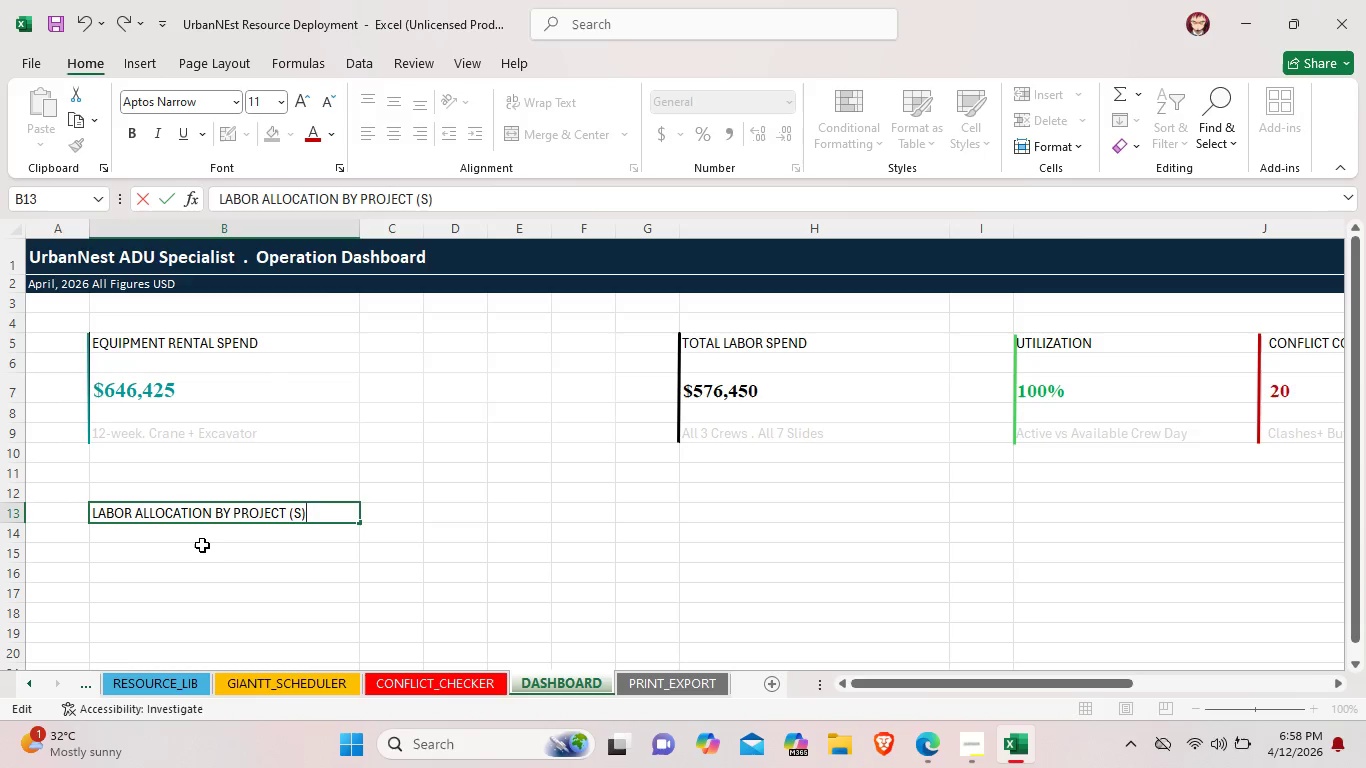 
left_click_drag(start_coordinate=[324, 512], to_coordinate=[95, 510])
 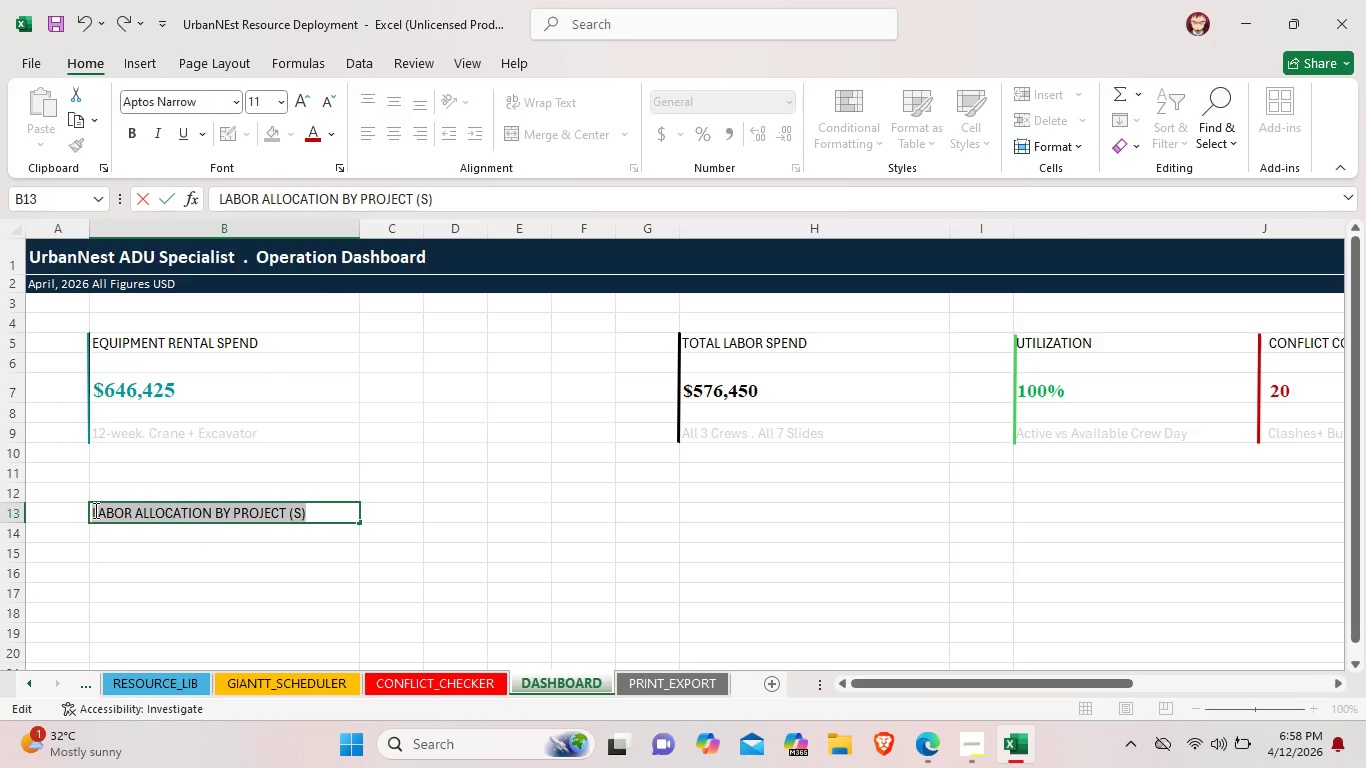 
key(Control+B)
 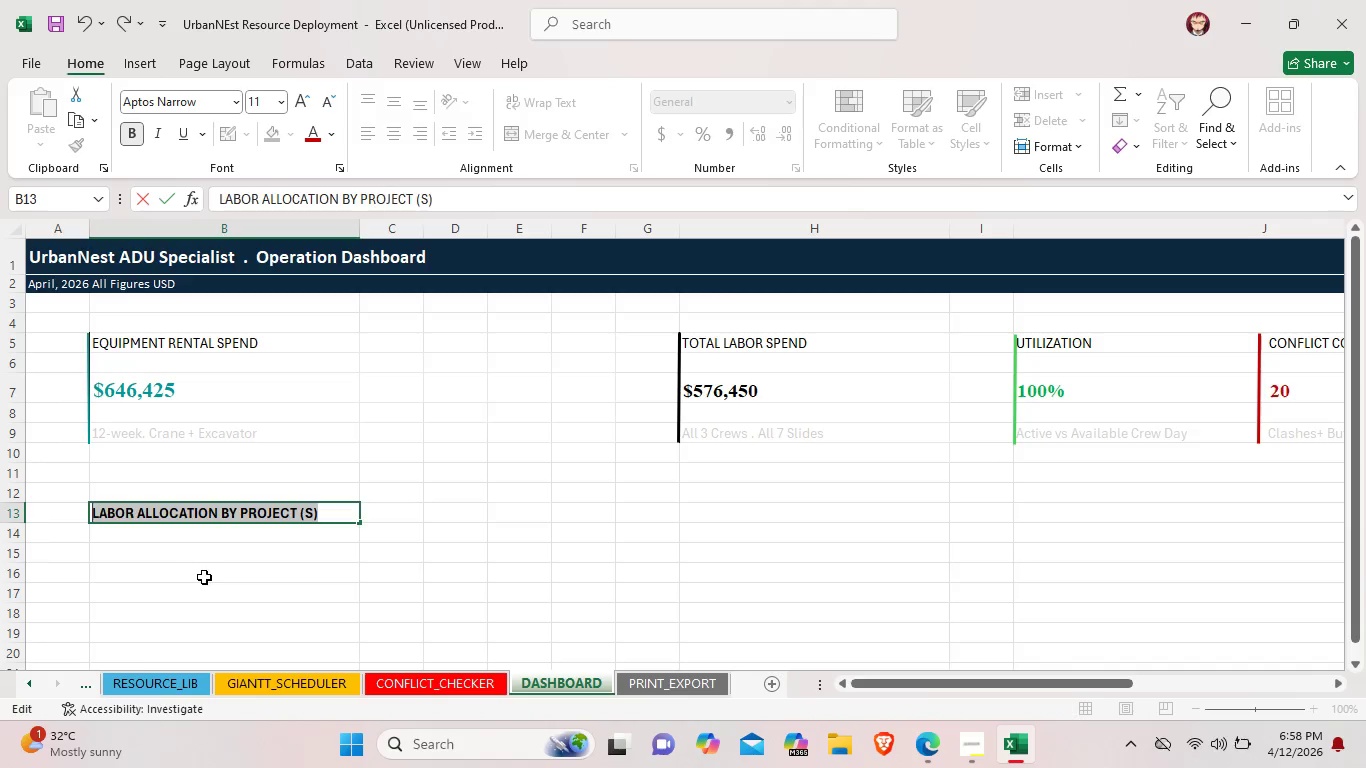 
left_click([204, 577])
 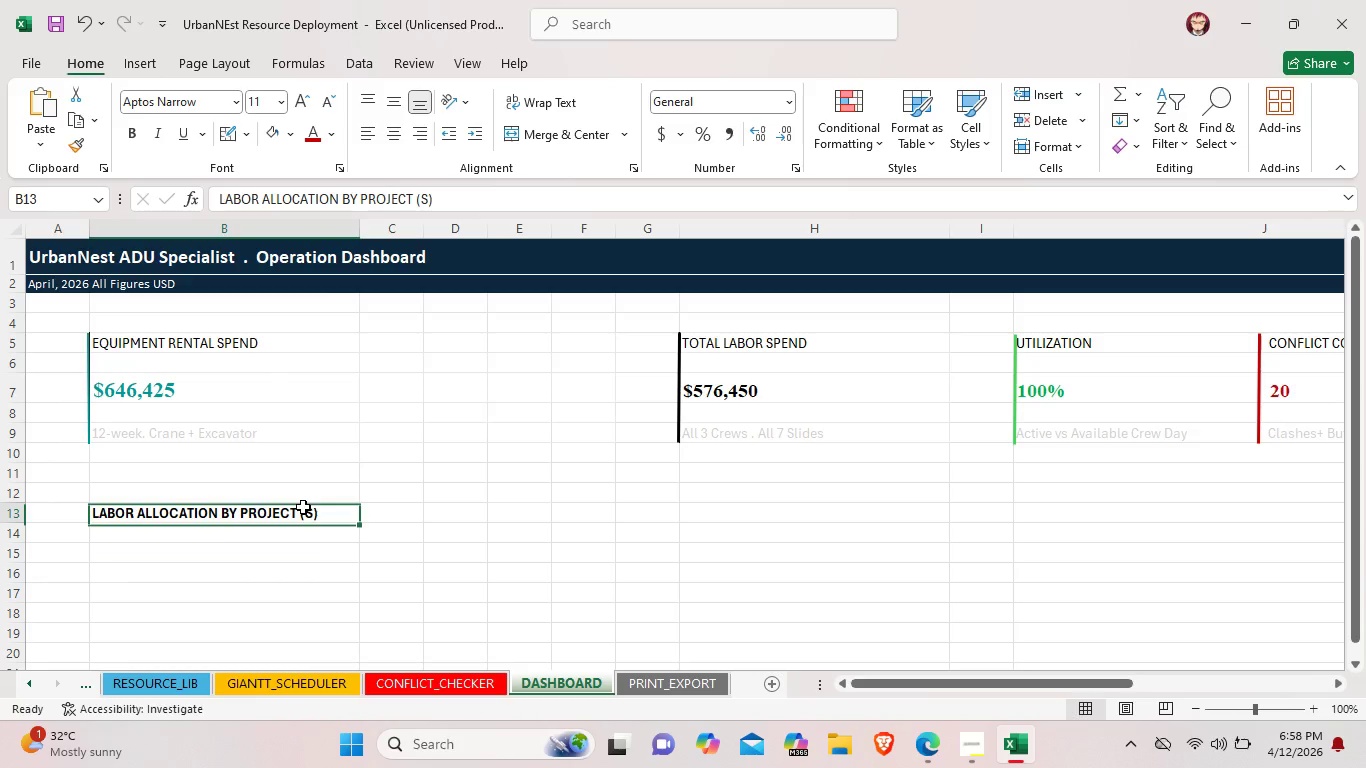 
left_click([303, 507])
 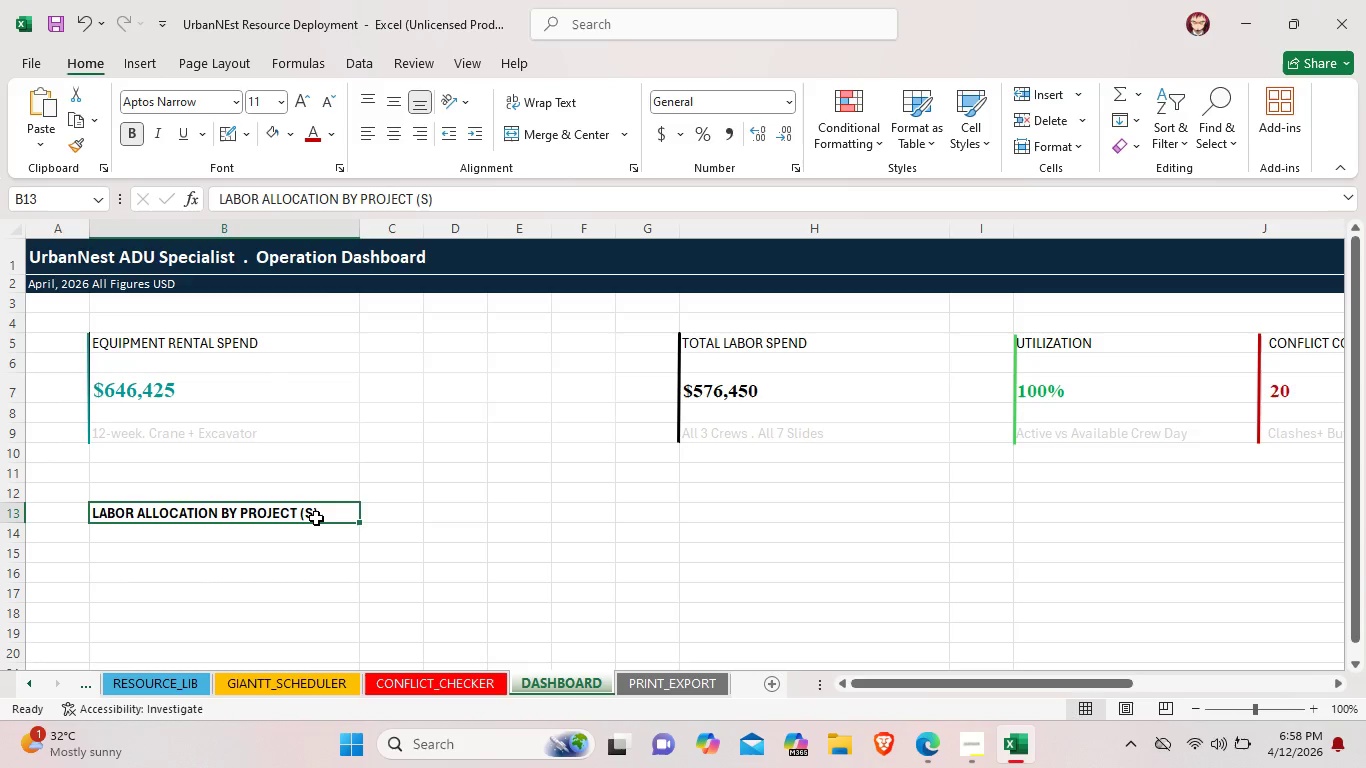 
wait(5.64)
 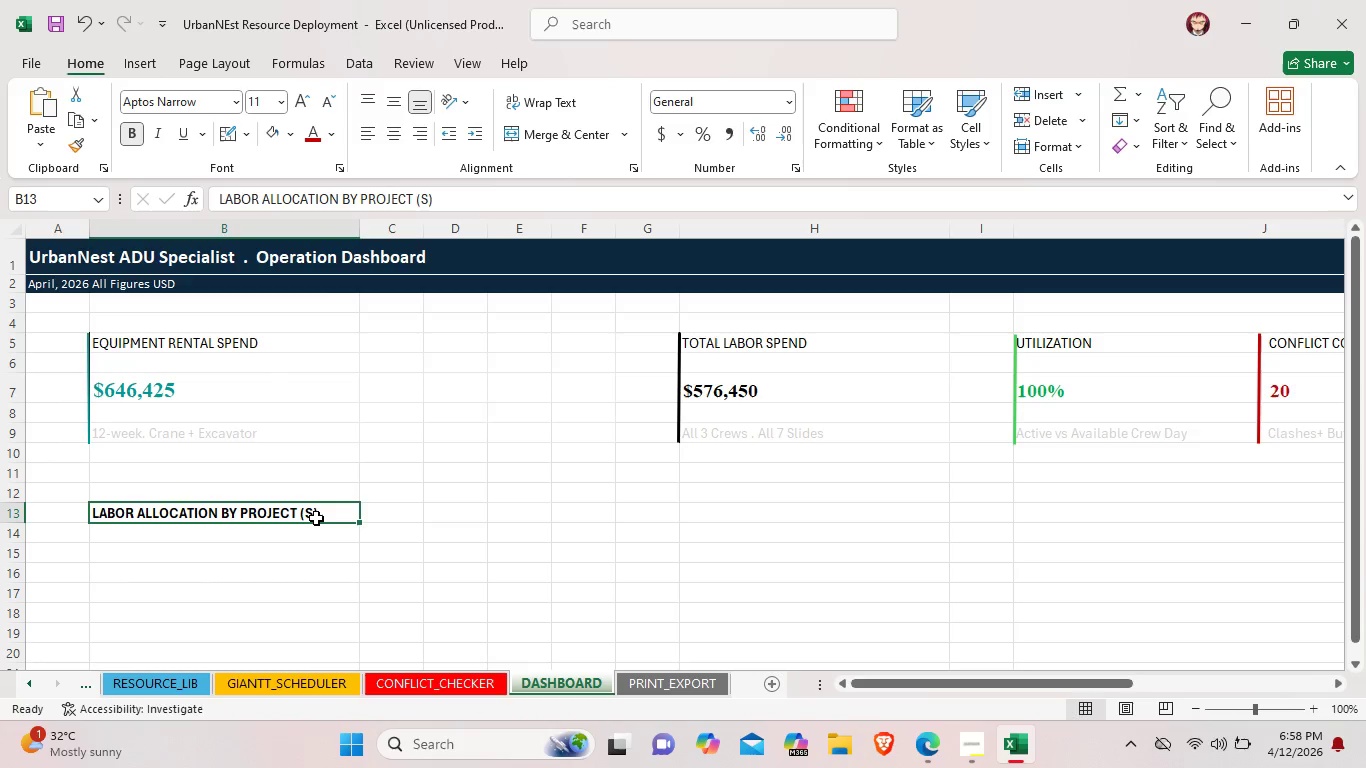 
scroll: coordinate [318, 532], scroll_direction: down, amount: 1.0
 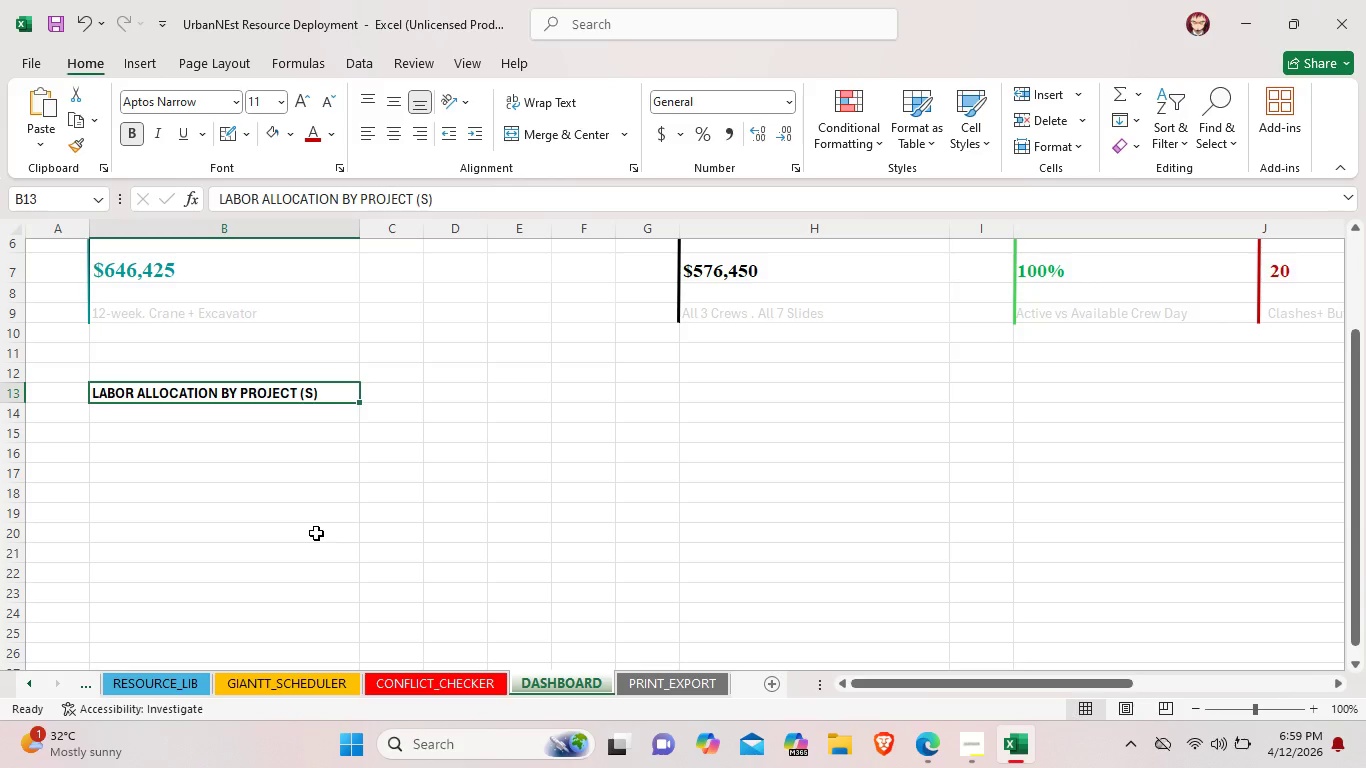 
wait(6.17)
 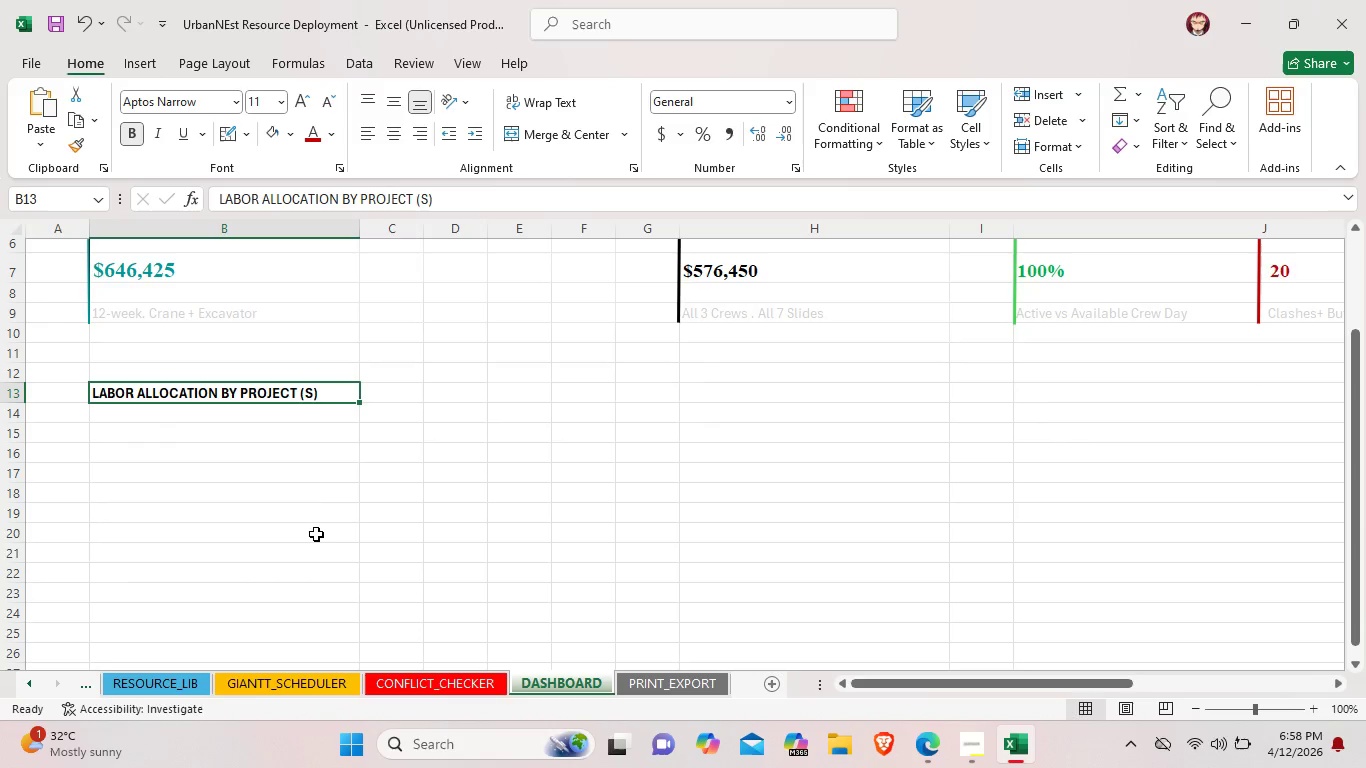 
scroll: coordinate [279, 546], scroll_direction: down, amount: 2.0
 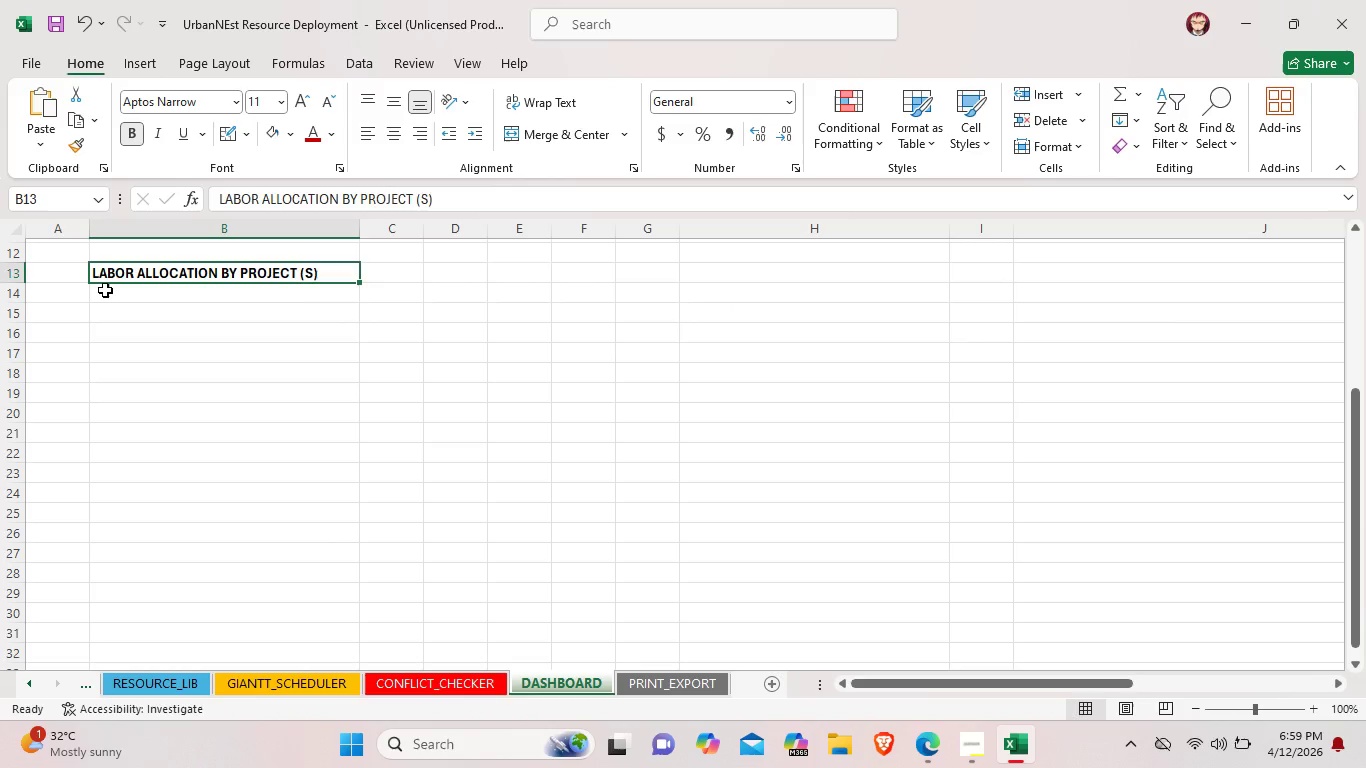 
left_click([106, 290])
 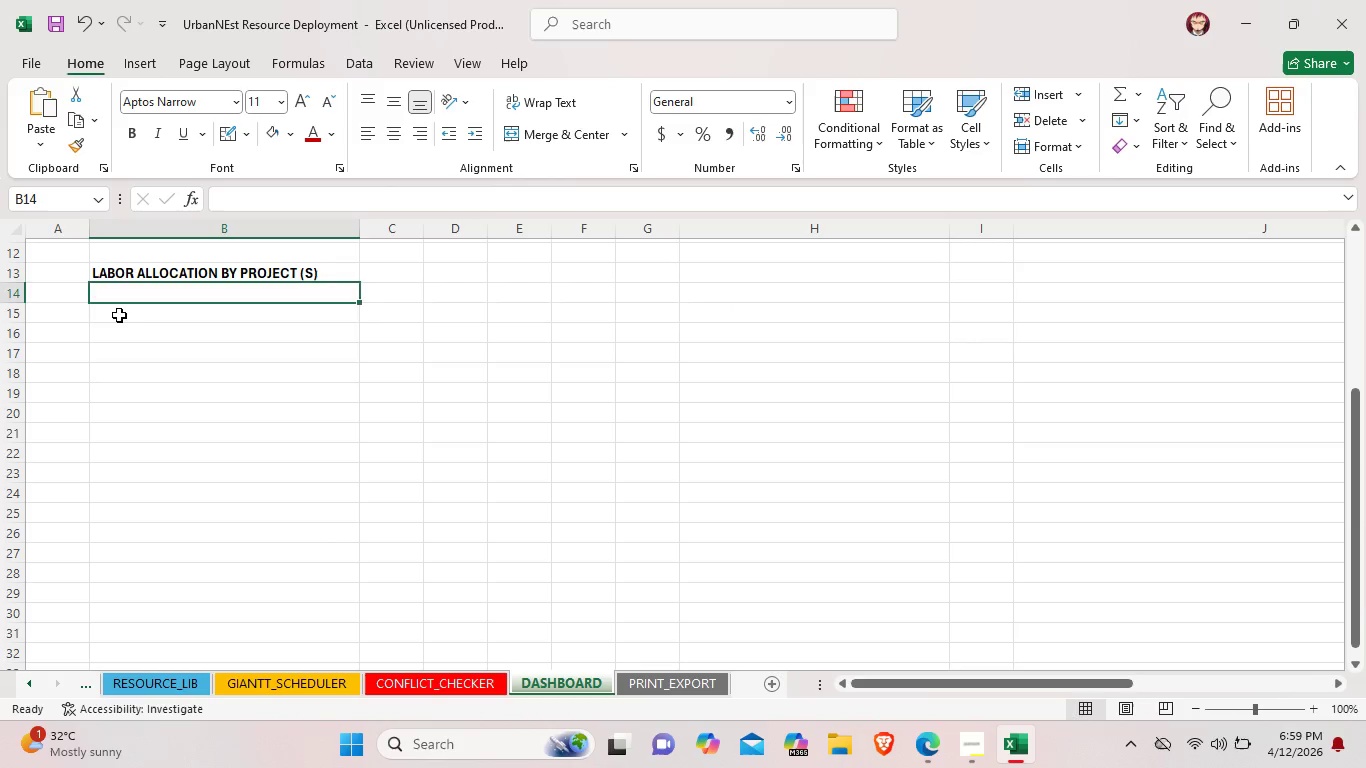 
left_click([119, 315])
 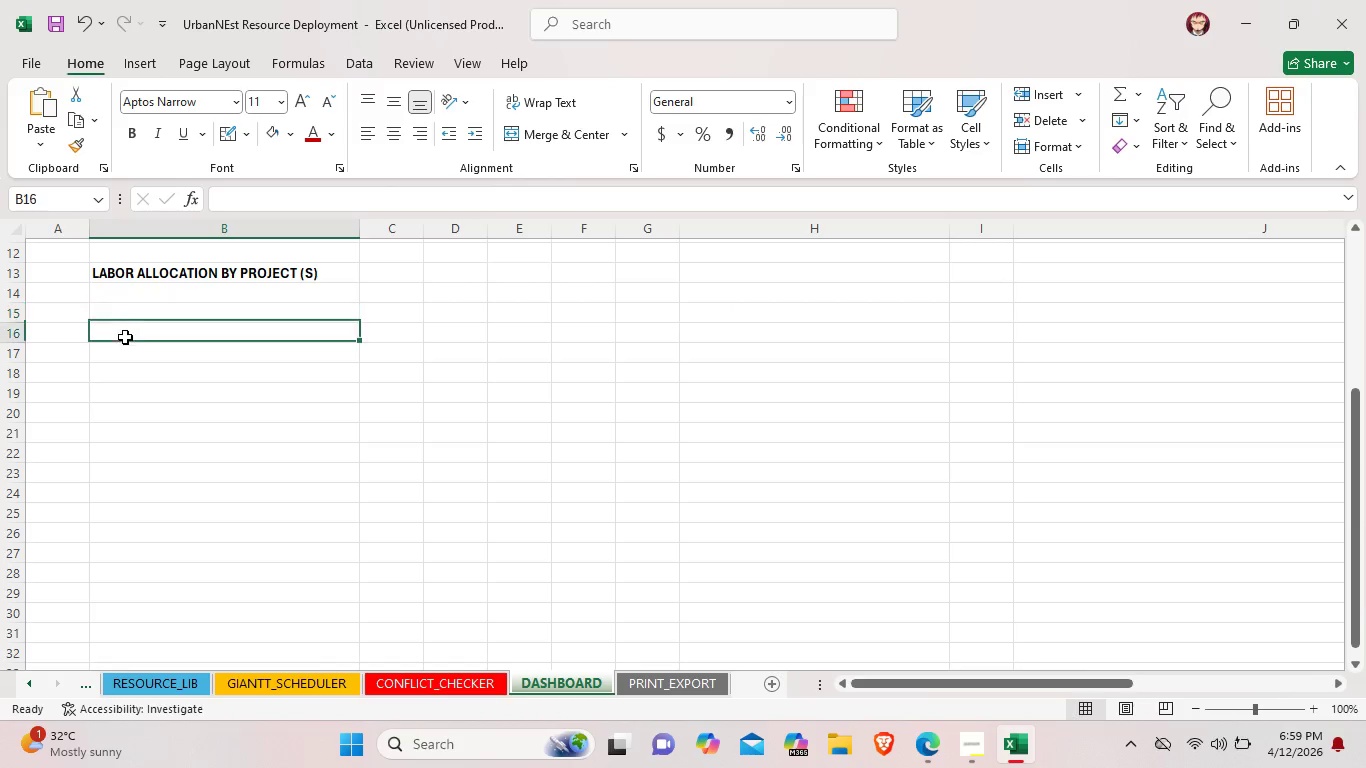 
left_click([125, 337])
 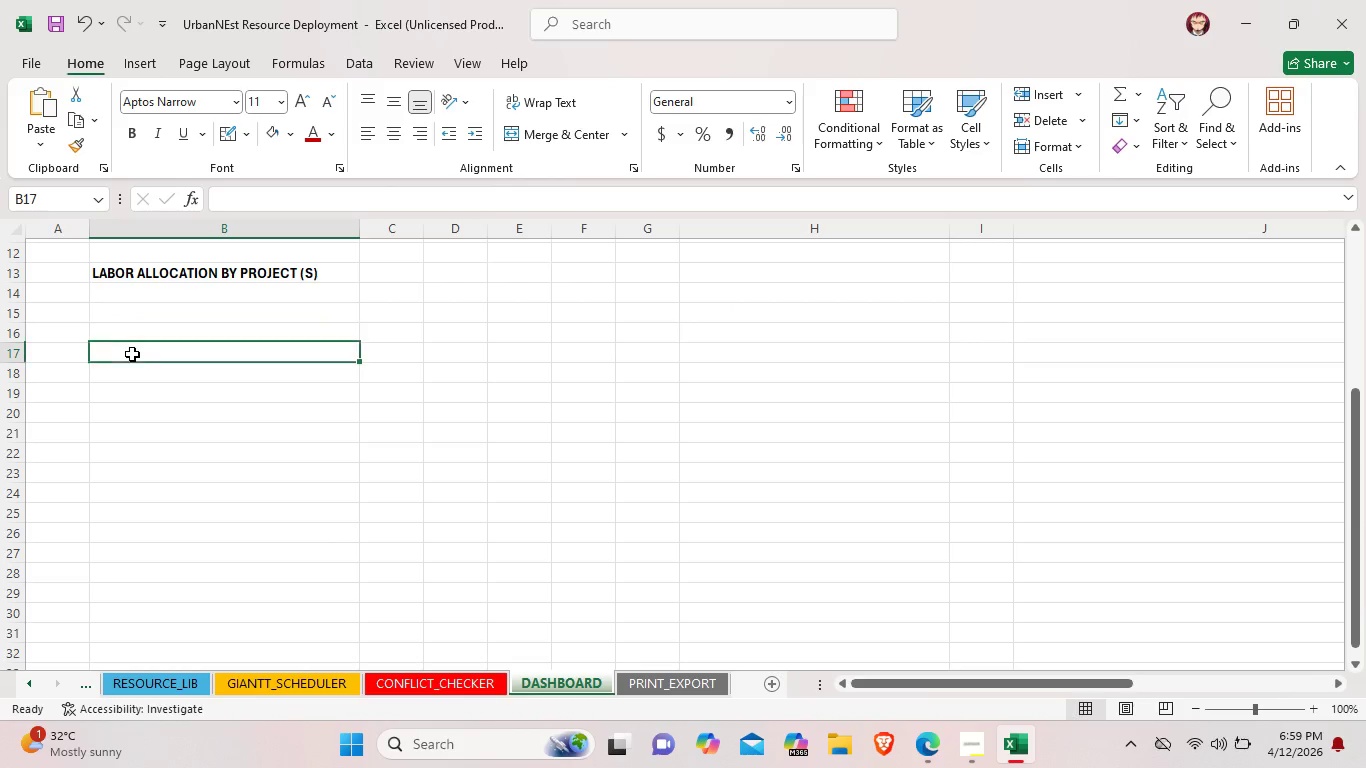 
left_click([132, 354])
 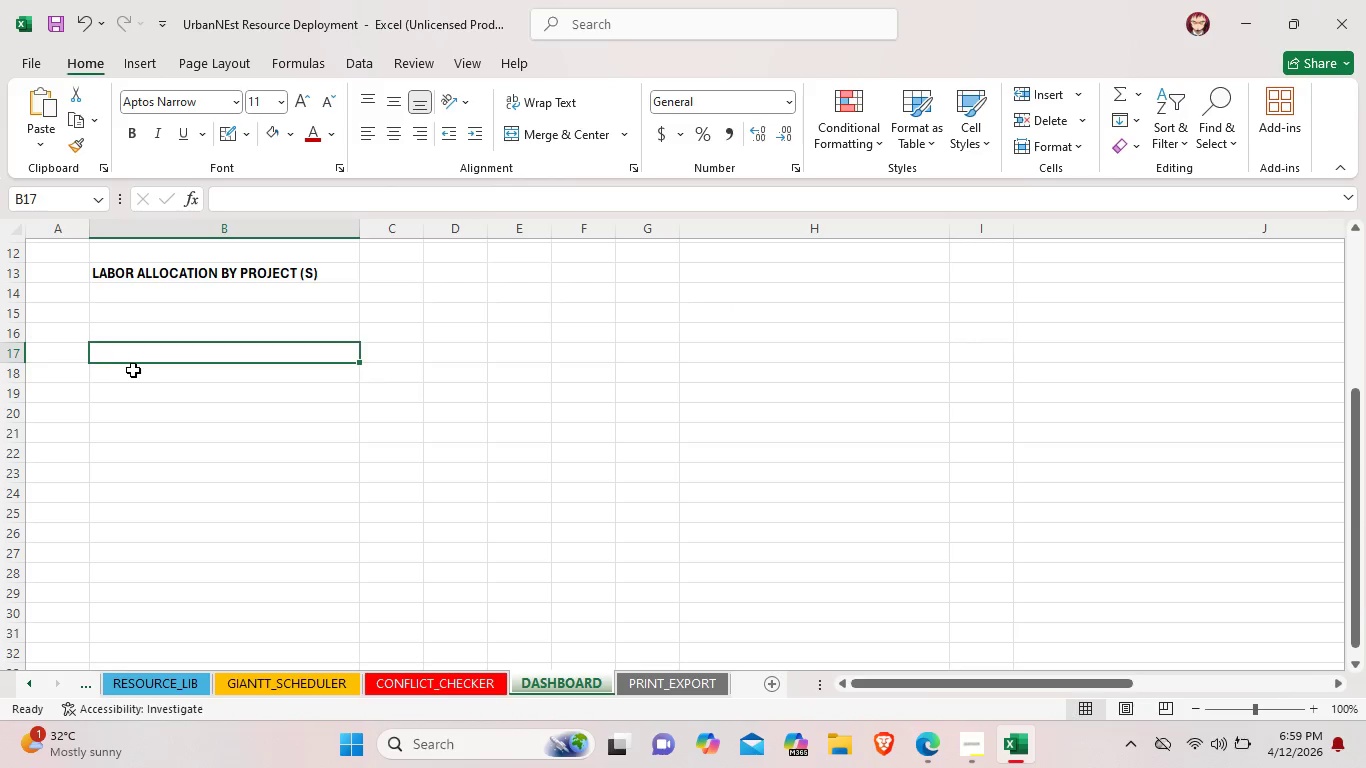 
left_click([133, 370])
 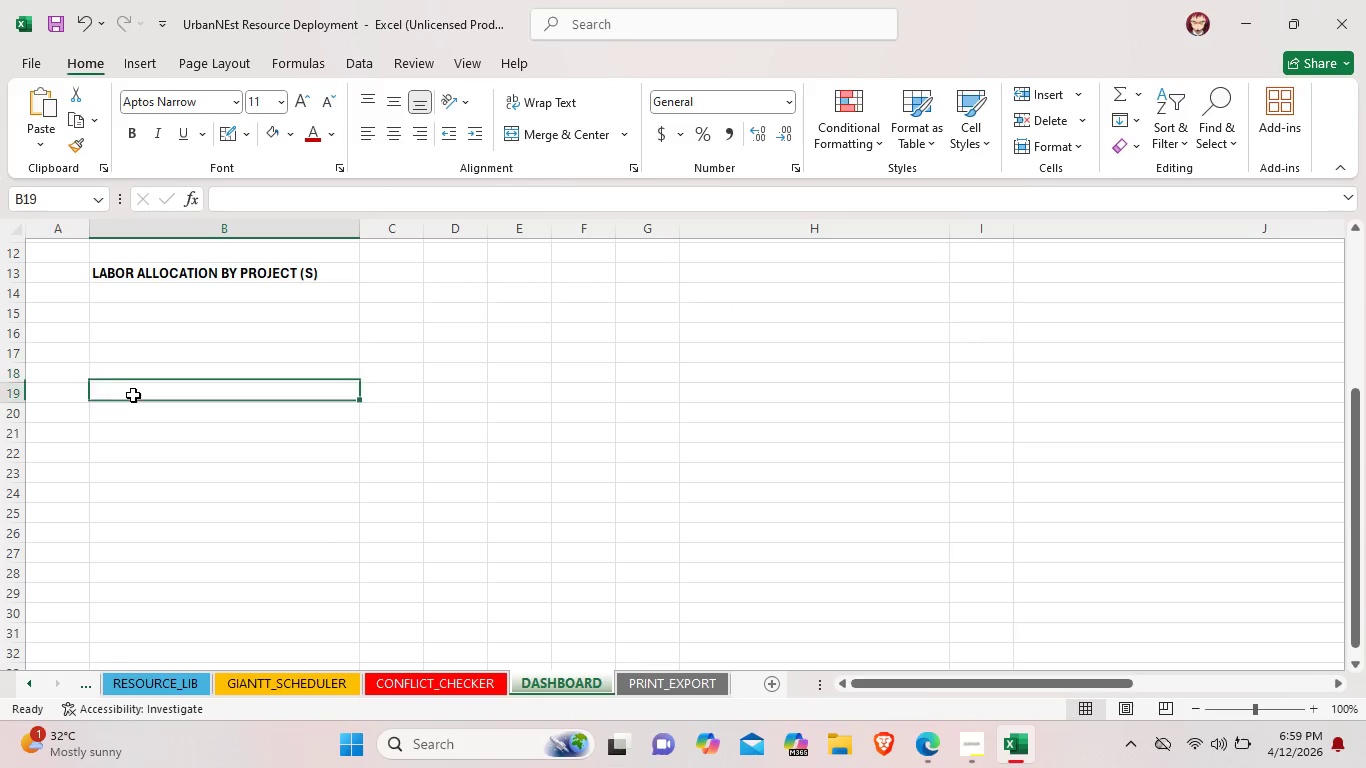 
left_click([133, 395])
 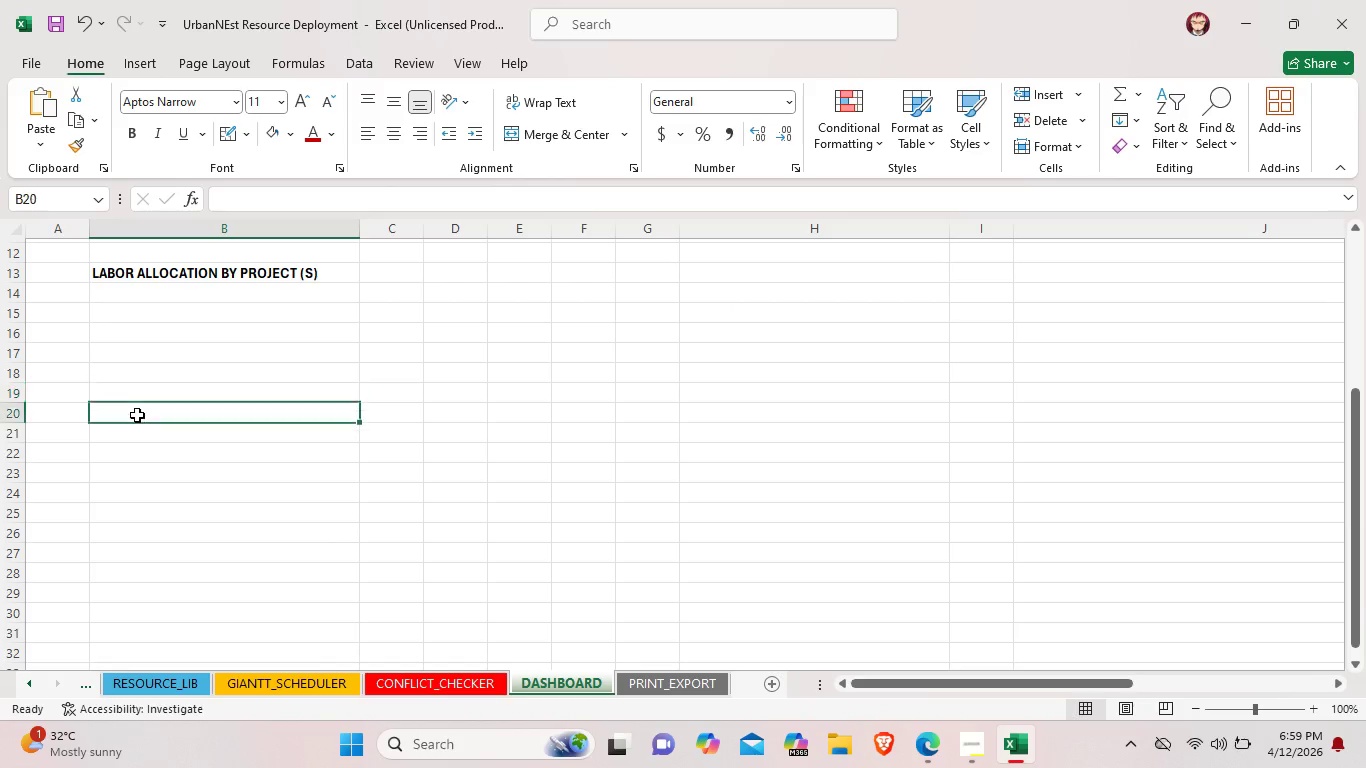 
left_click([137, 415])
 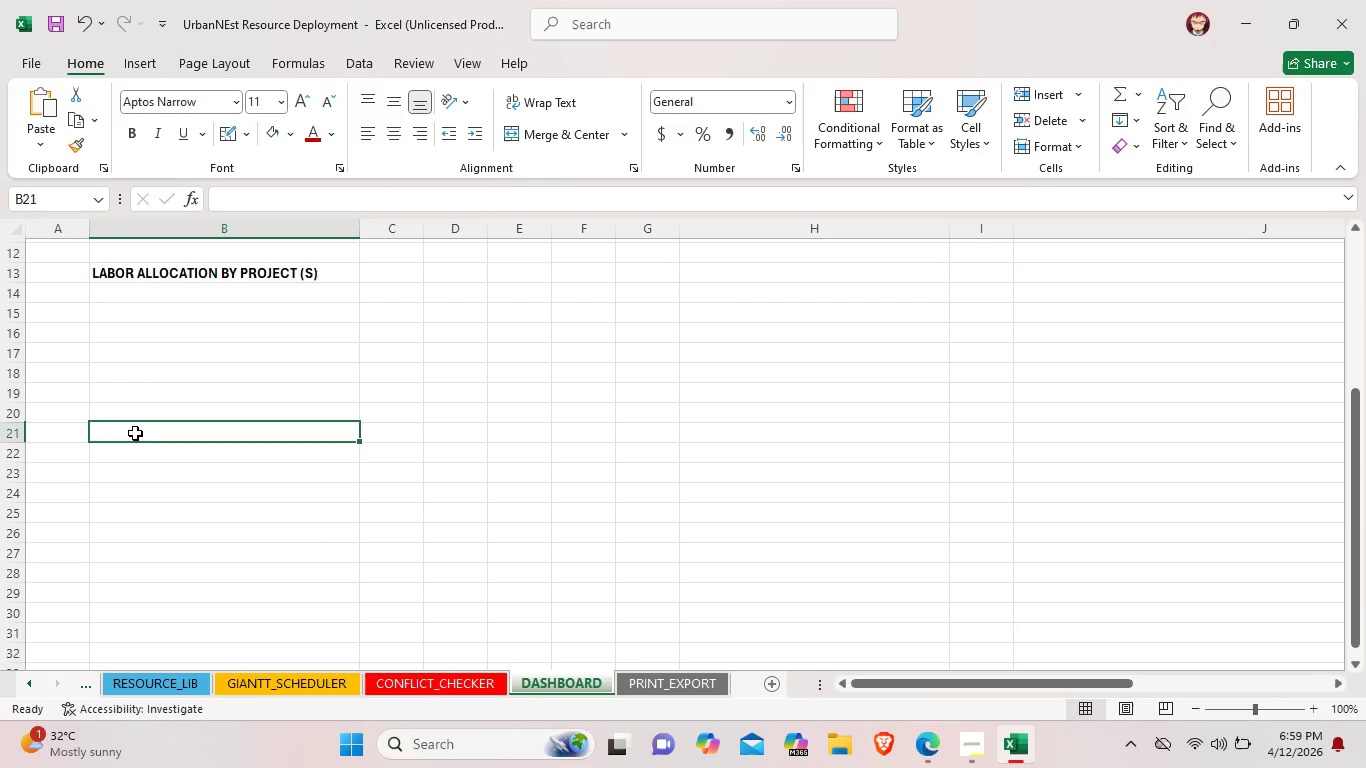 
left_click([135, 433])
 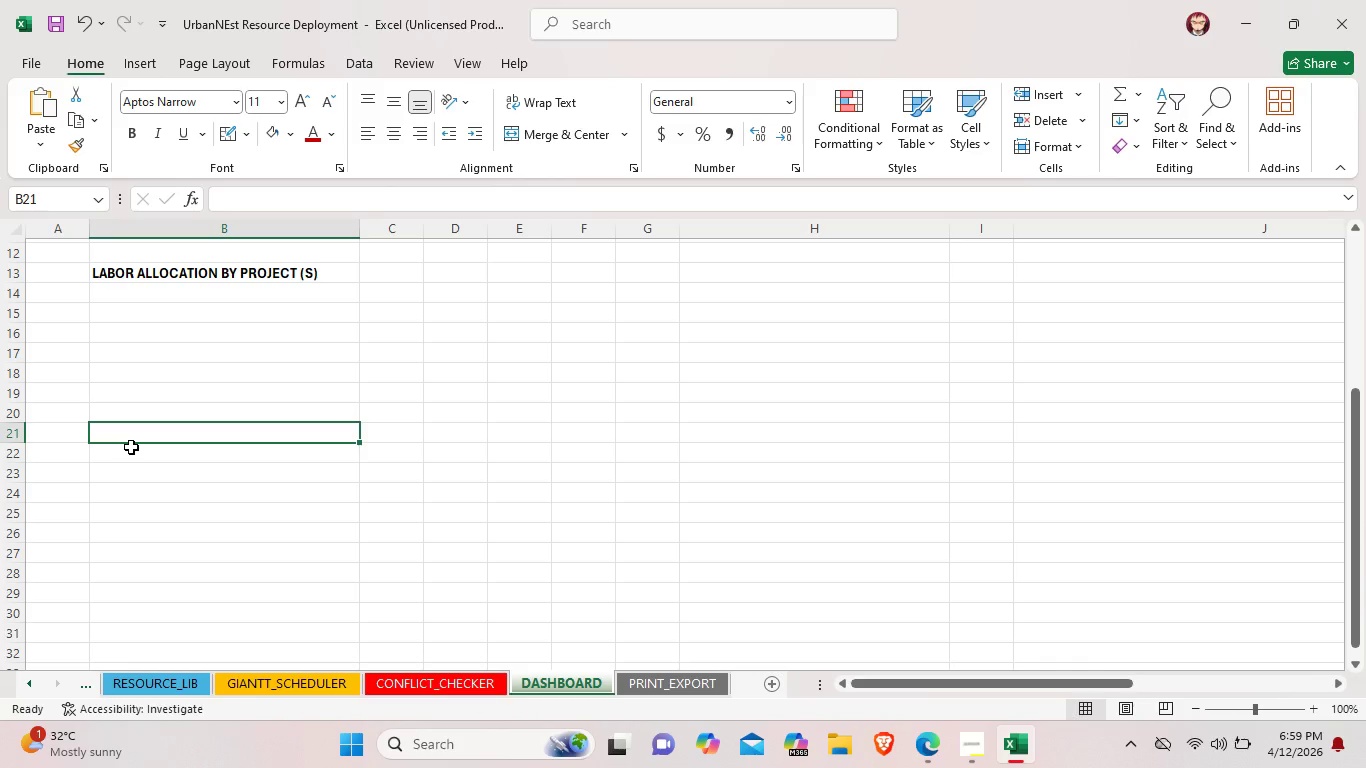 
wait(7.94)
 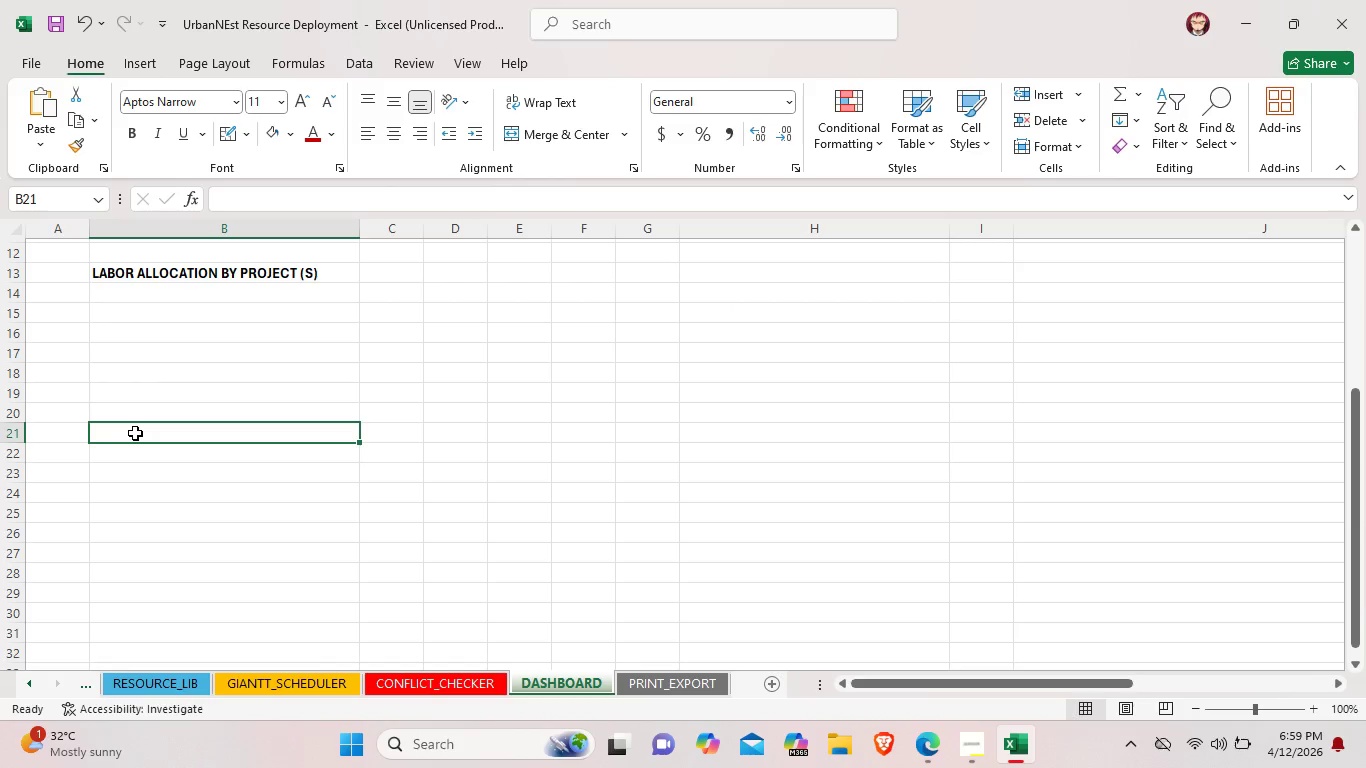 
double_click([133, 448])
 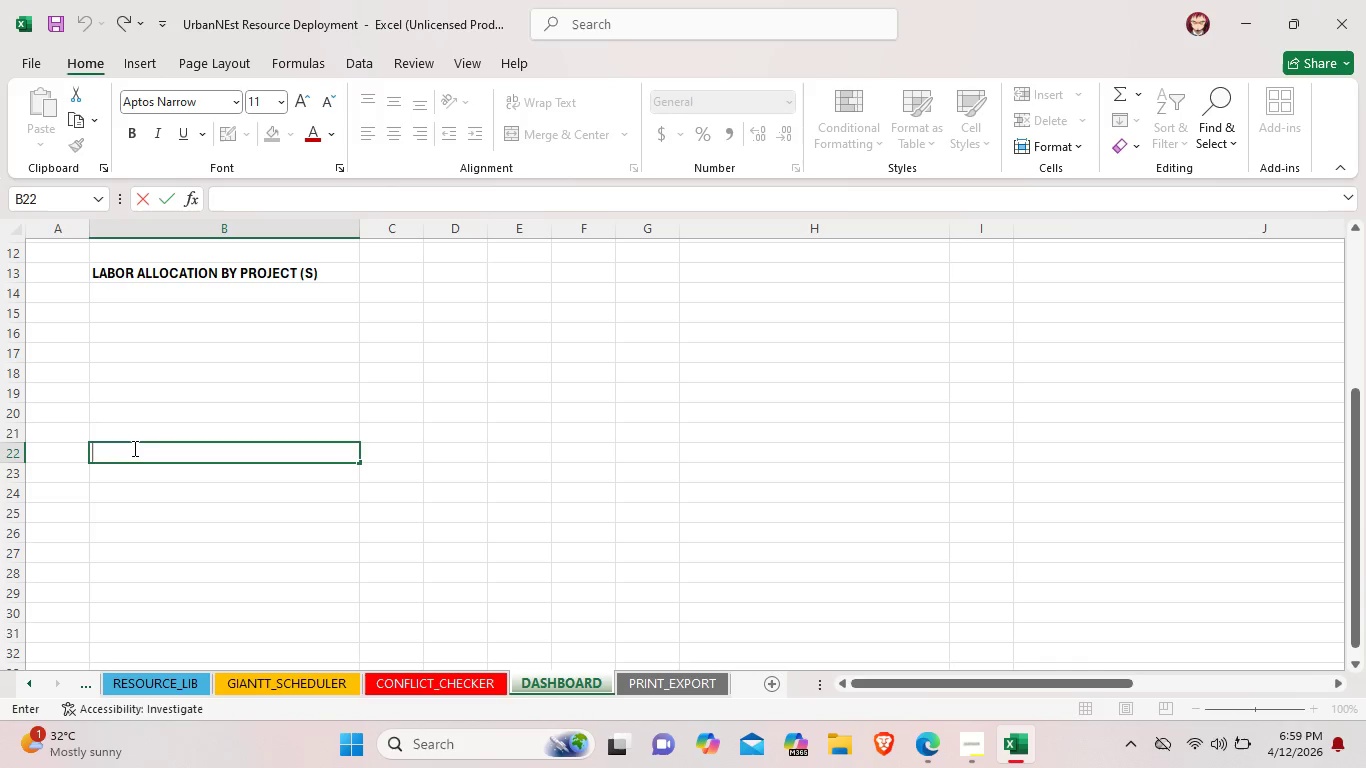 
type(BUDG)
key(Backspace)
key(Backspace)
key(Backspace)
key(Backspace)
key(Backspace)
type(be)
key(Backspace)
type(udget composition )
 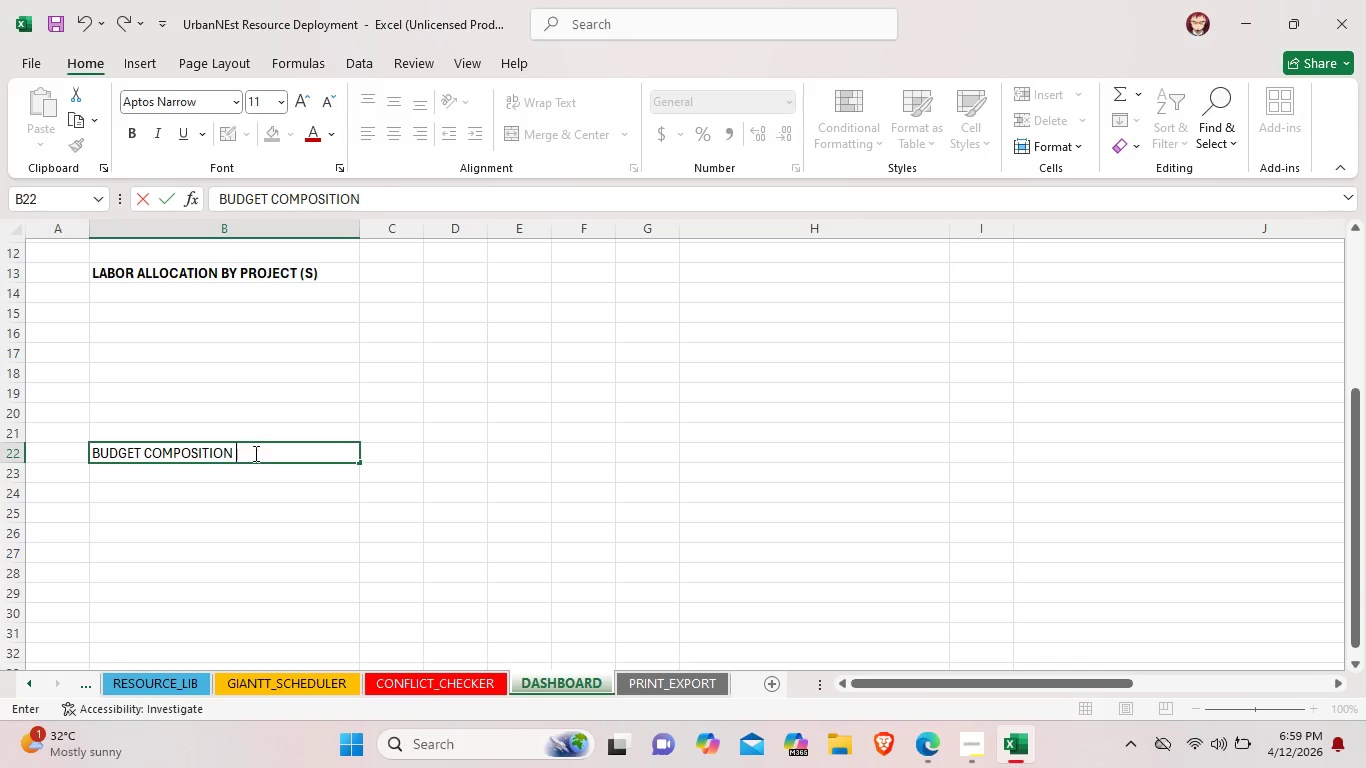 
left_click_drag(start_coordinate=[250, 452], to_coordinate=[90, 452])
 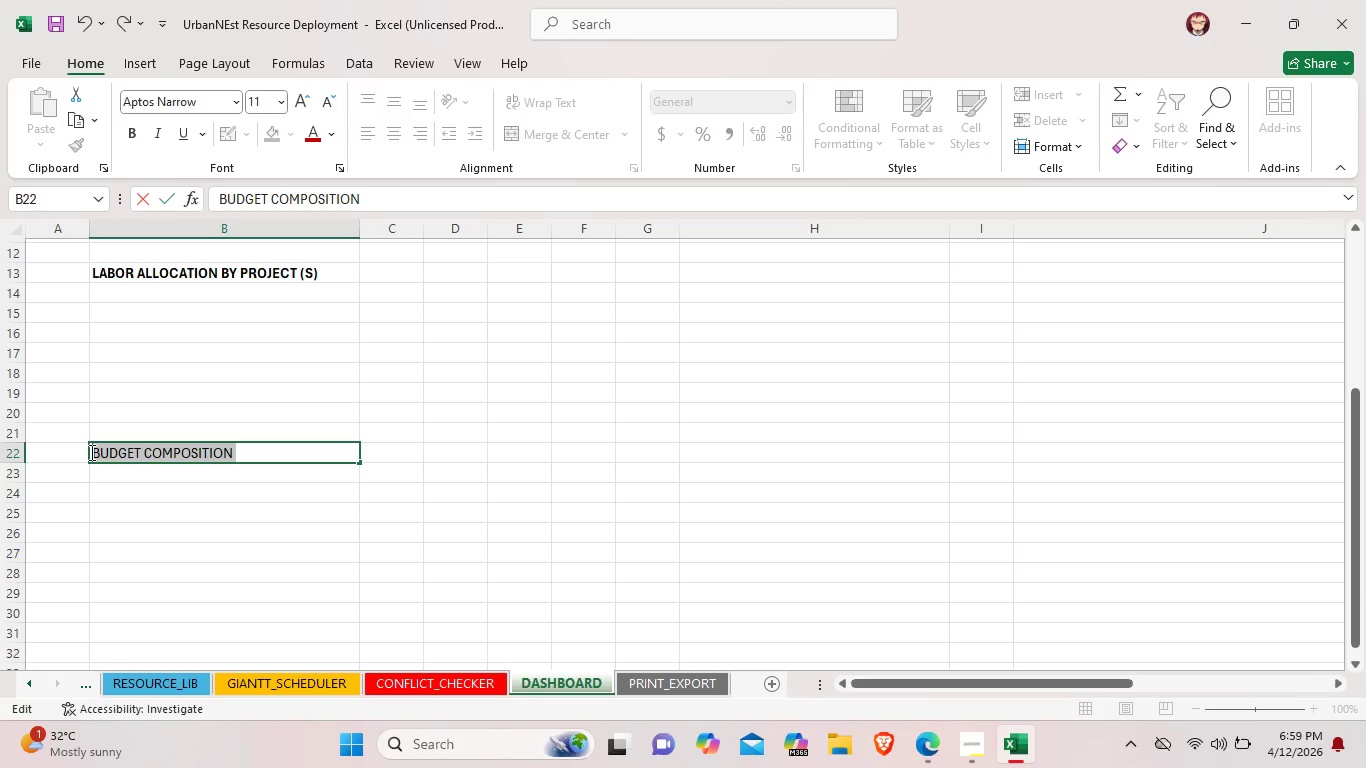 
key(Control+B)
 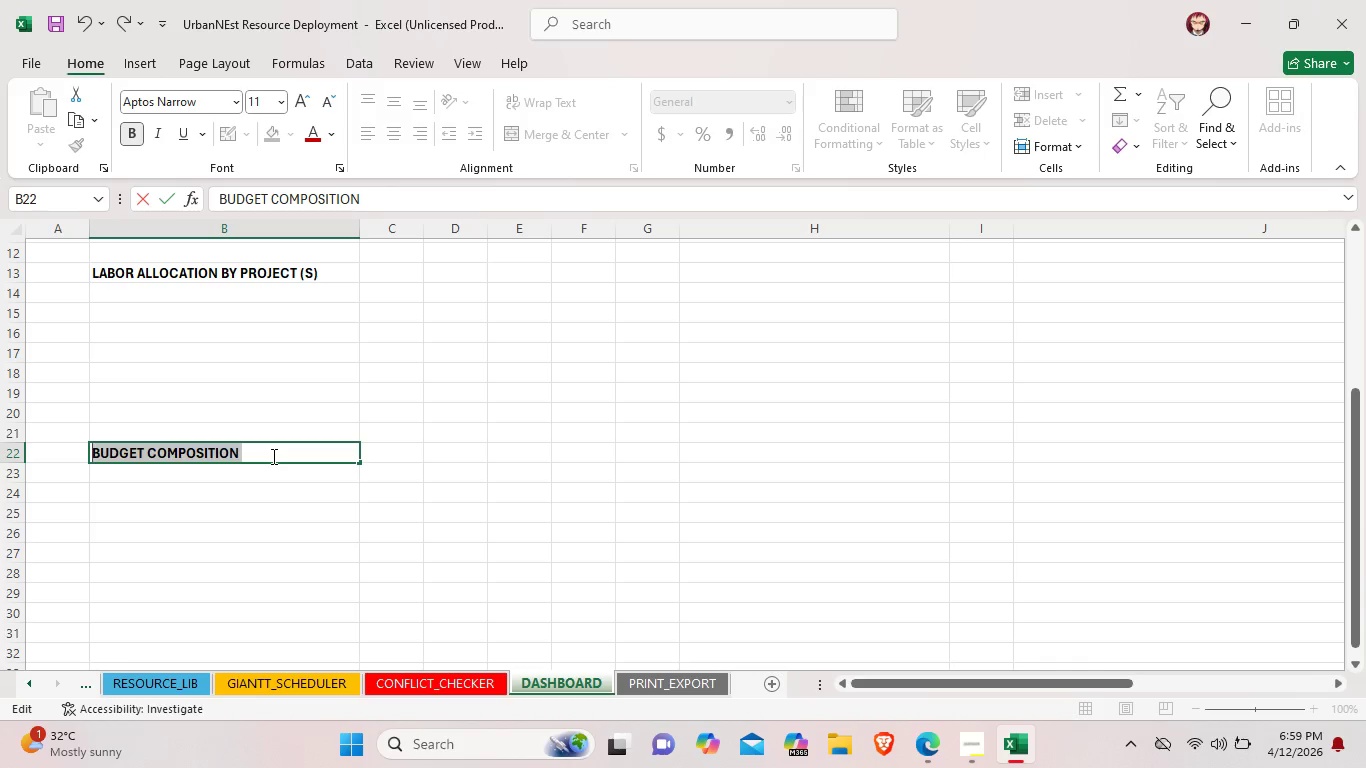 
left_click([272, 456])
 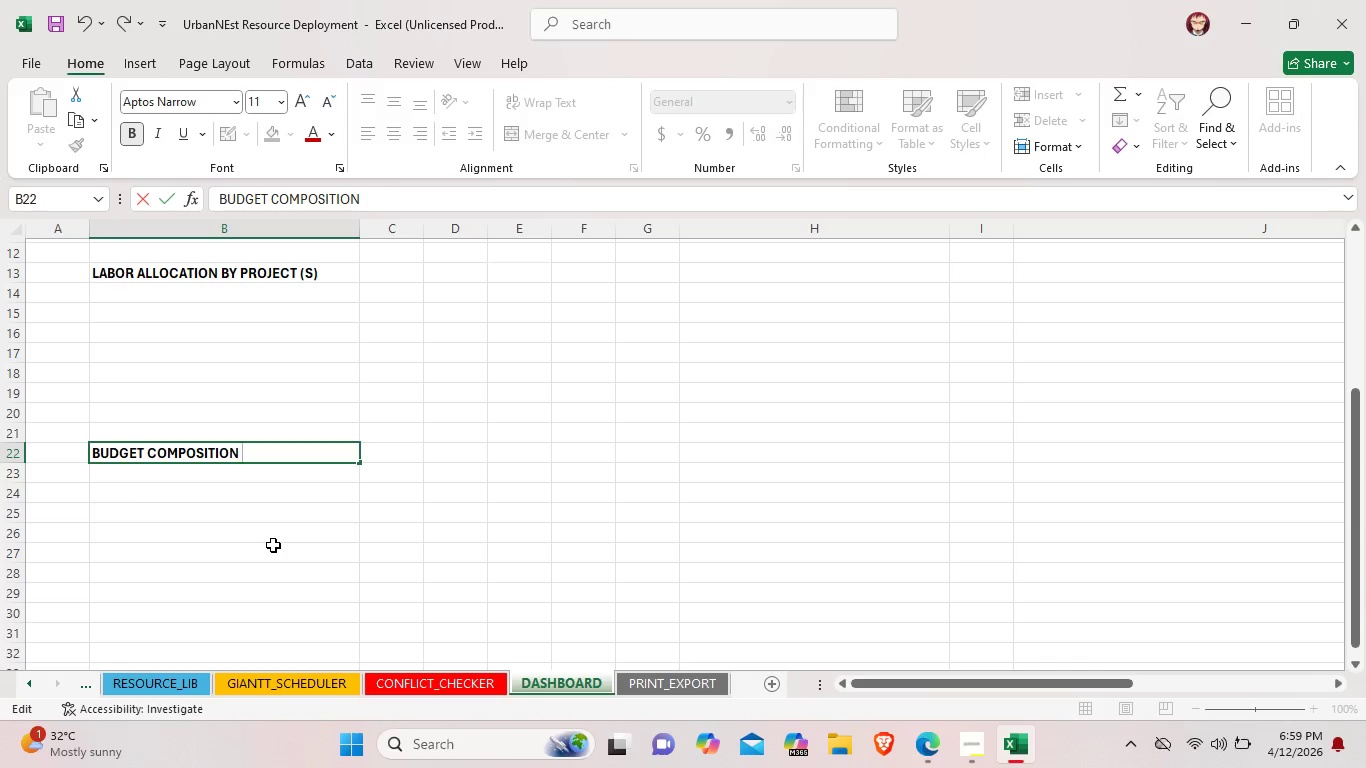 
wait(6.5)
 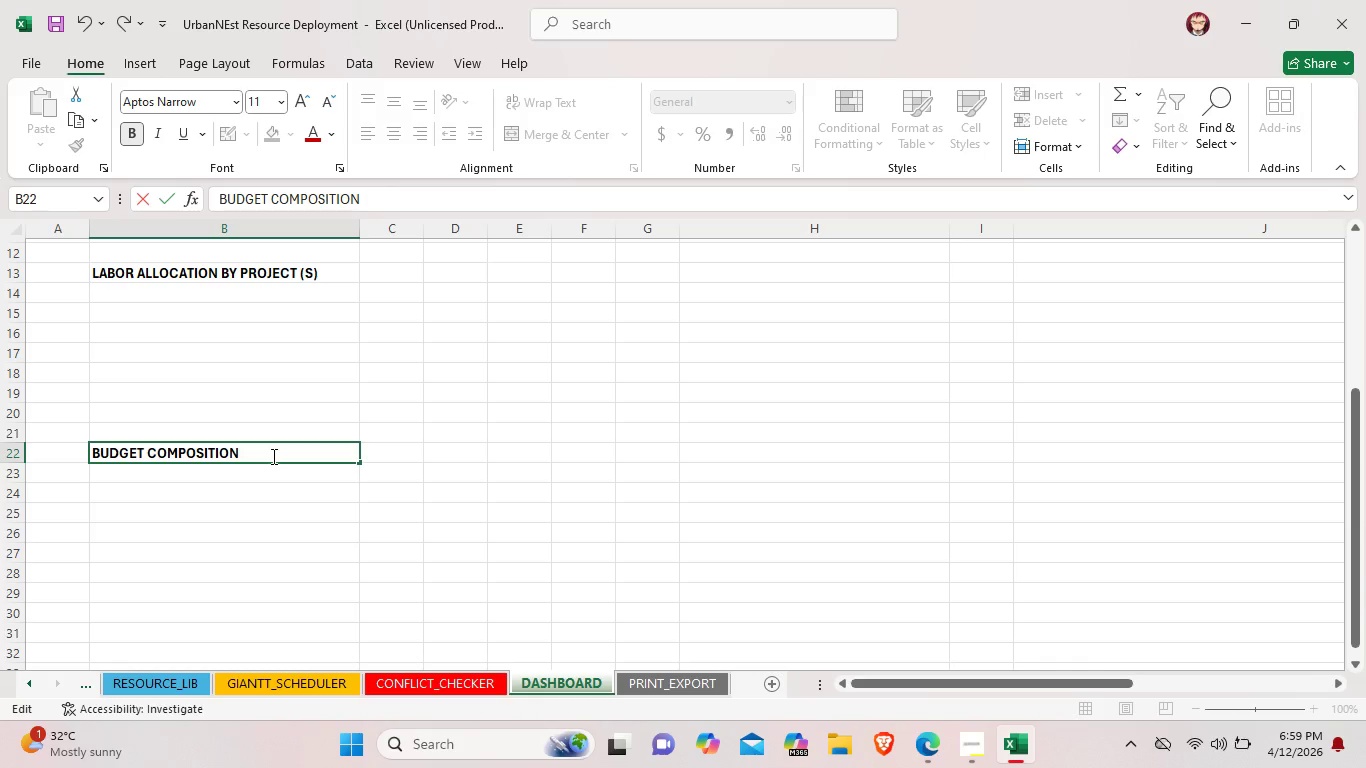 
left_click([279, 536])
 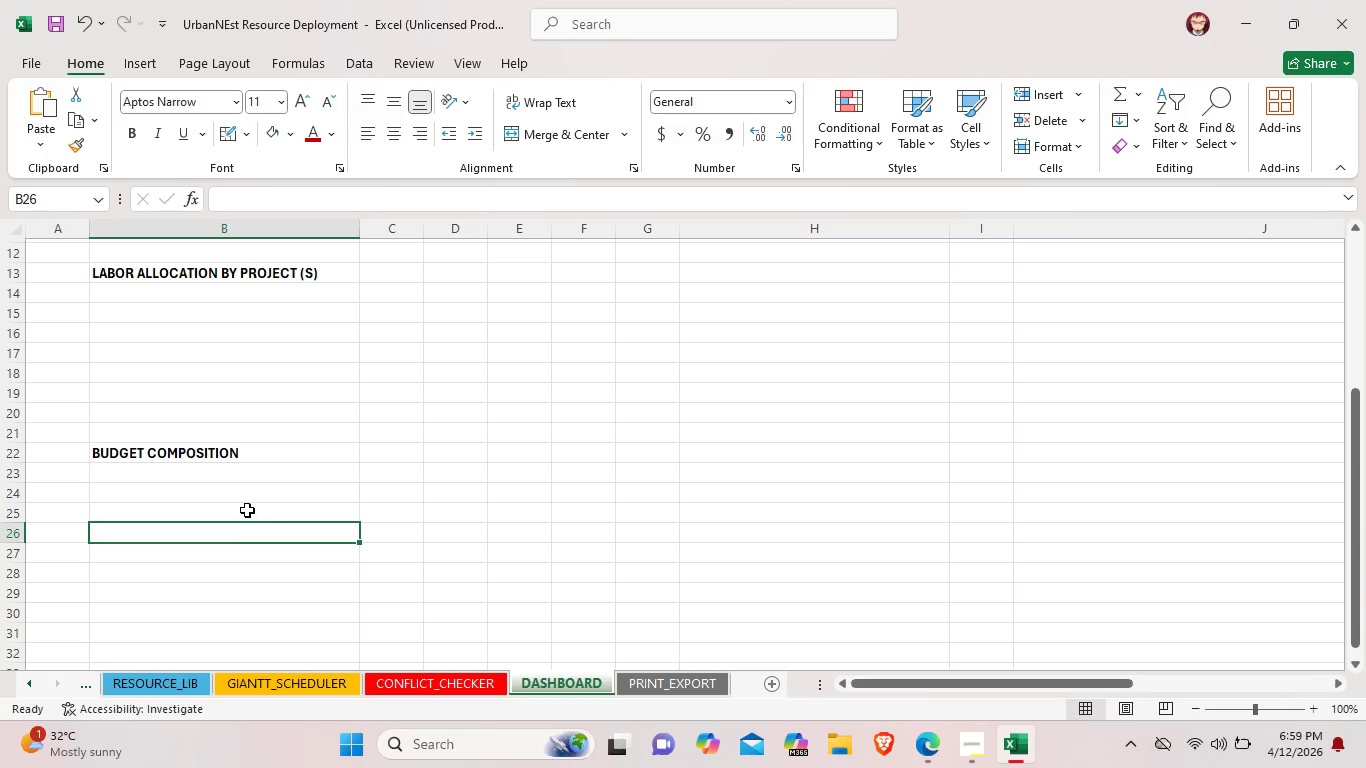 
left_click([246, 508])
 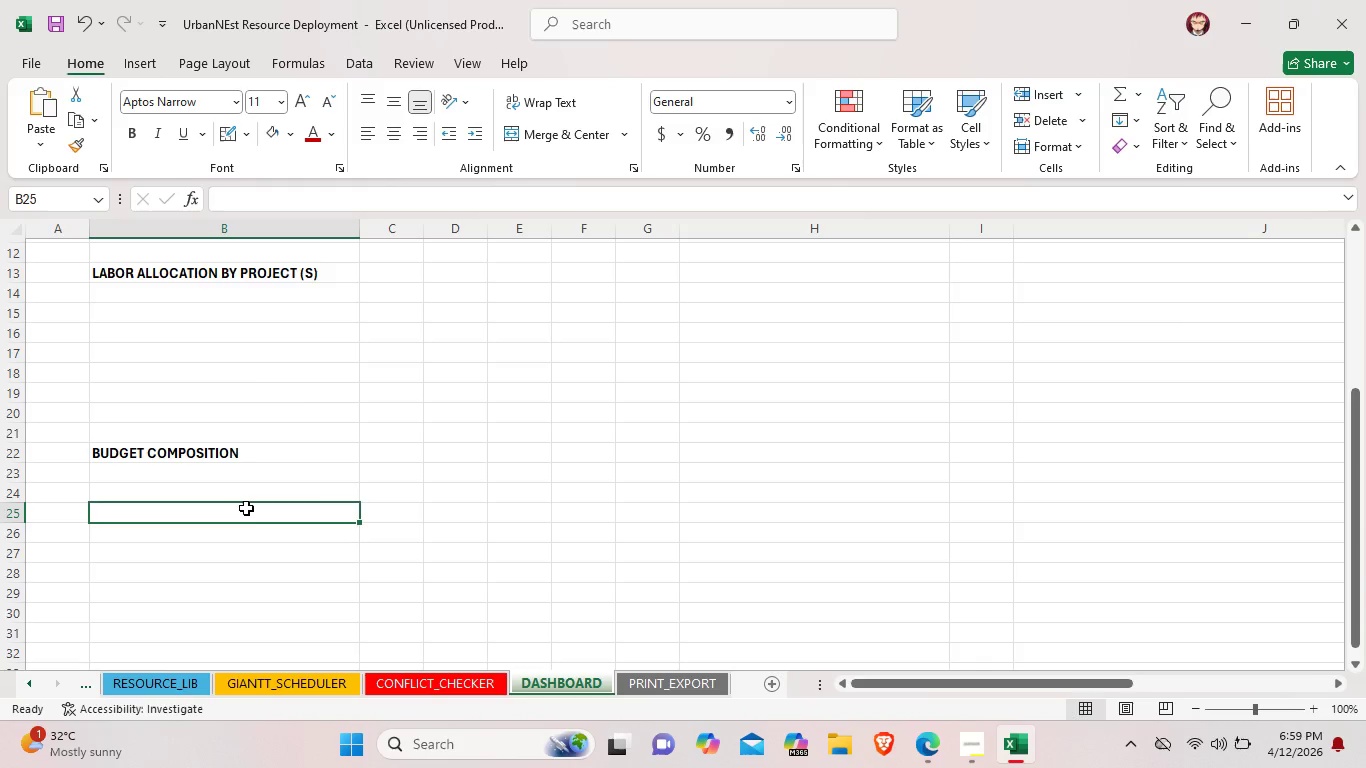 
scroll: coordinate [246, 508], scroll_direction: up, amount: 4.0
 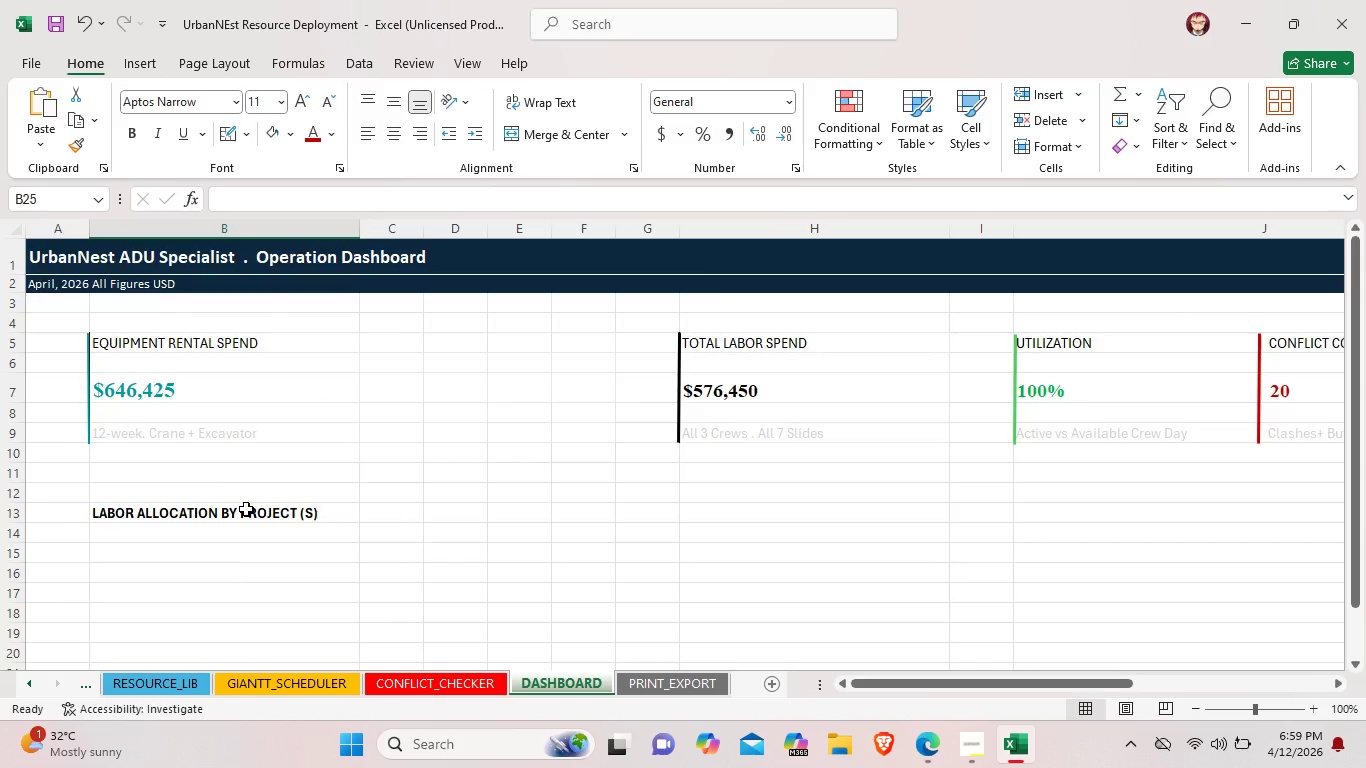 
scroll: coordinate [246, 509], scroll_direction: down, amount: 3.0
 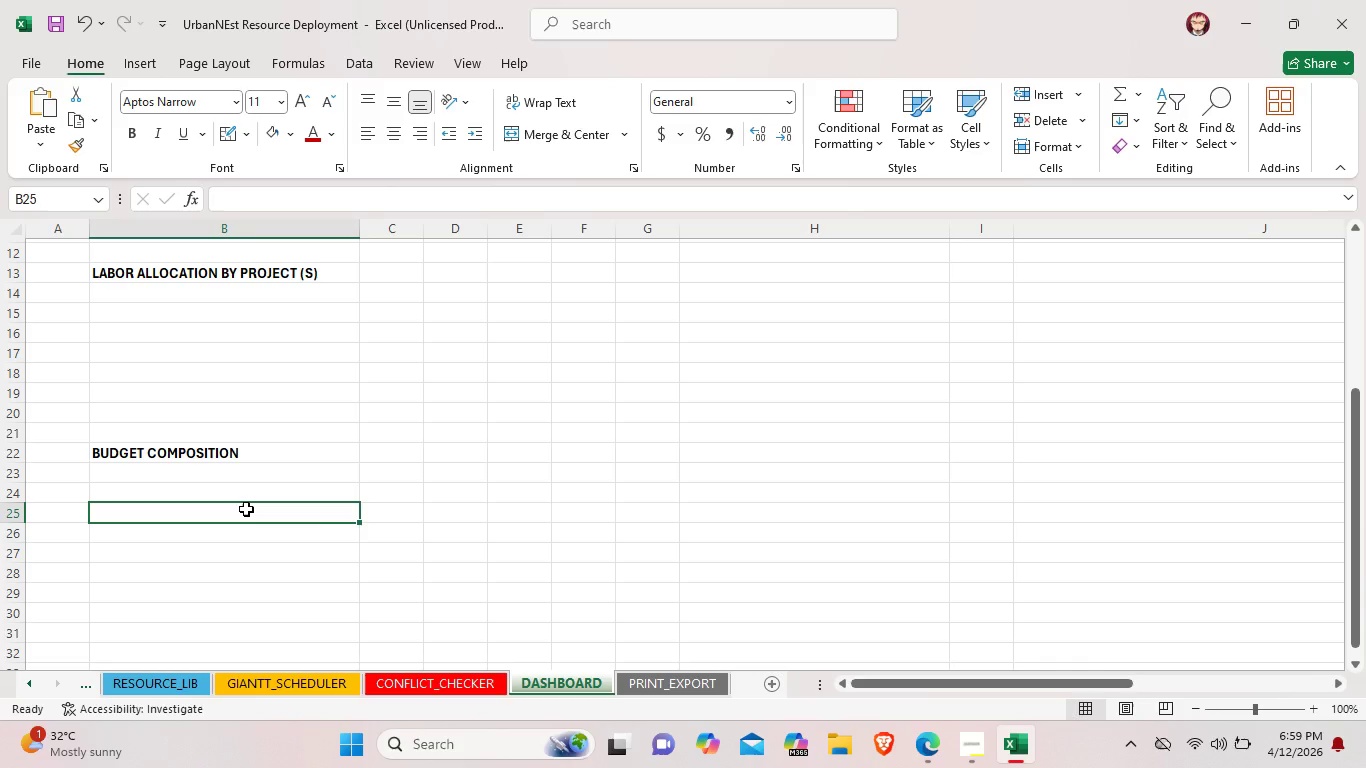 
left_click([226, 352])
 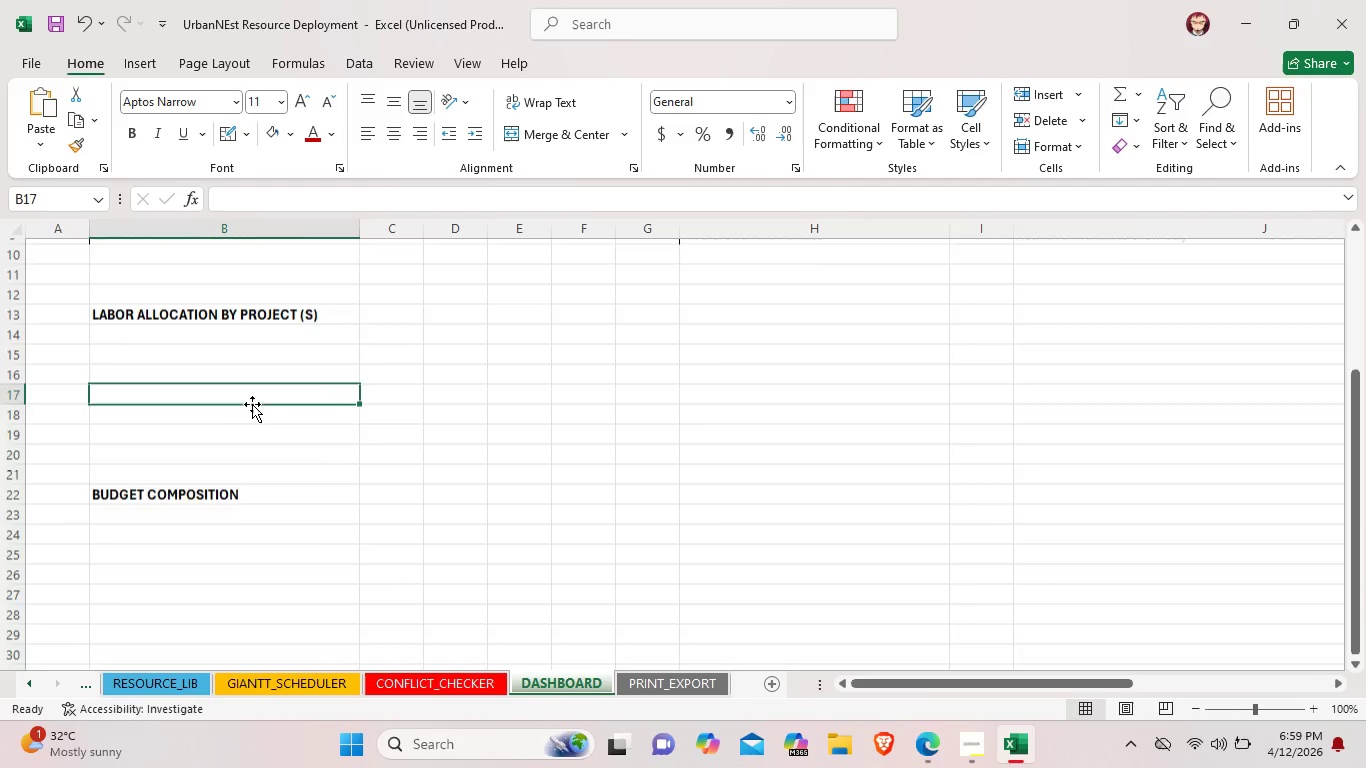 
scroll: coordinate [252, 432], scroll_direction: up, amount: 3.0
 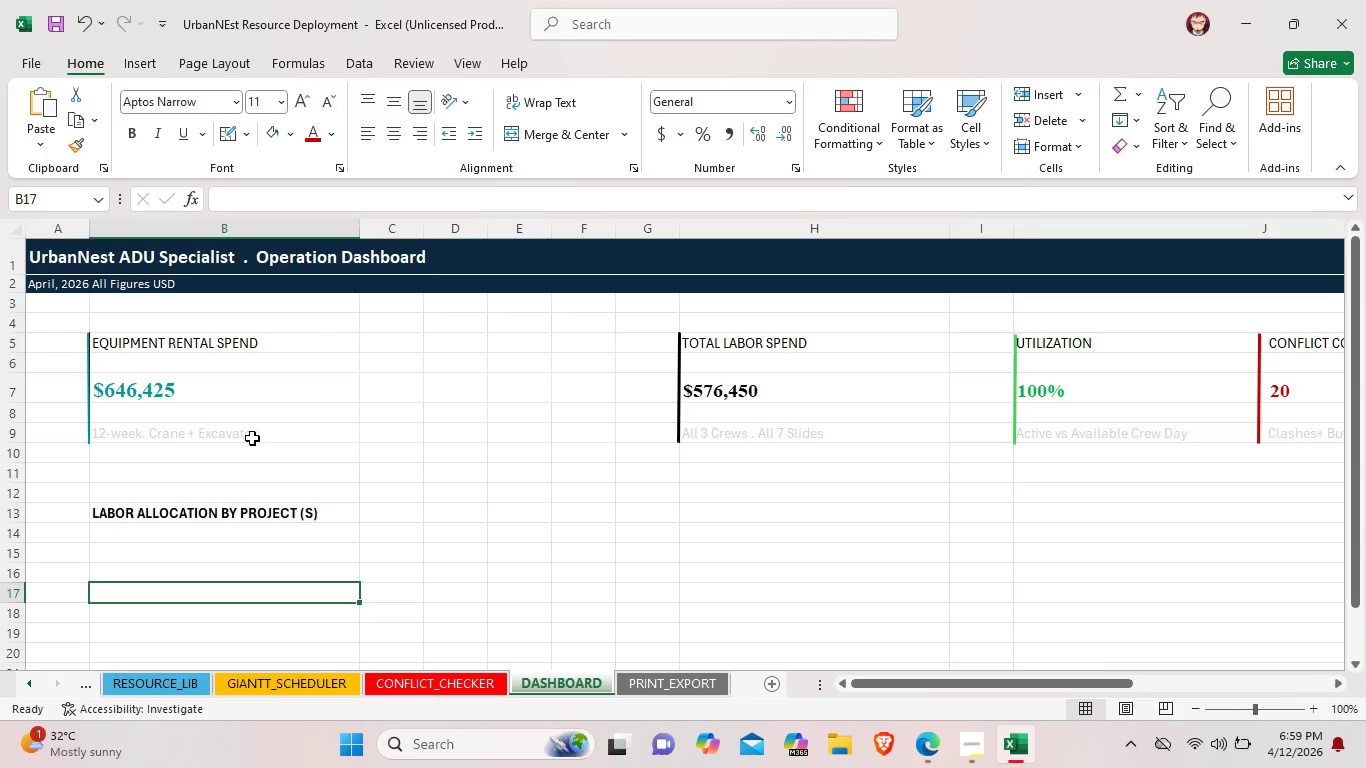 
scroll: coordinate [252, 439], scroll_direction: down, amount: 1.0
 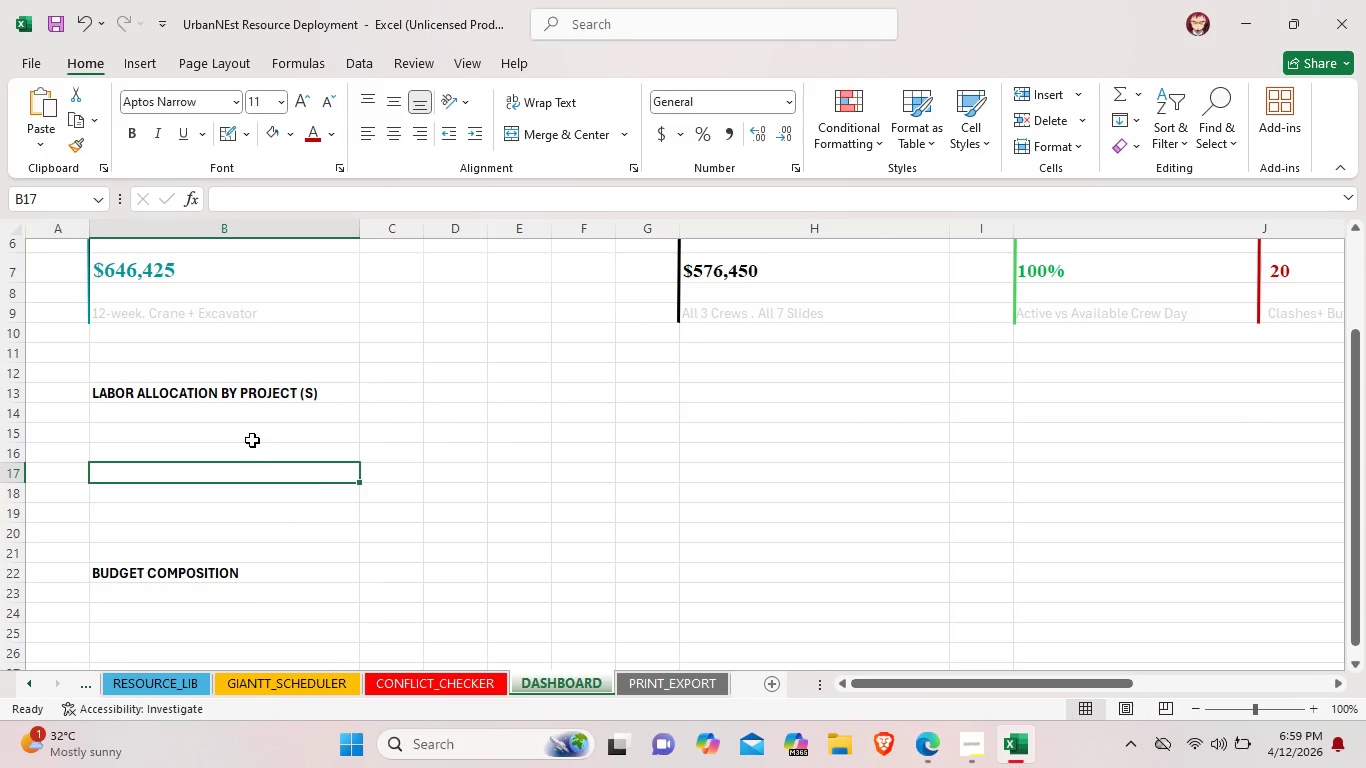 
left_click([253, 436])
 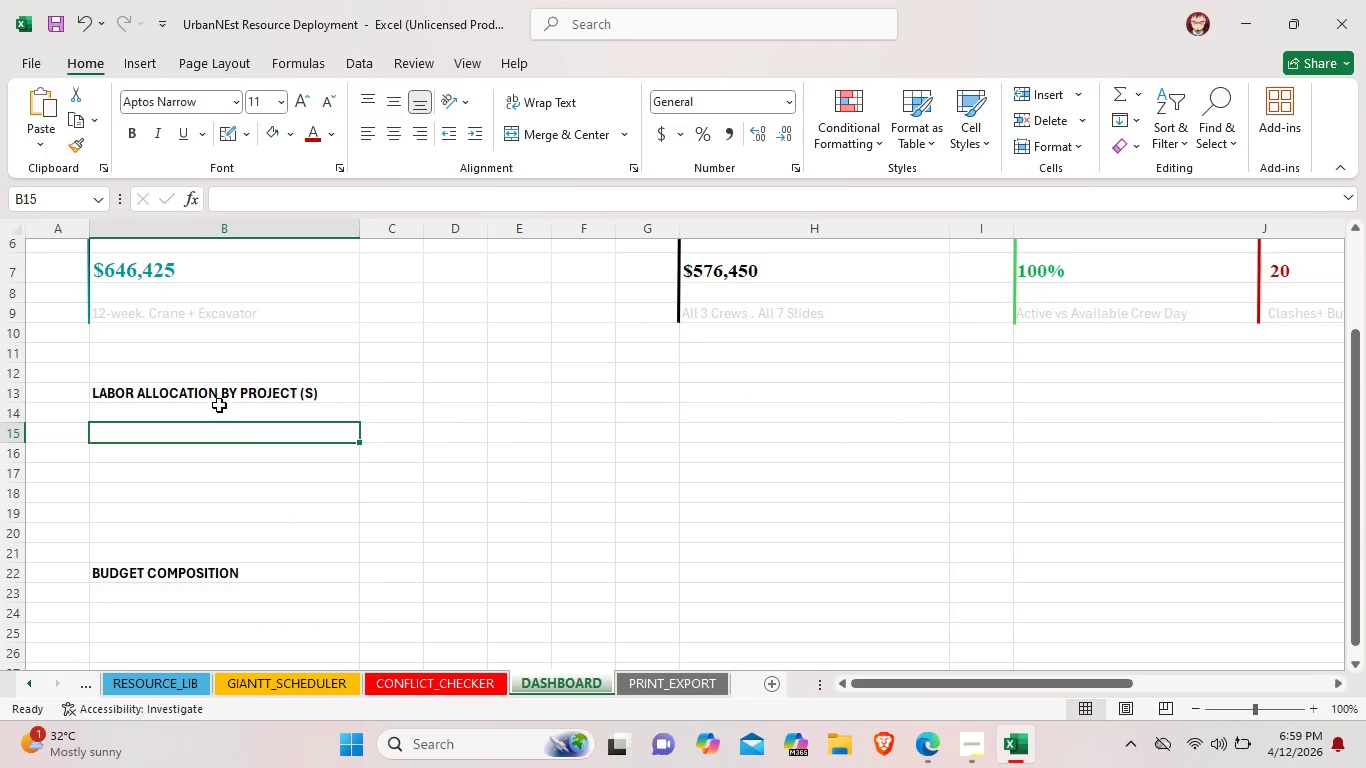 
left_click([219, 405])
 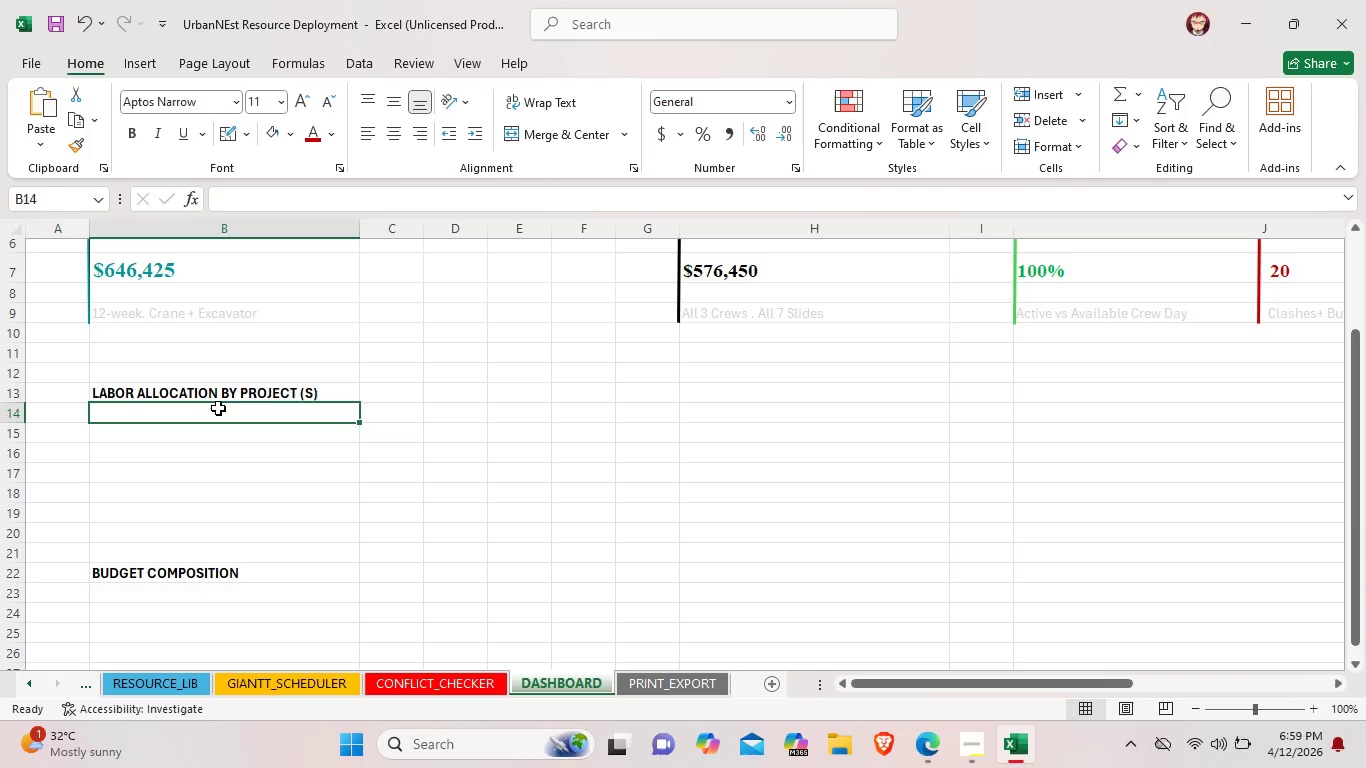 
scroll: coordinate [241, 474], scroll_direction: up, amount: 2.0
 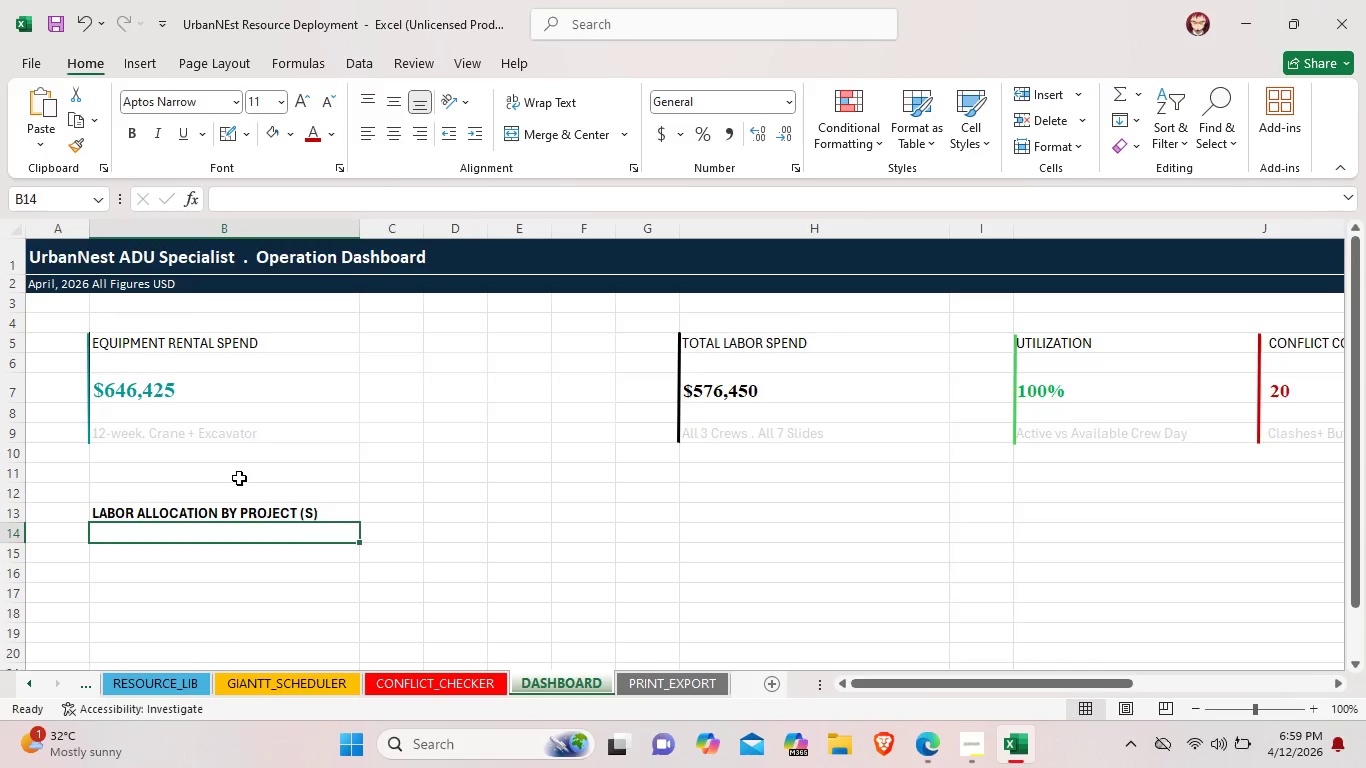 
scroll: coordinate [239, 478], scroll_direction: down, amount: 1.0
 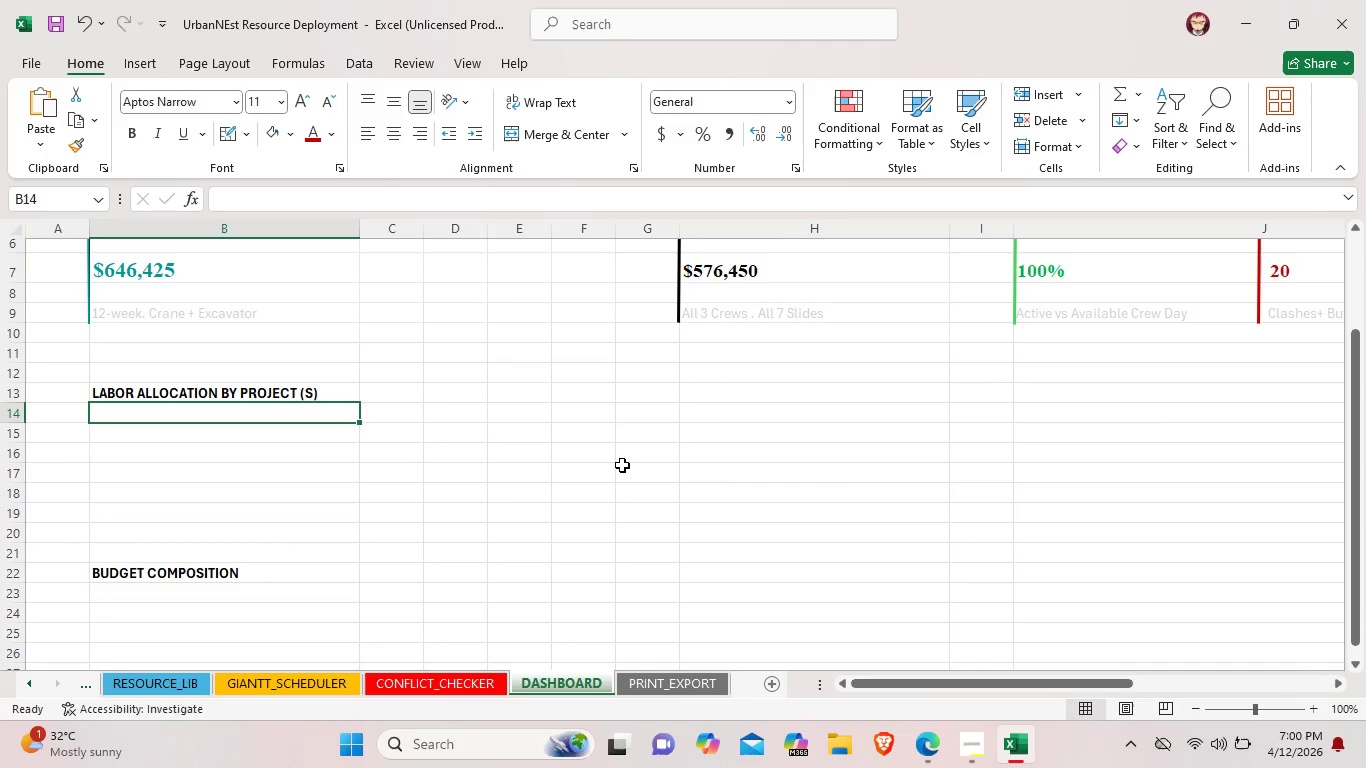 
wait(8.3)
 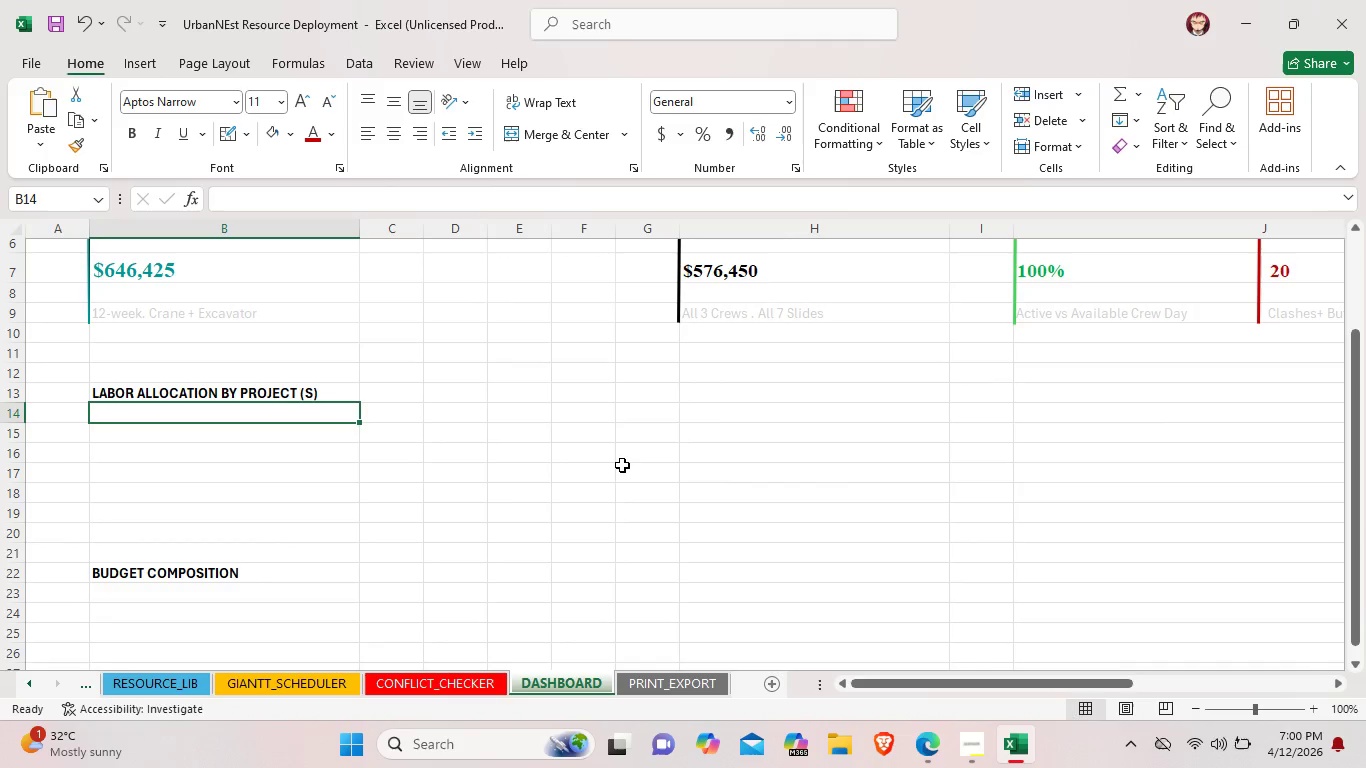 
mouse_move([886, 745])
 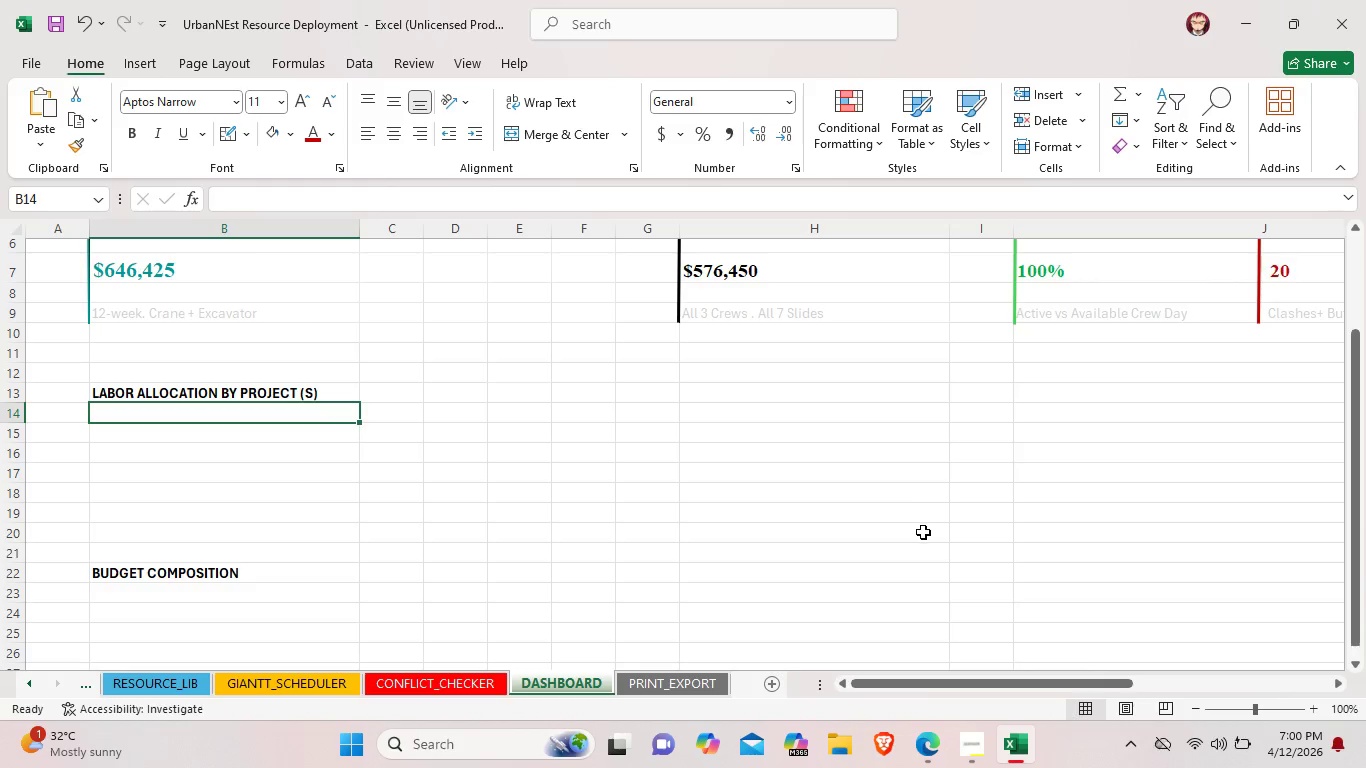 
scroll: coordinate [923, 532], scroll_direction: up, amount: 1.0
 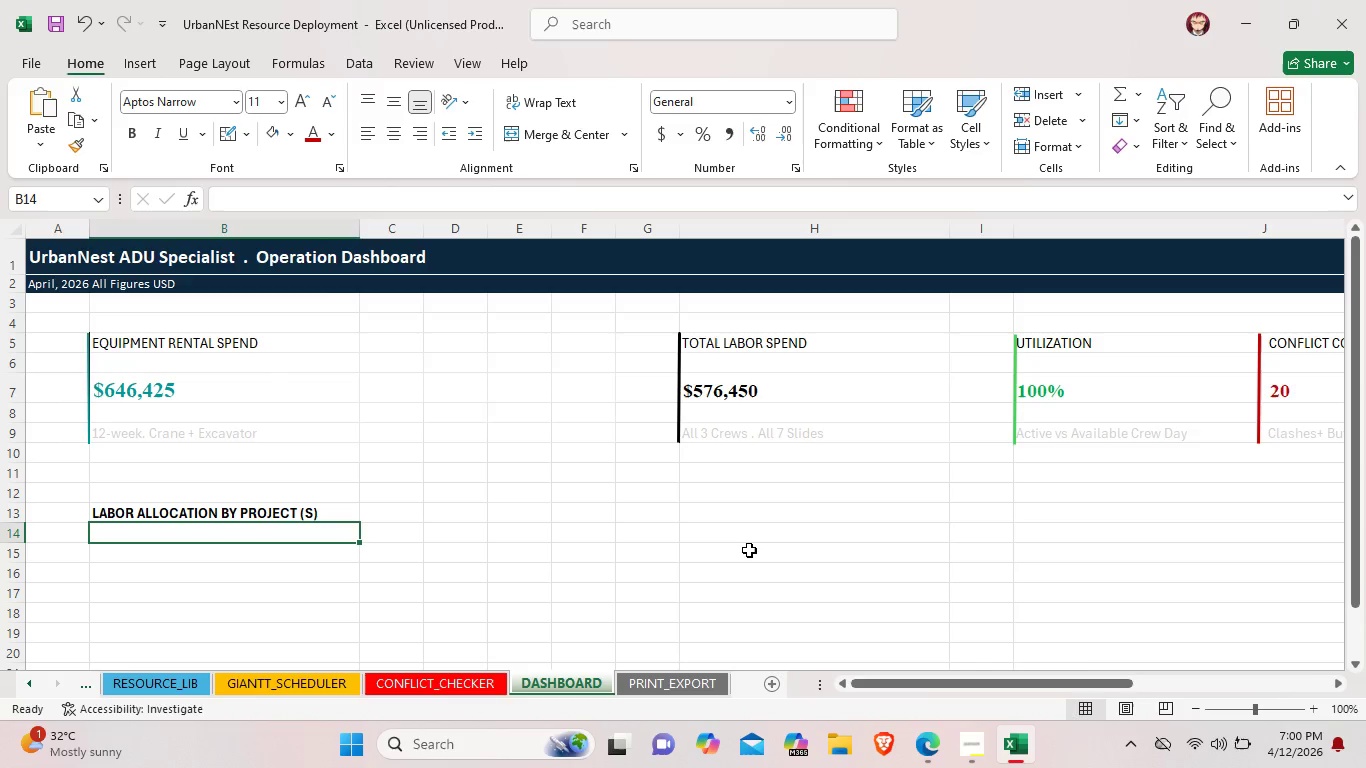 
wait(20.77)
 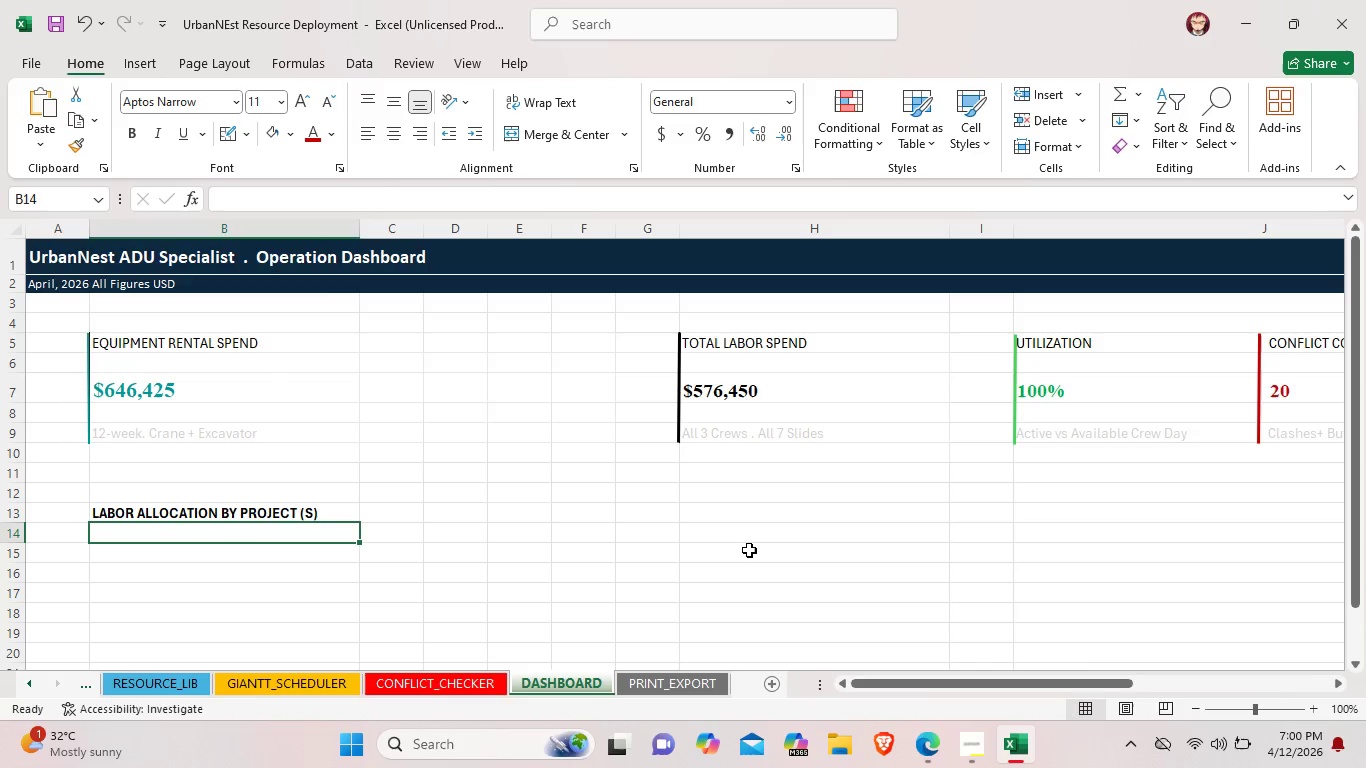 
left_click([346, 435])
 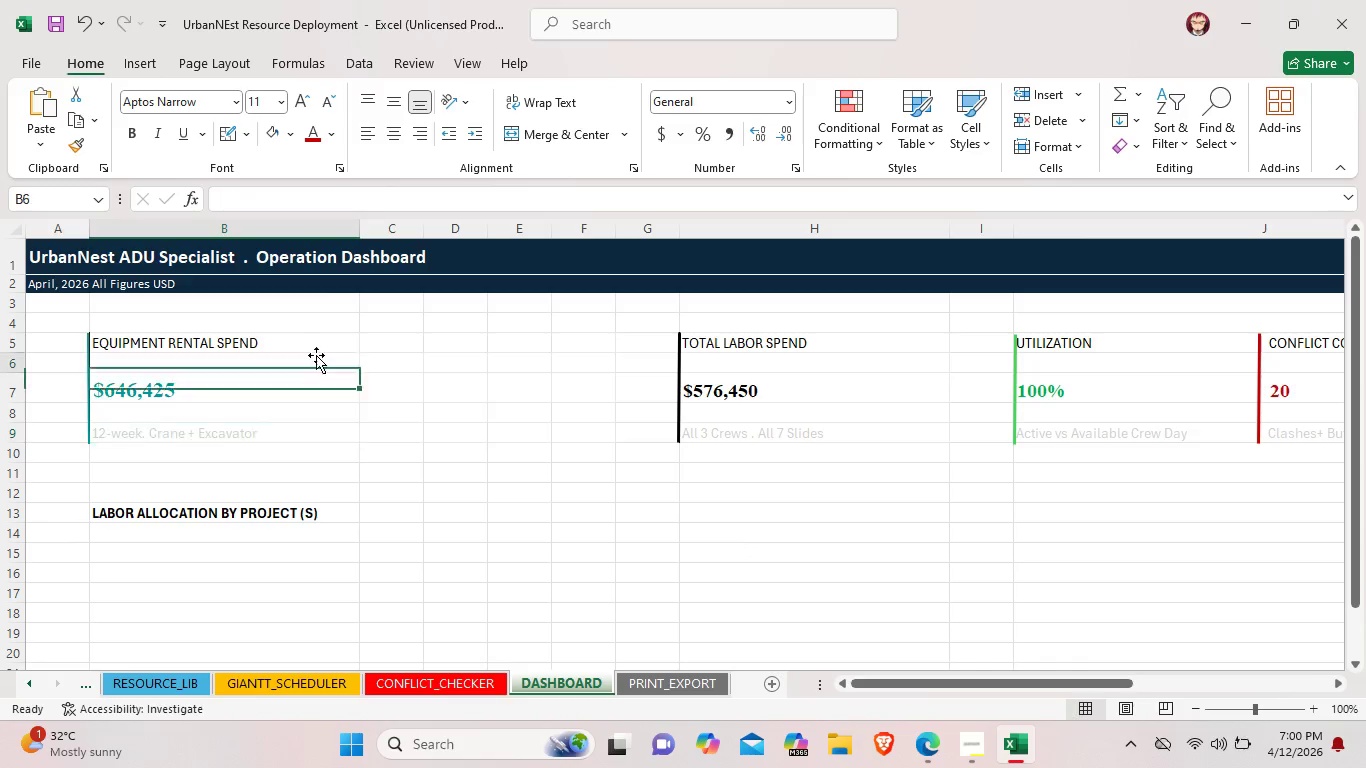 
left_click([316, 355])
 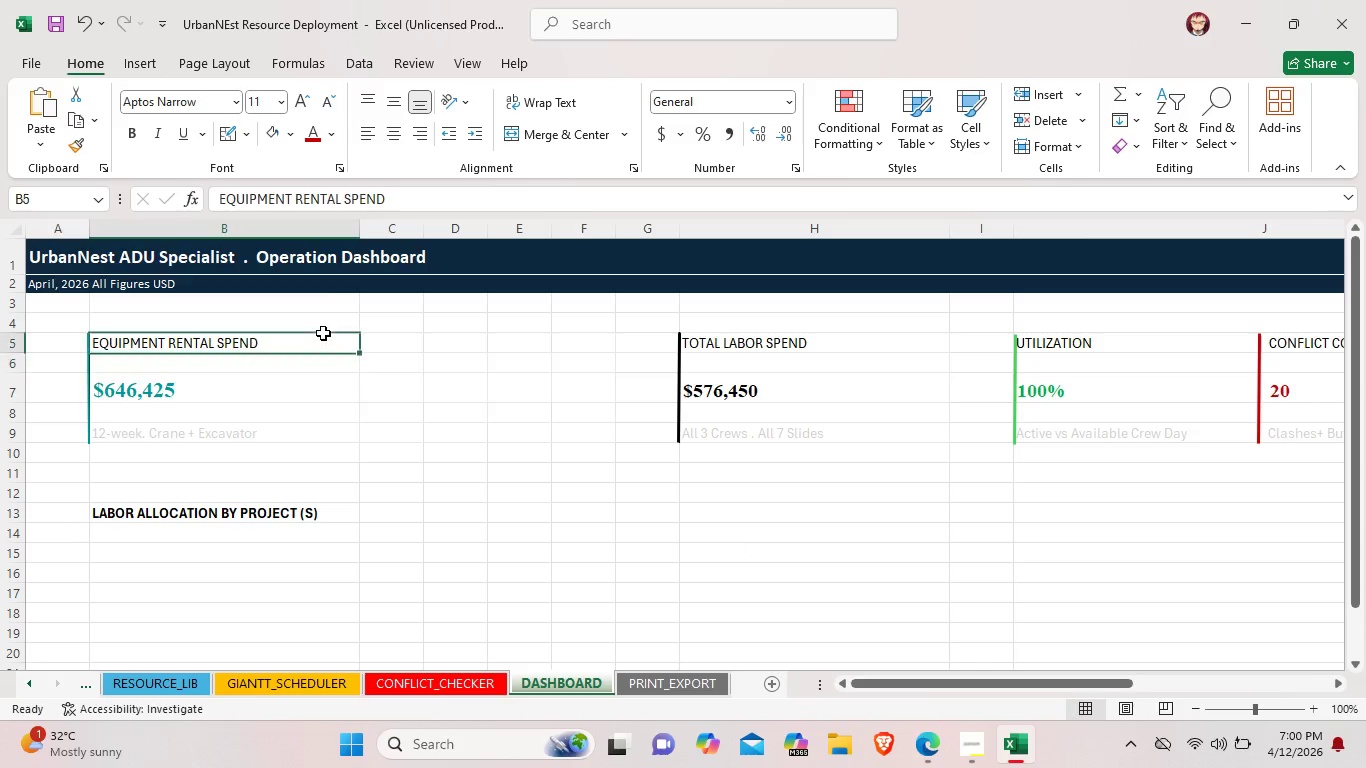 
left_click([323, 333])
 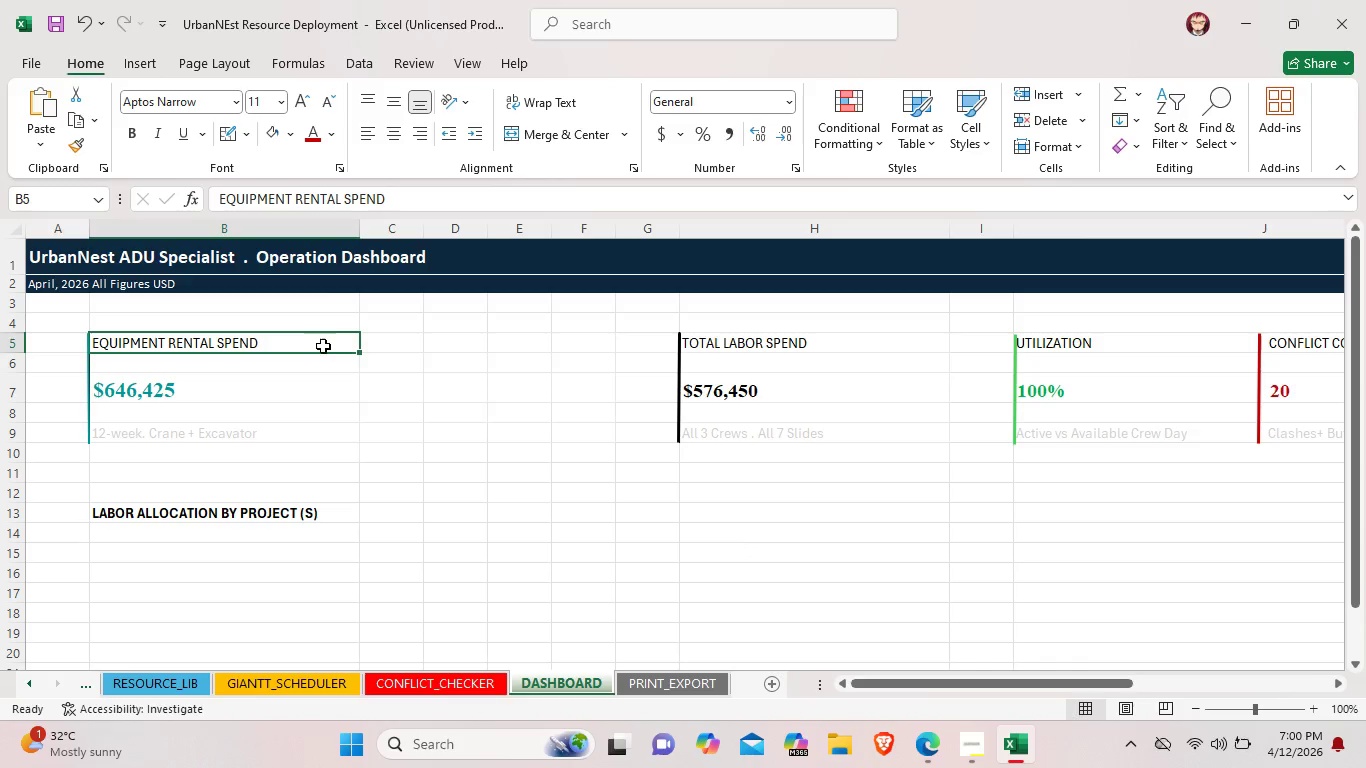 
left_click([323, 346])
 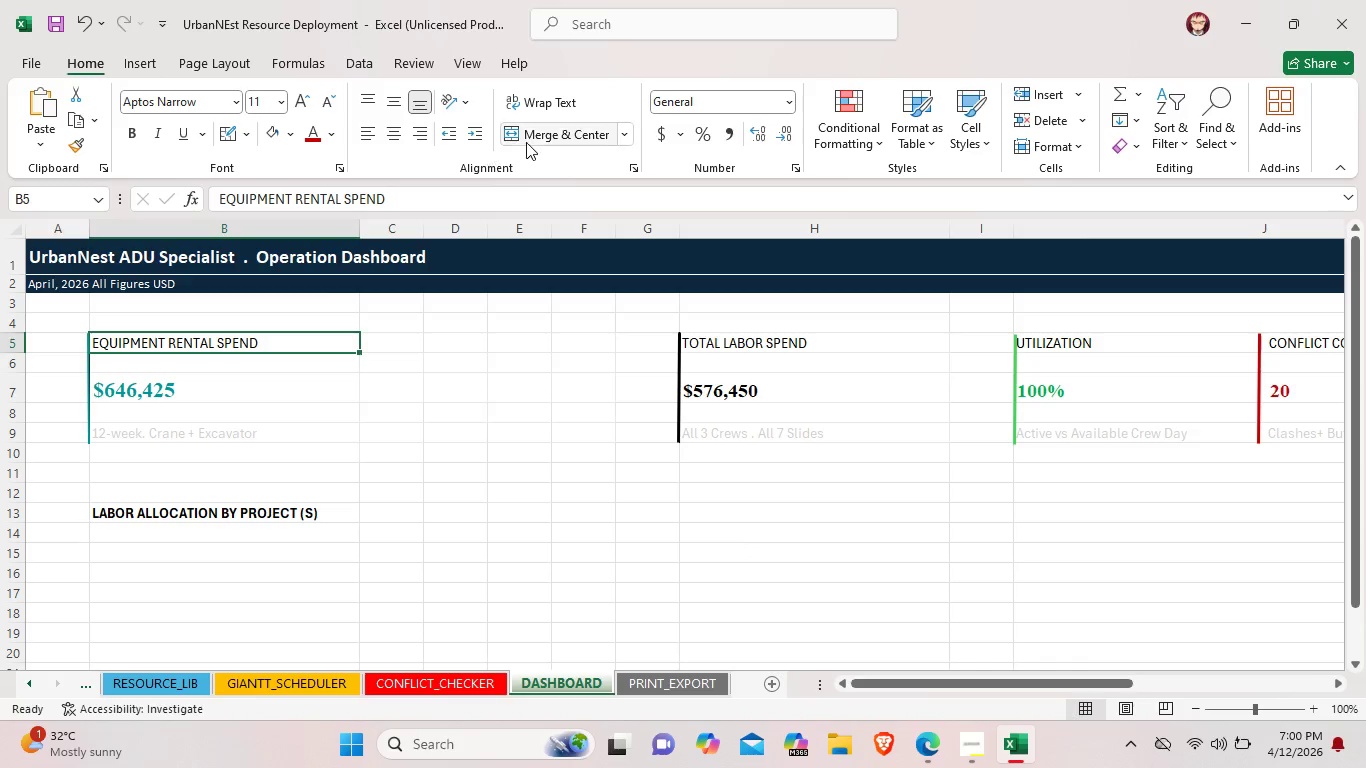 
left_click([528, 141])
 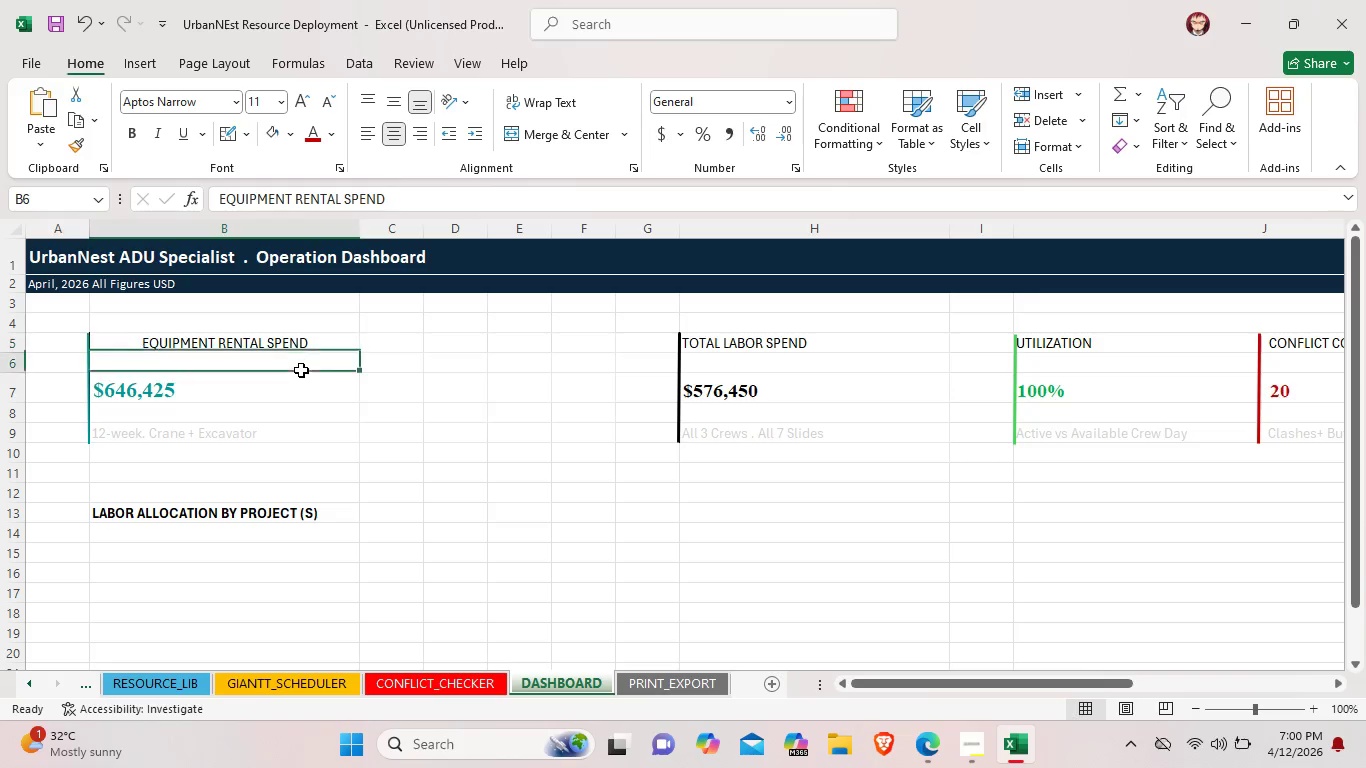 
left_click([301, 370])
 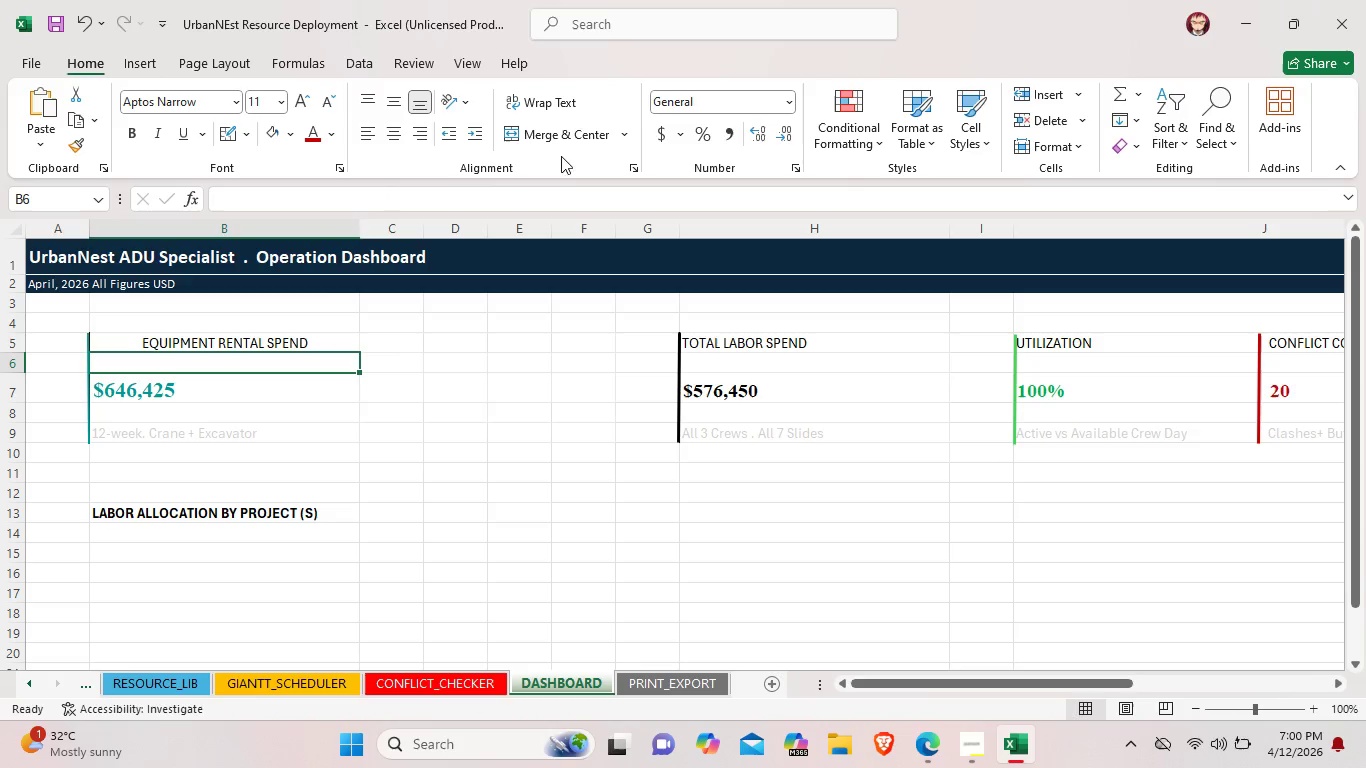 
left_click([564, 141])
 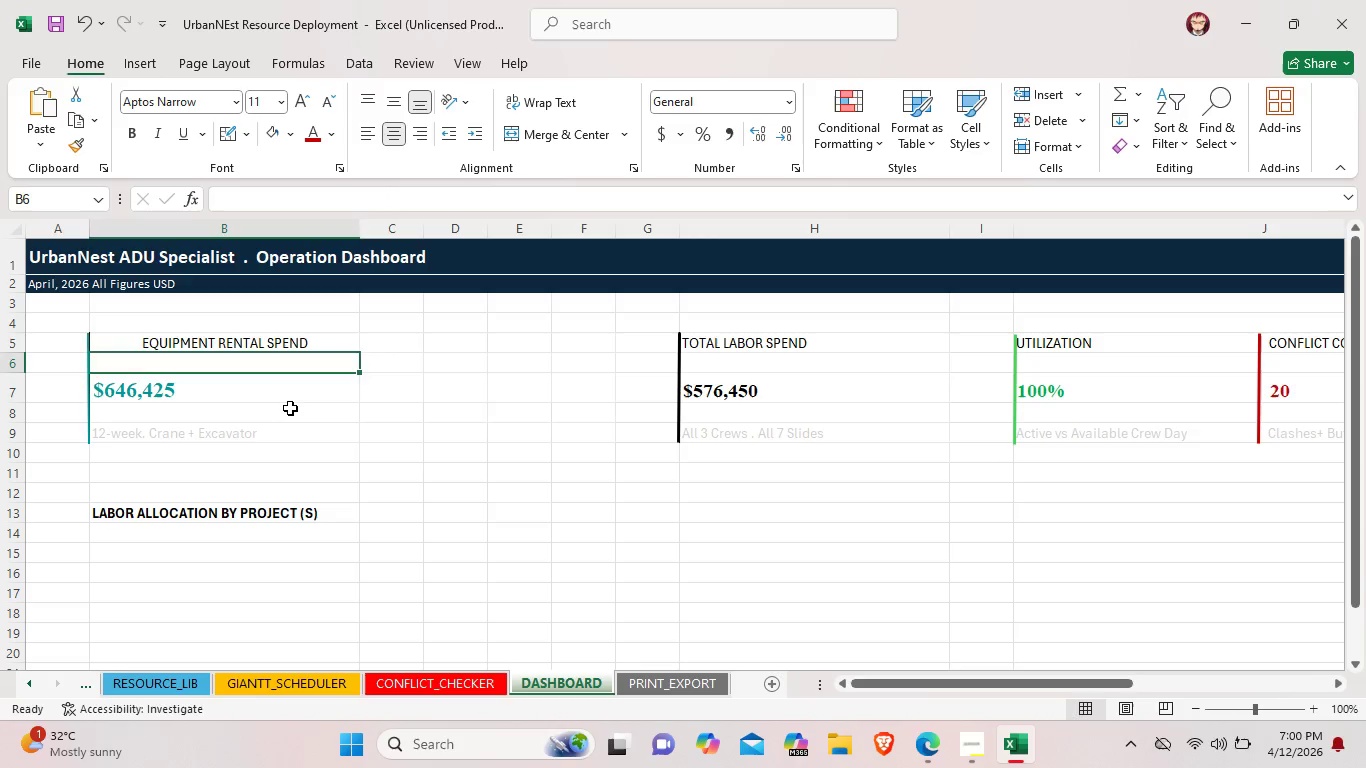 
left_click([293, 395])
 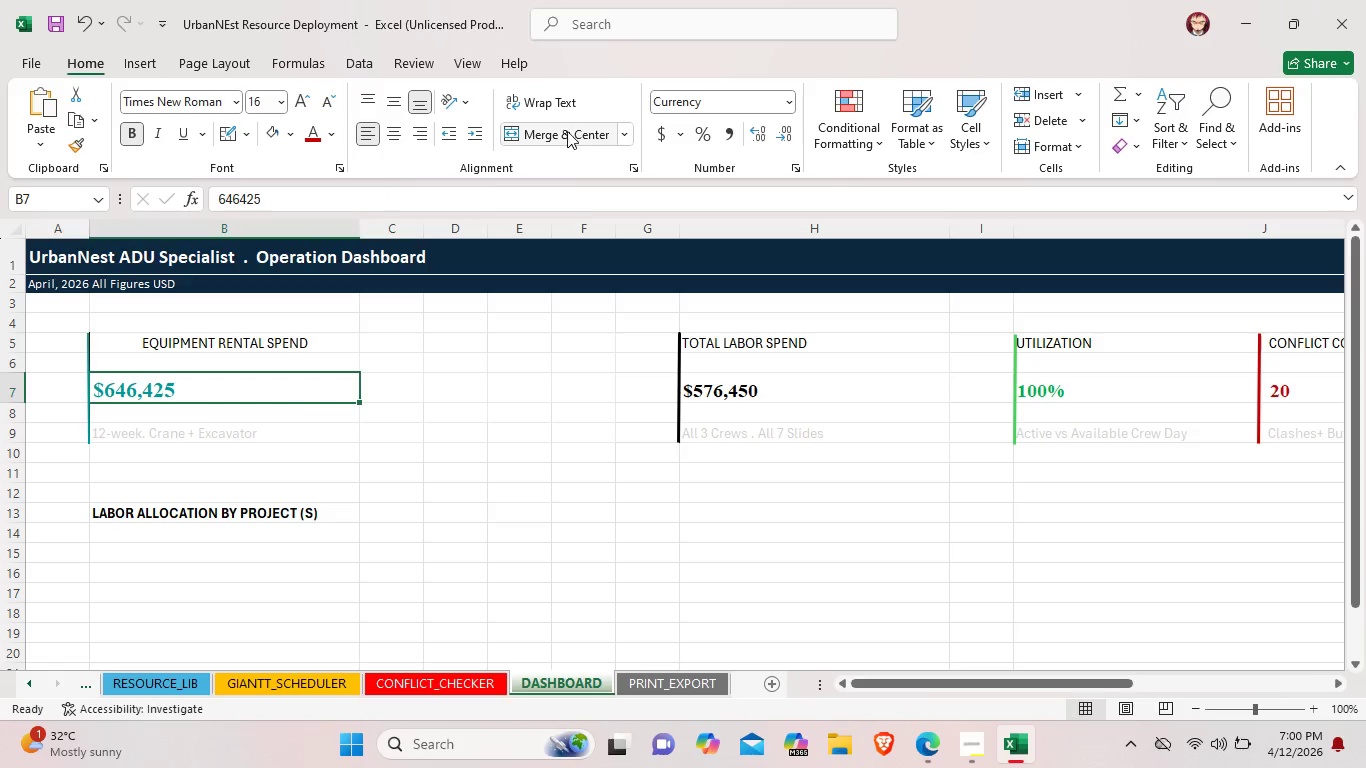 
left_click([567, 131])
 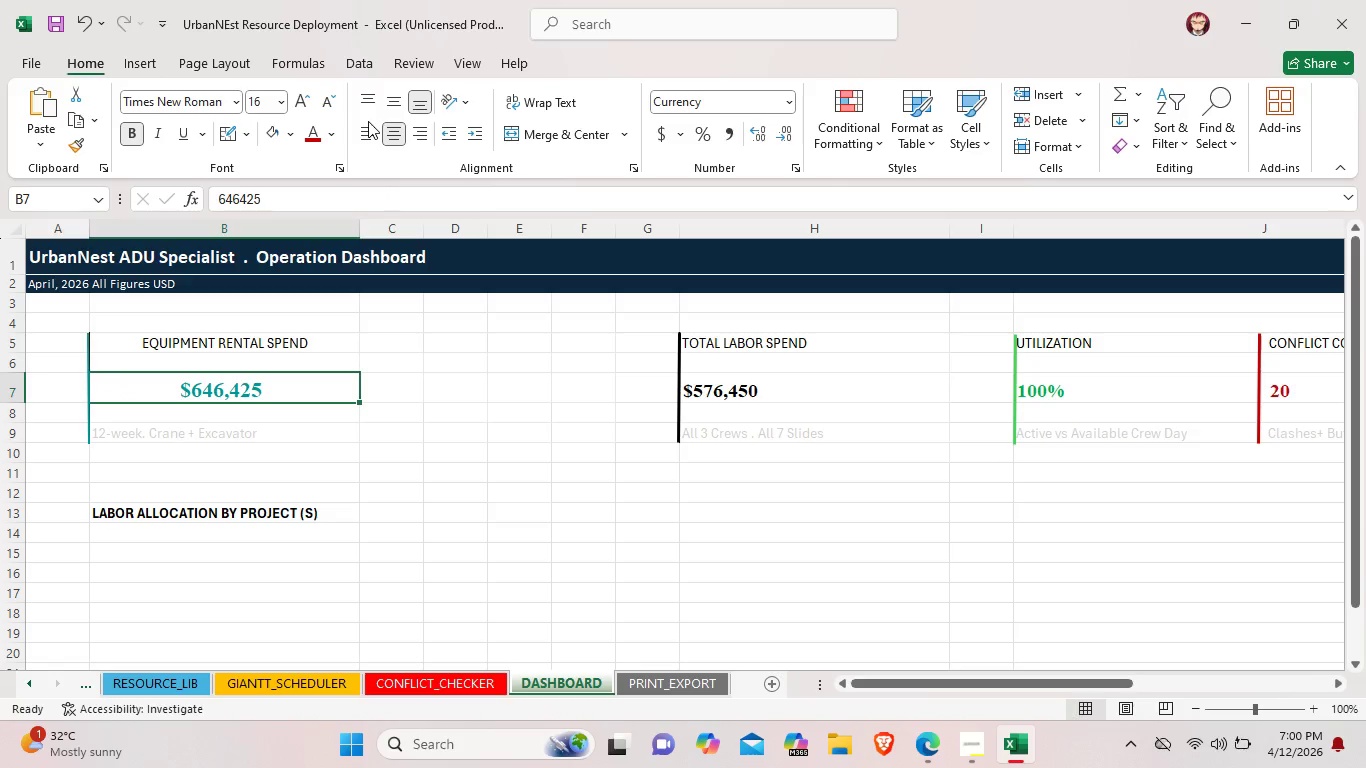 
left_click([369, 130])
 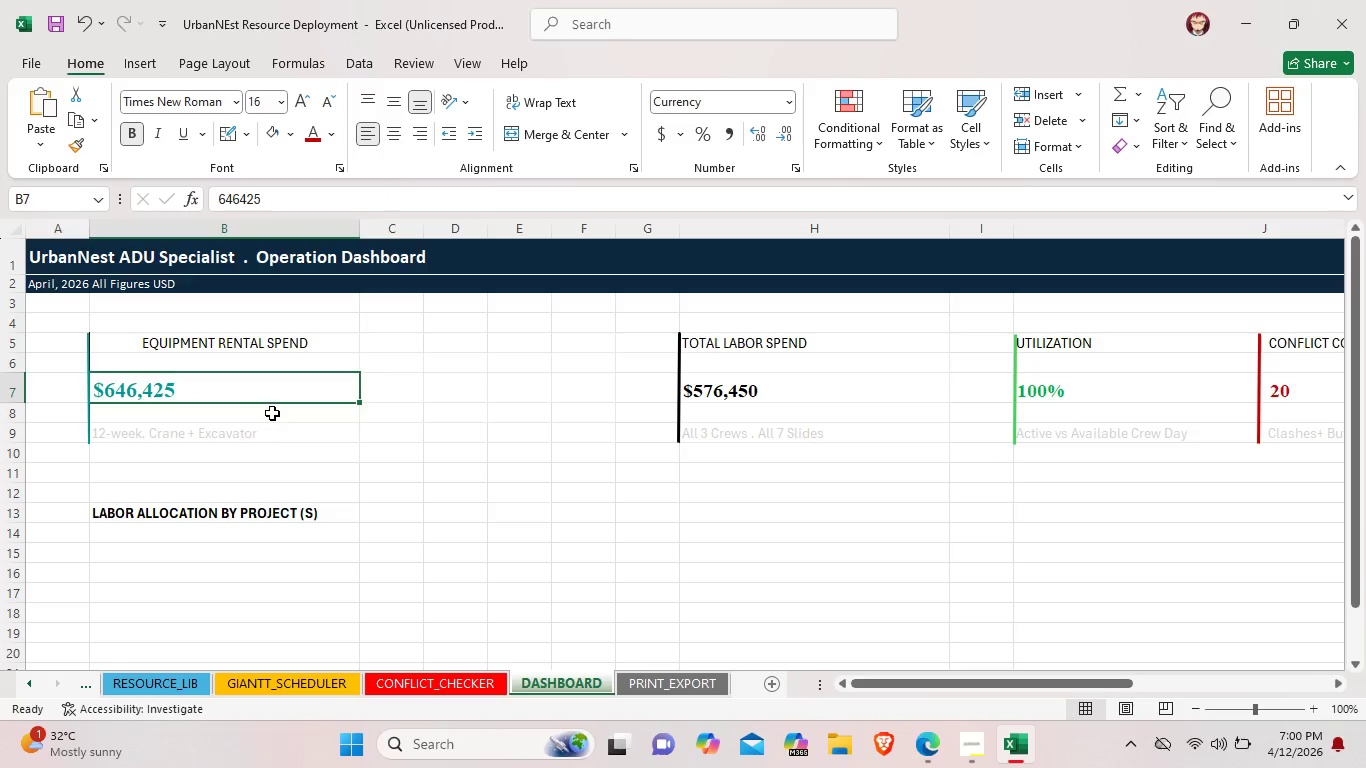 
left_click([272, 413])
 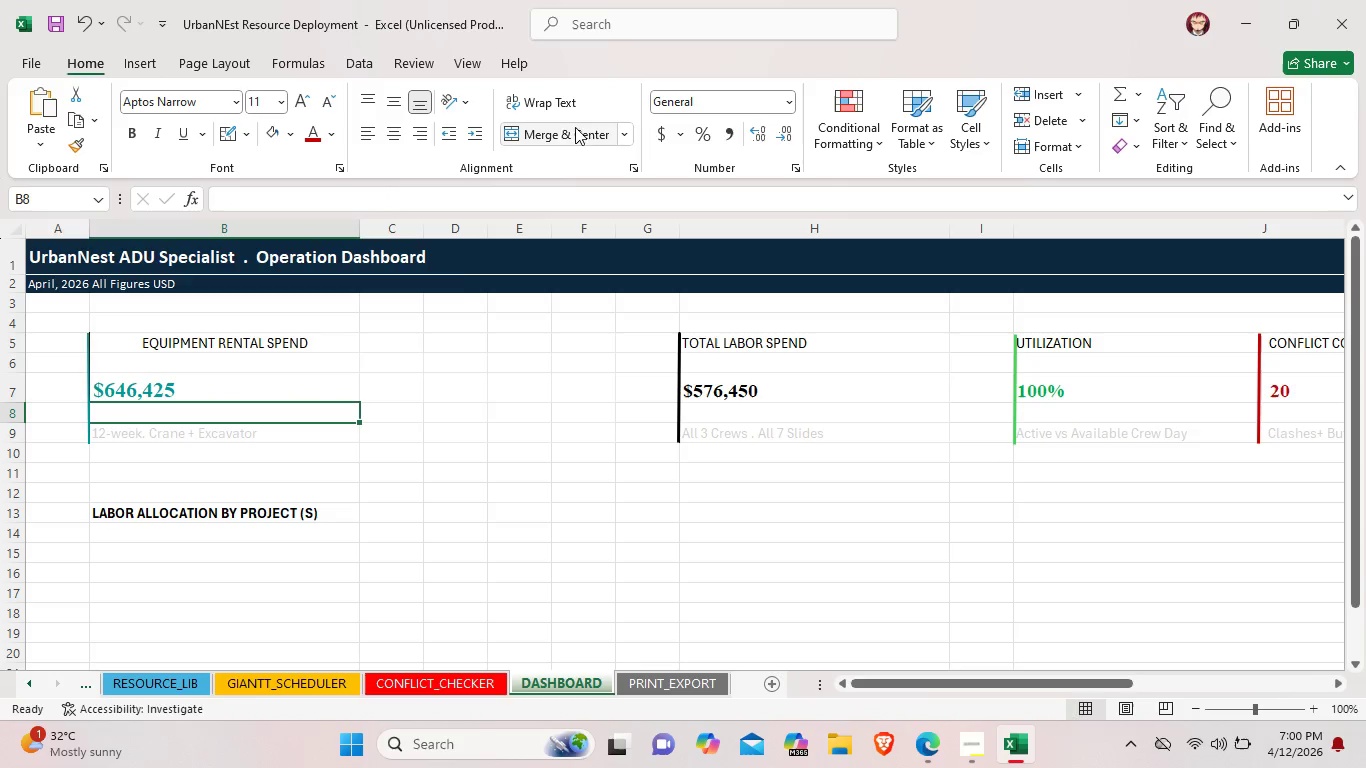 
left_click([575, 127])
 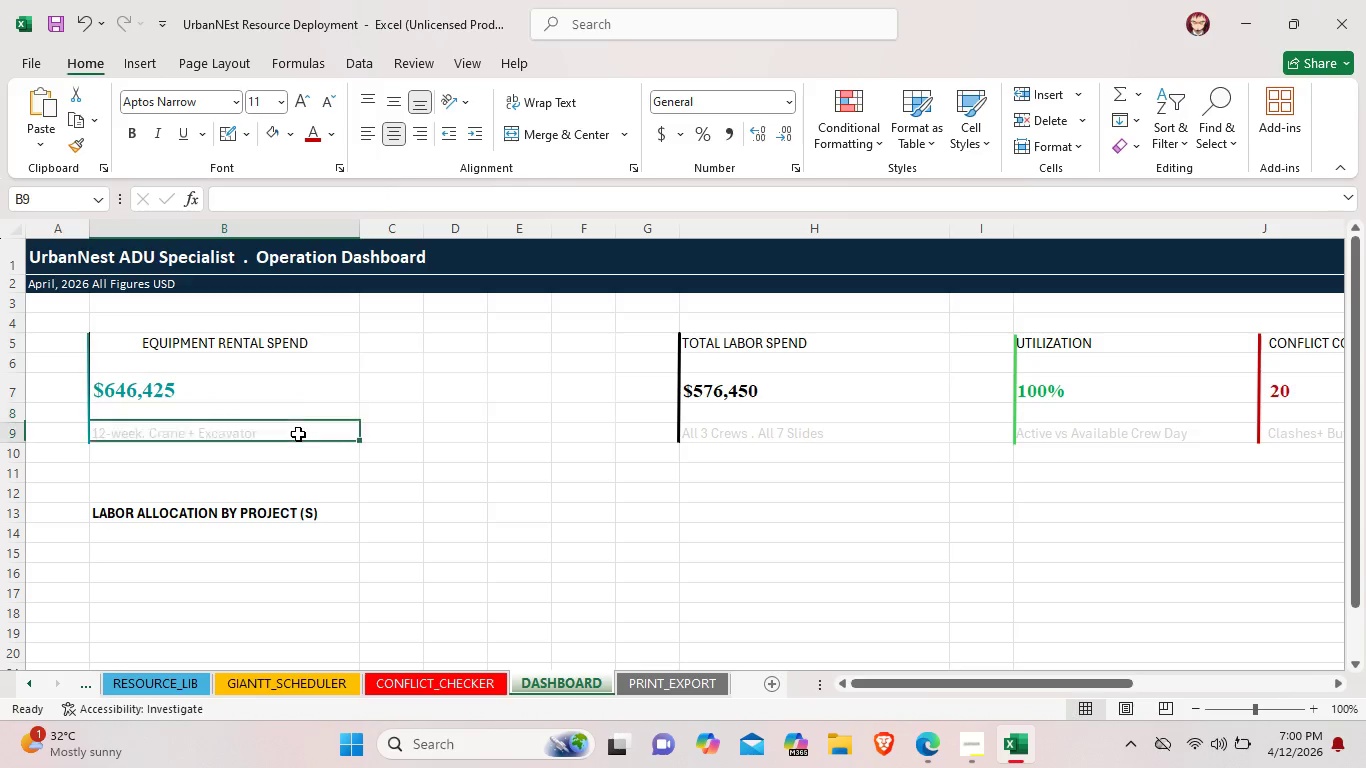 
left_click([298, 434])
 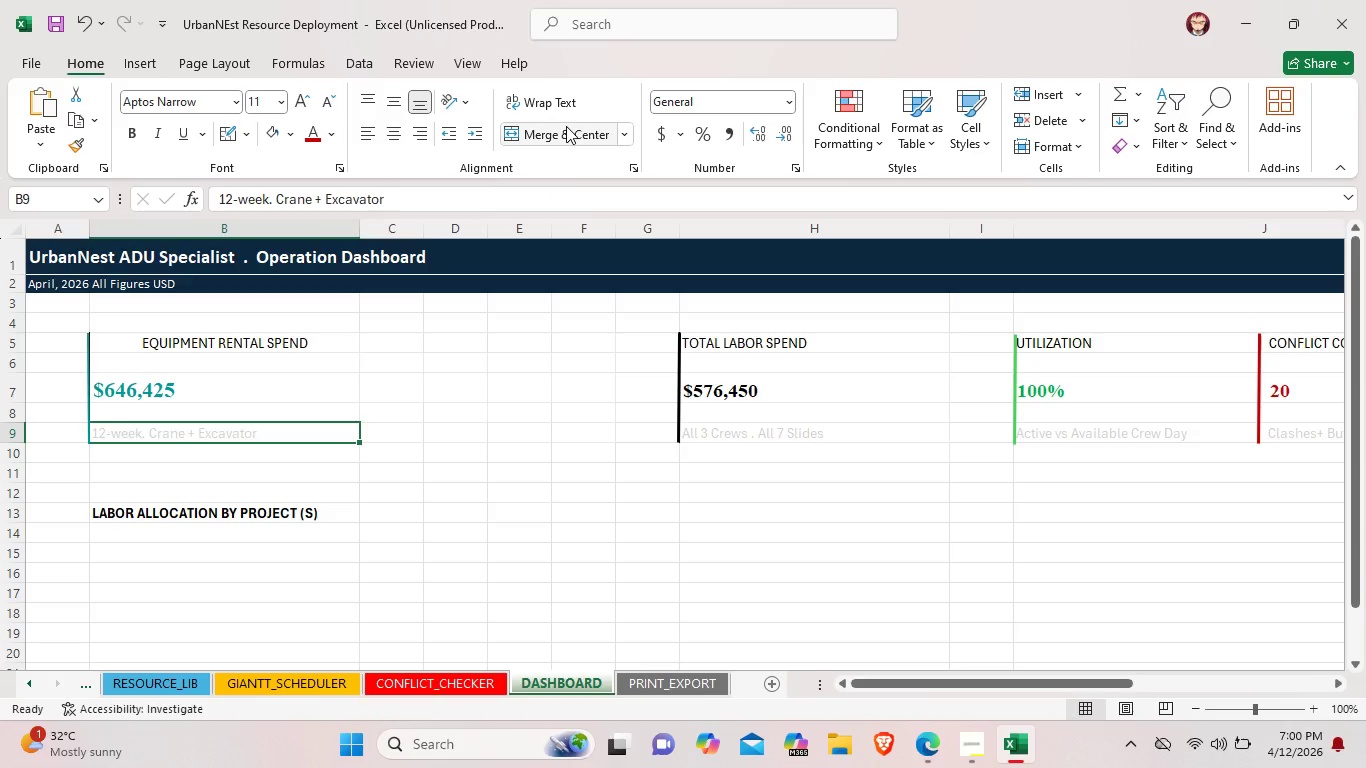 
double_click([566, 133])
 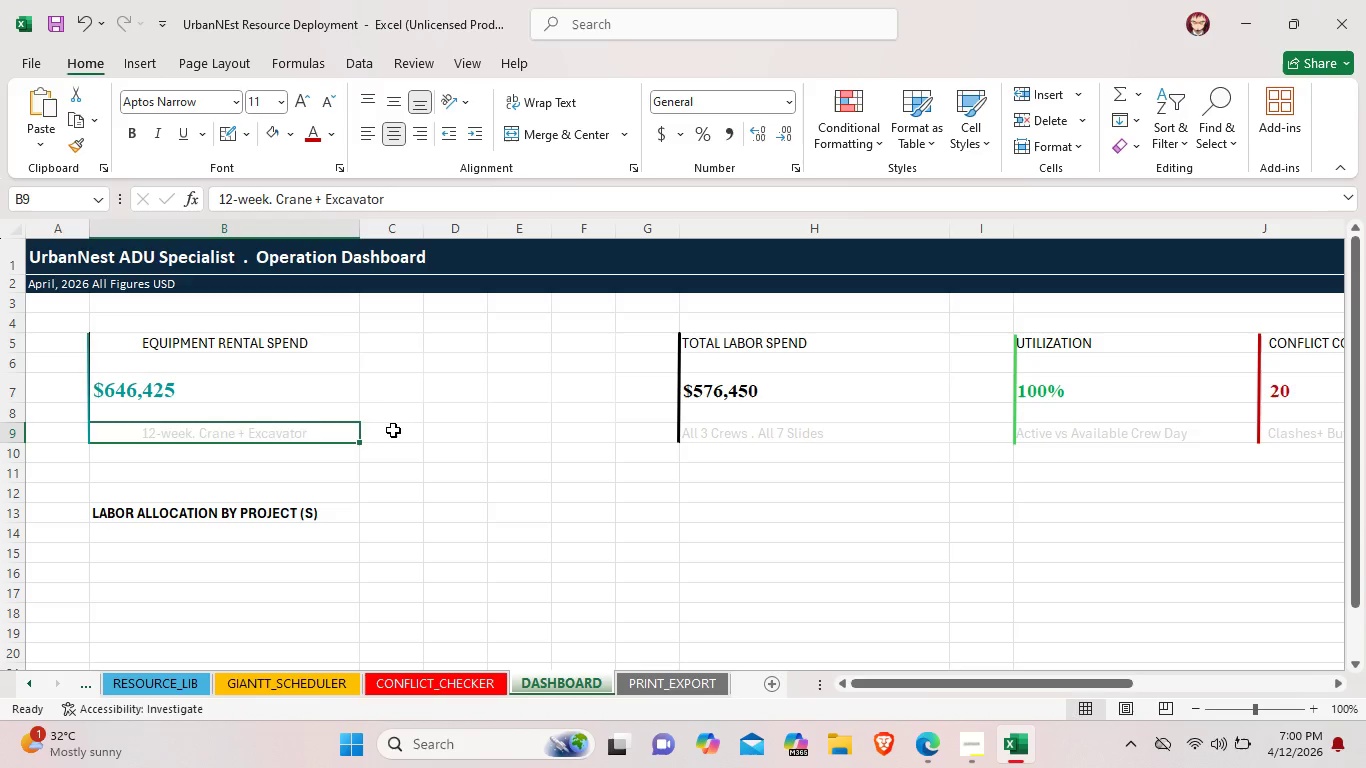 
left_click([393, 434])
 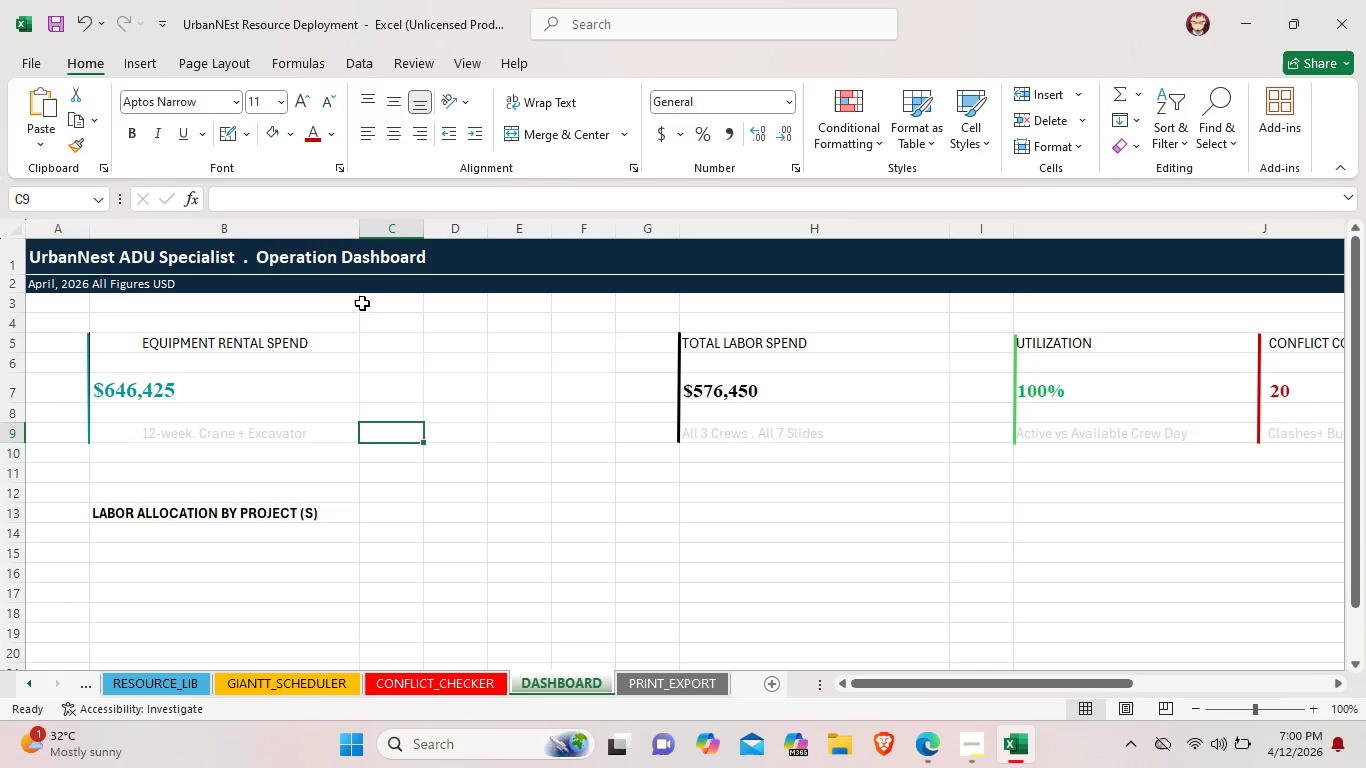 
left_click([361, 303])
 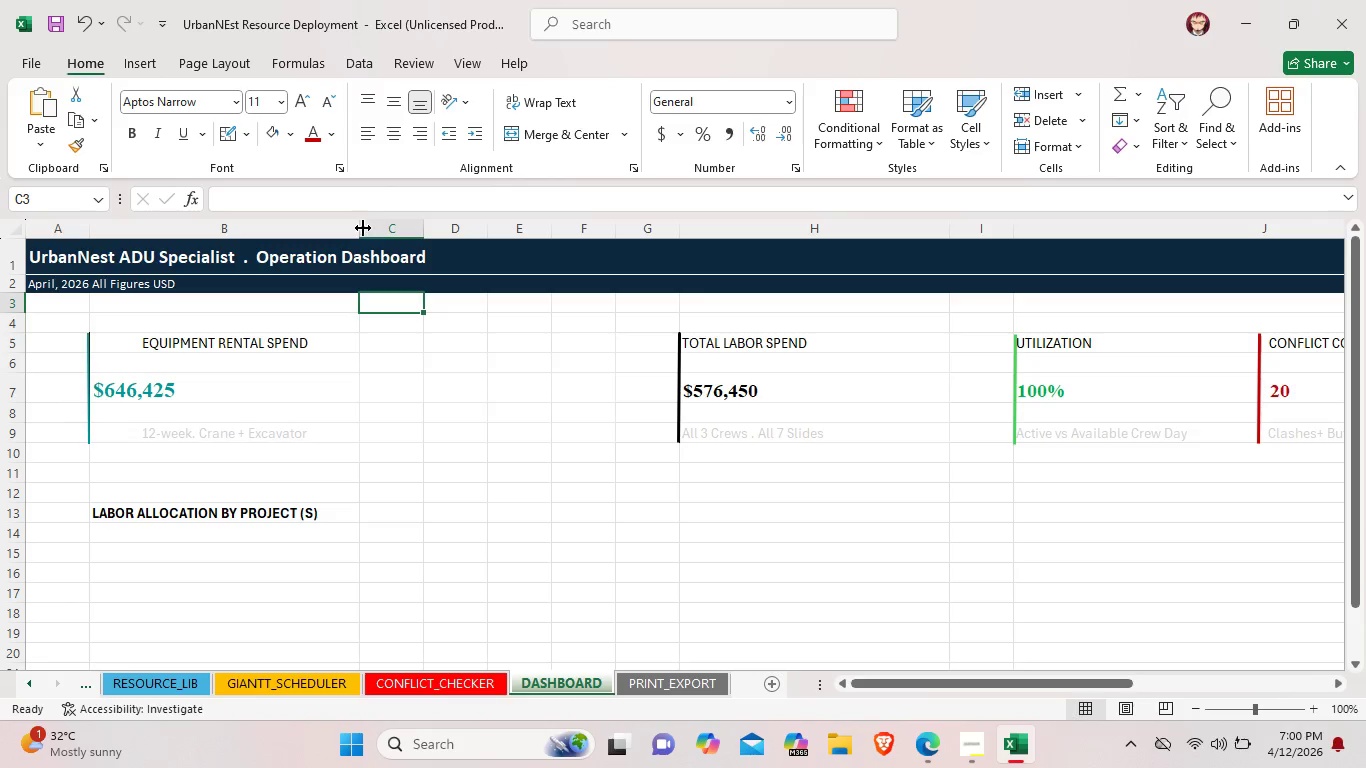 
left_click_drag(start_coordinate=[360, 229], to_coordinate=[297, 220])
 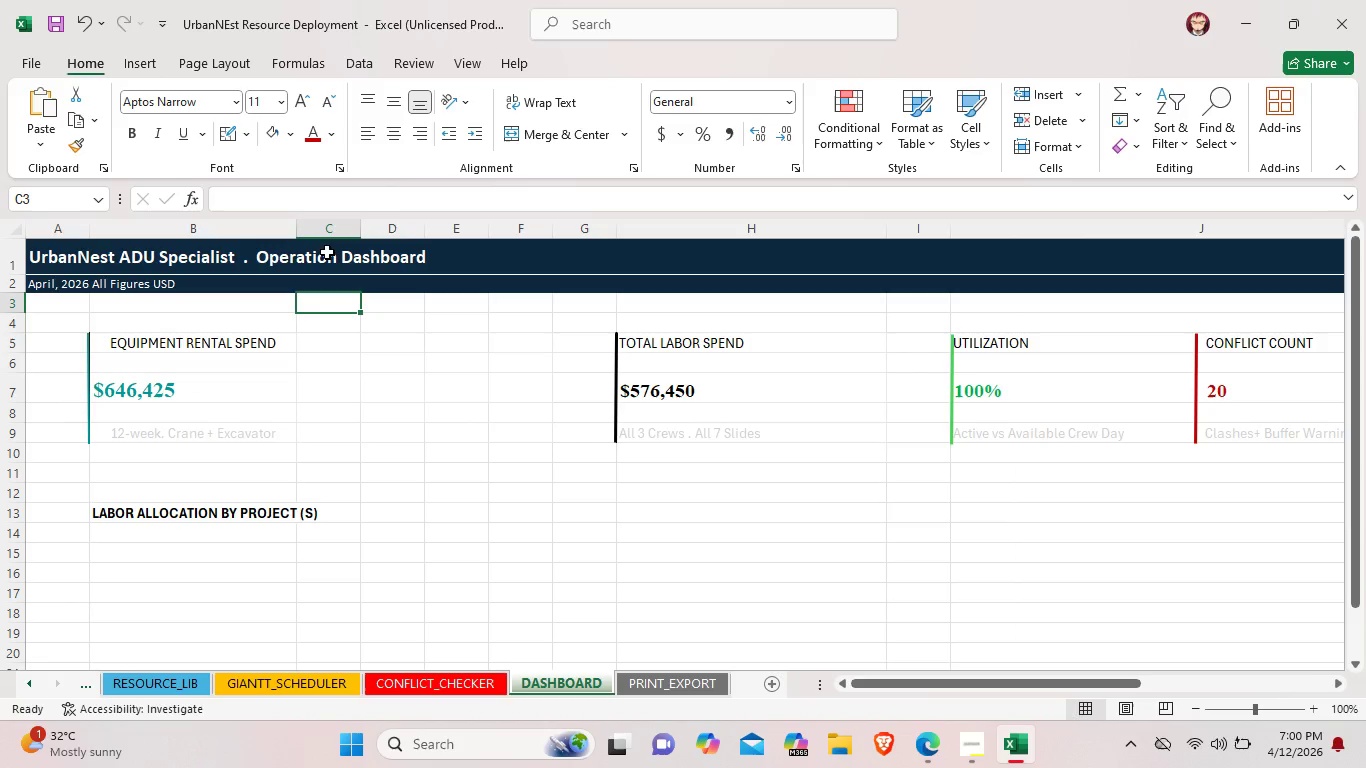 
key(Control+Z)
 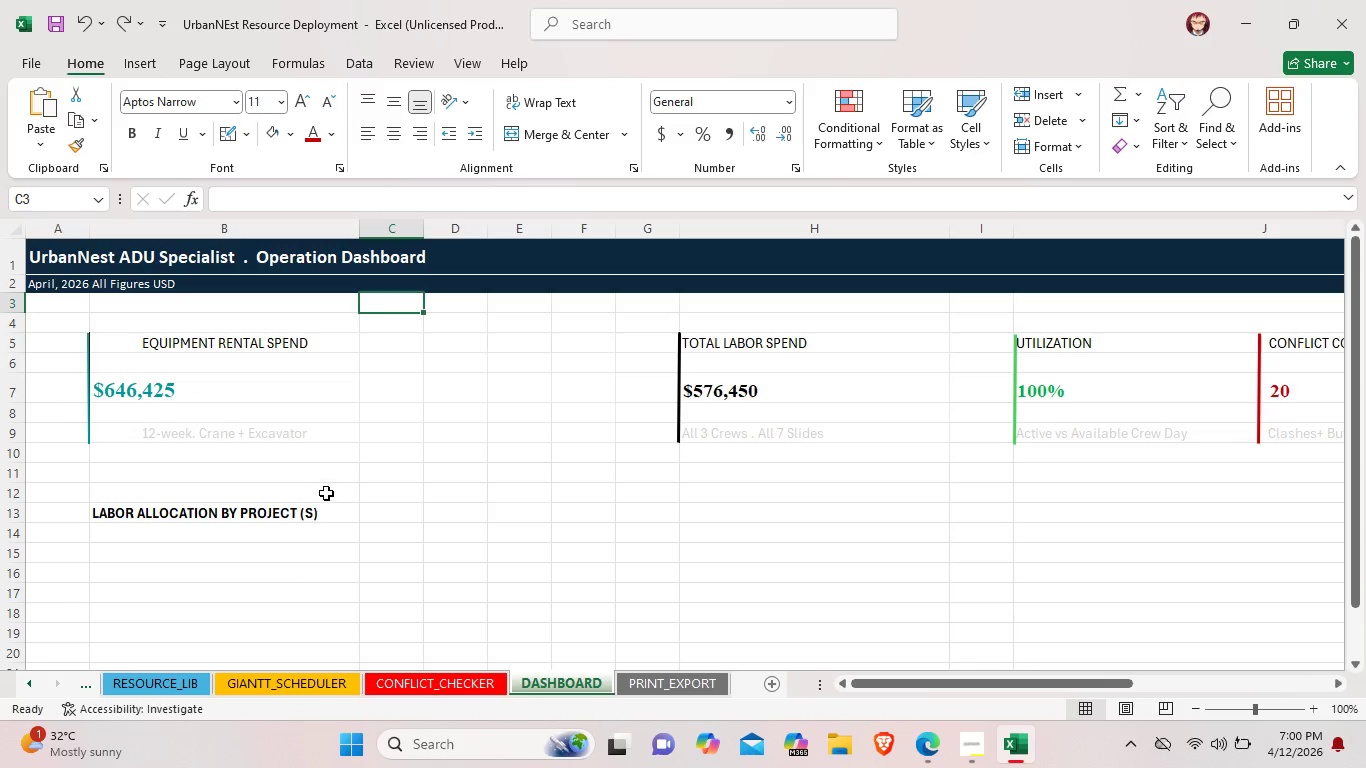 
left_click([326, 493])
 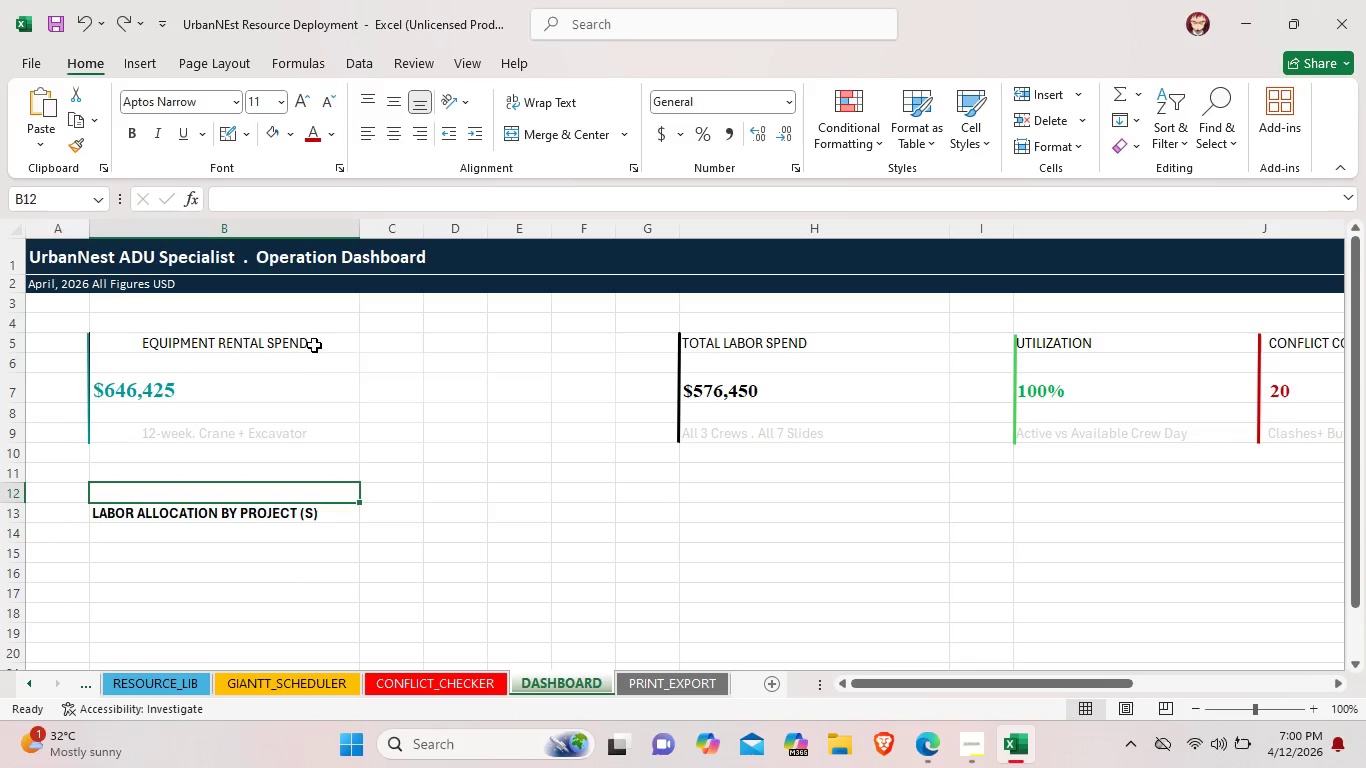 
left_click([314, 345])
 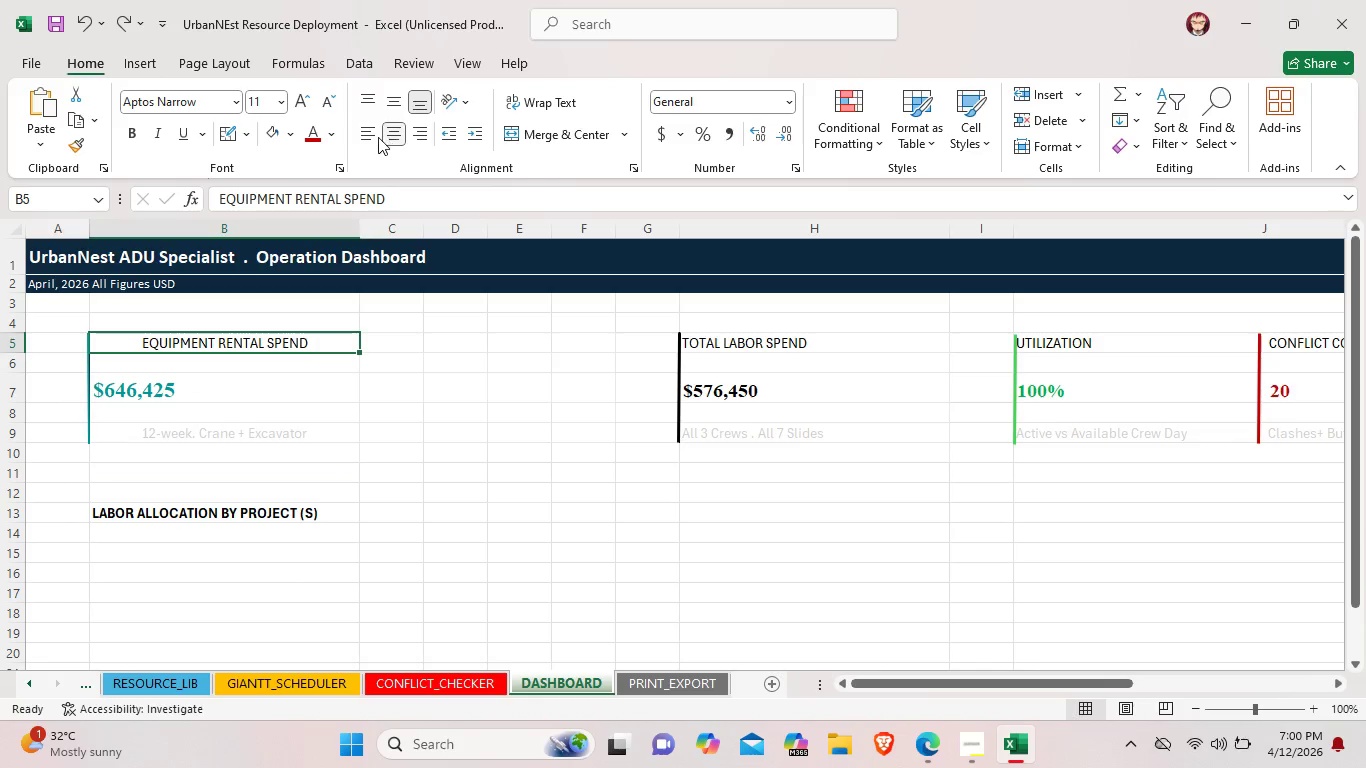 
left_click([376, 137])
 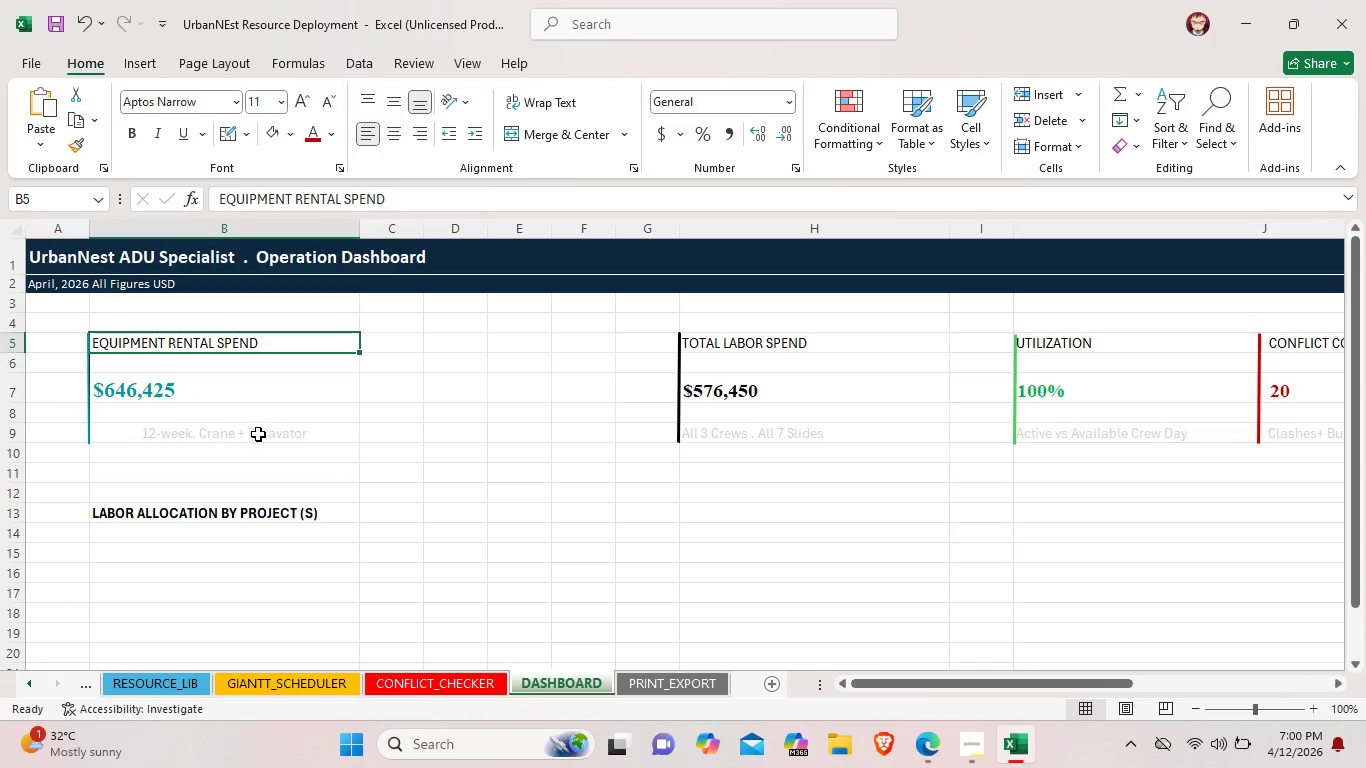 
left_click([258, 434])
 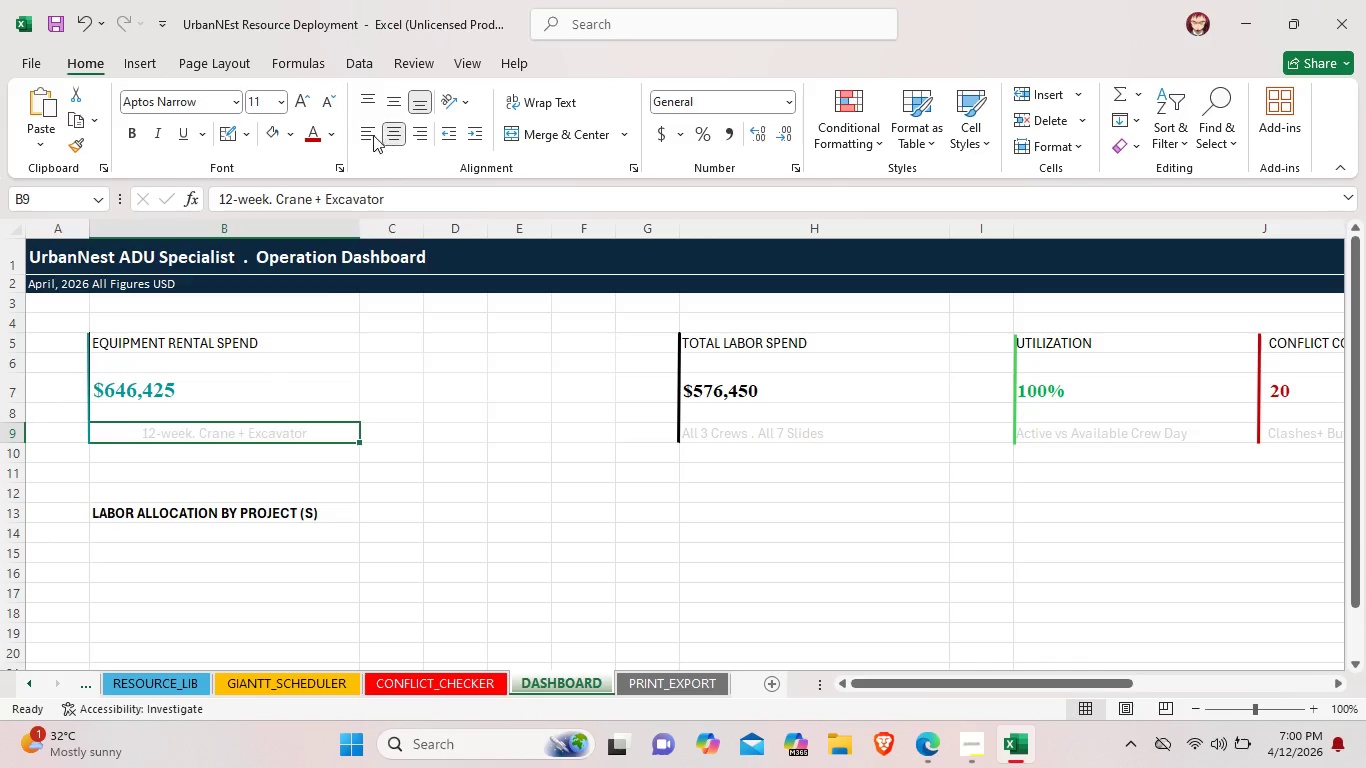 
left_click([373, 135])
 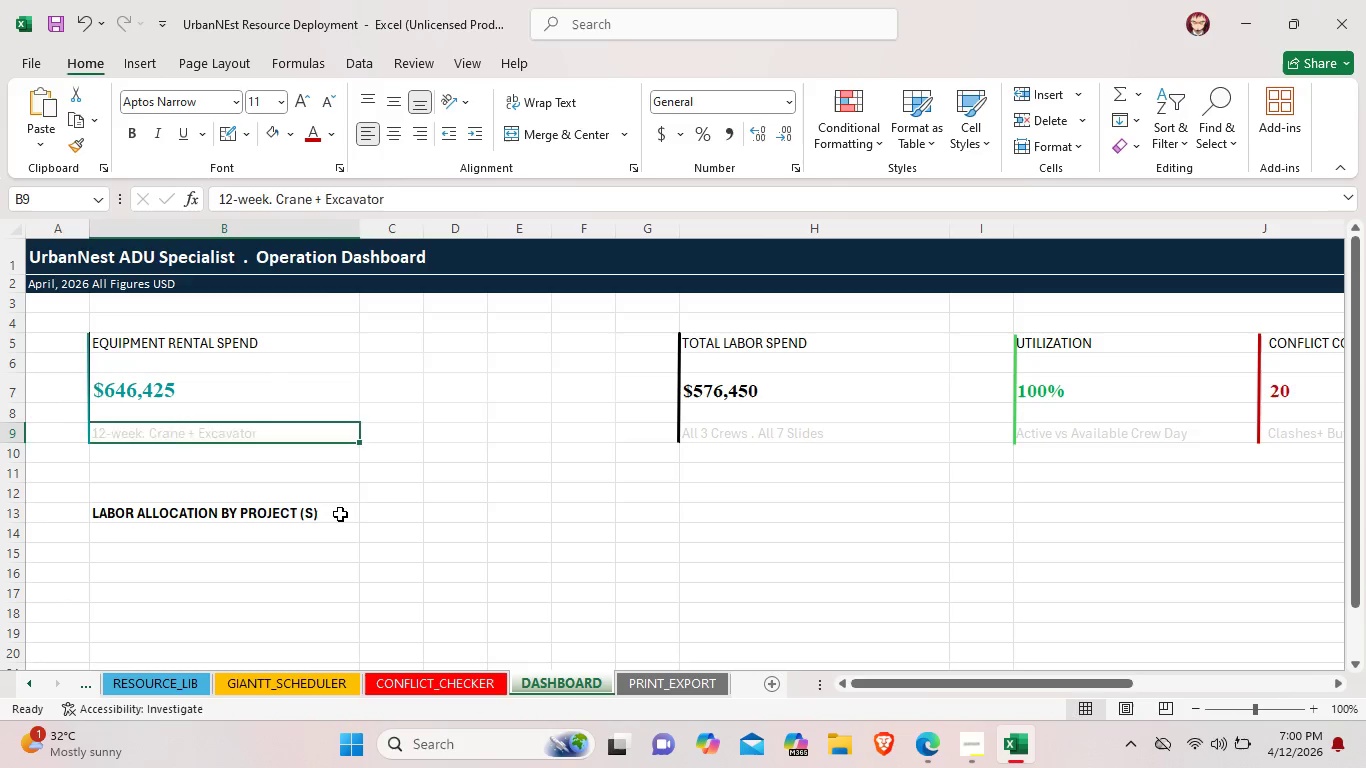 
left_click([340, 514])
 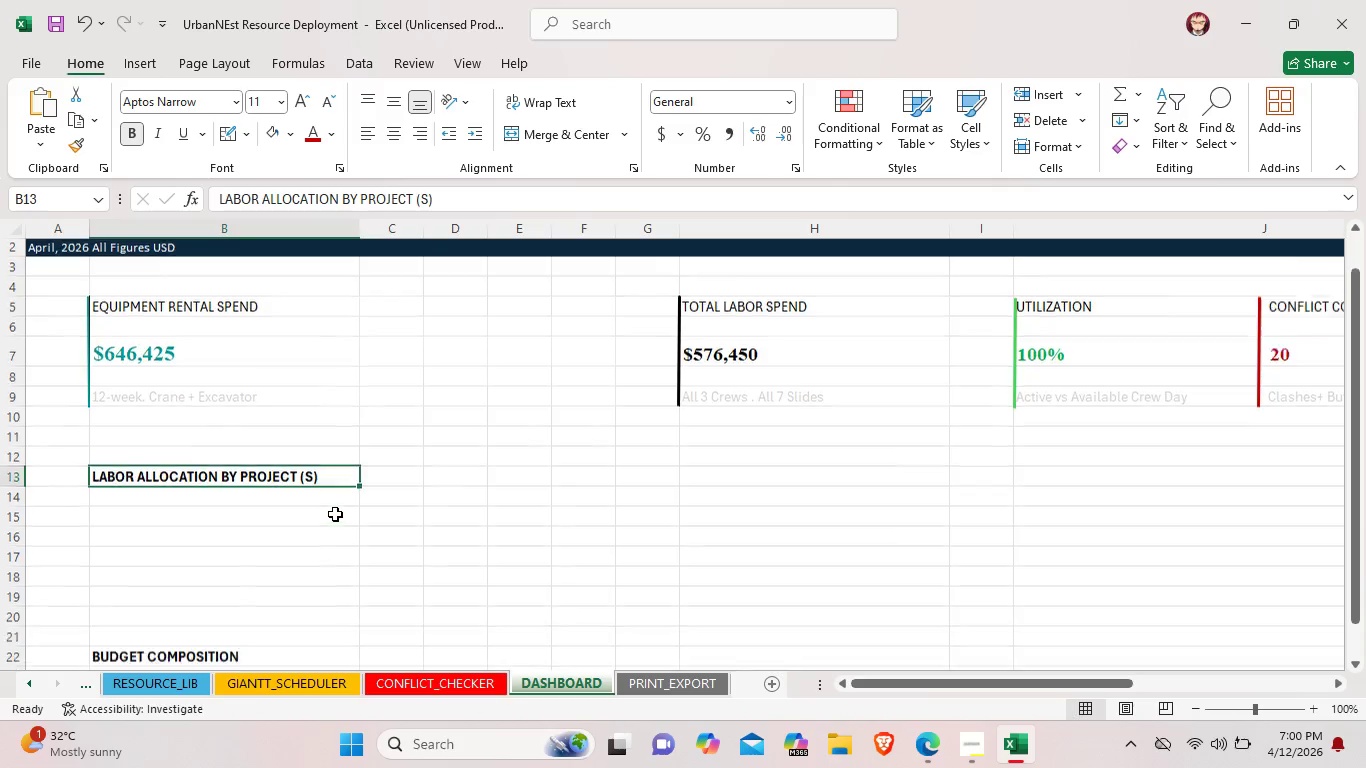 
scroll: coordinate [335, 514], scroll_direction: down, amount: 1.0
 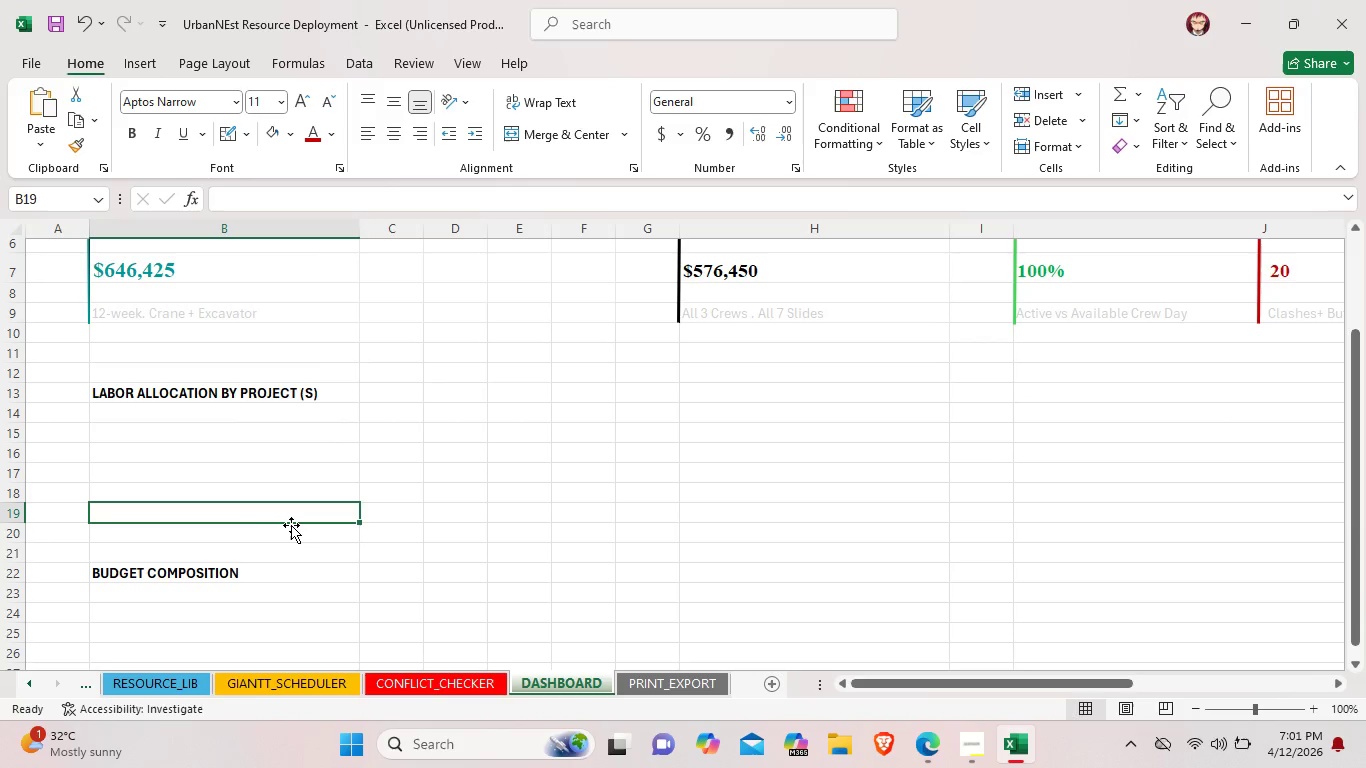 
wait(13.31)
 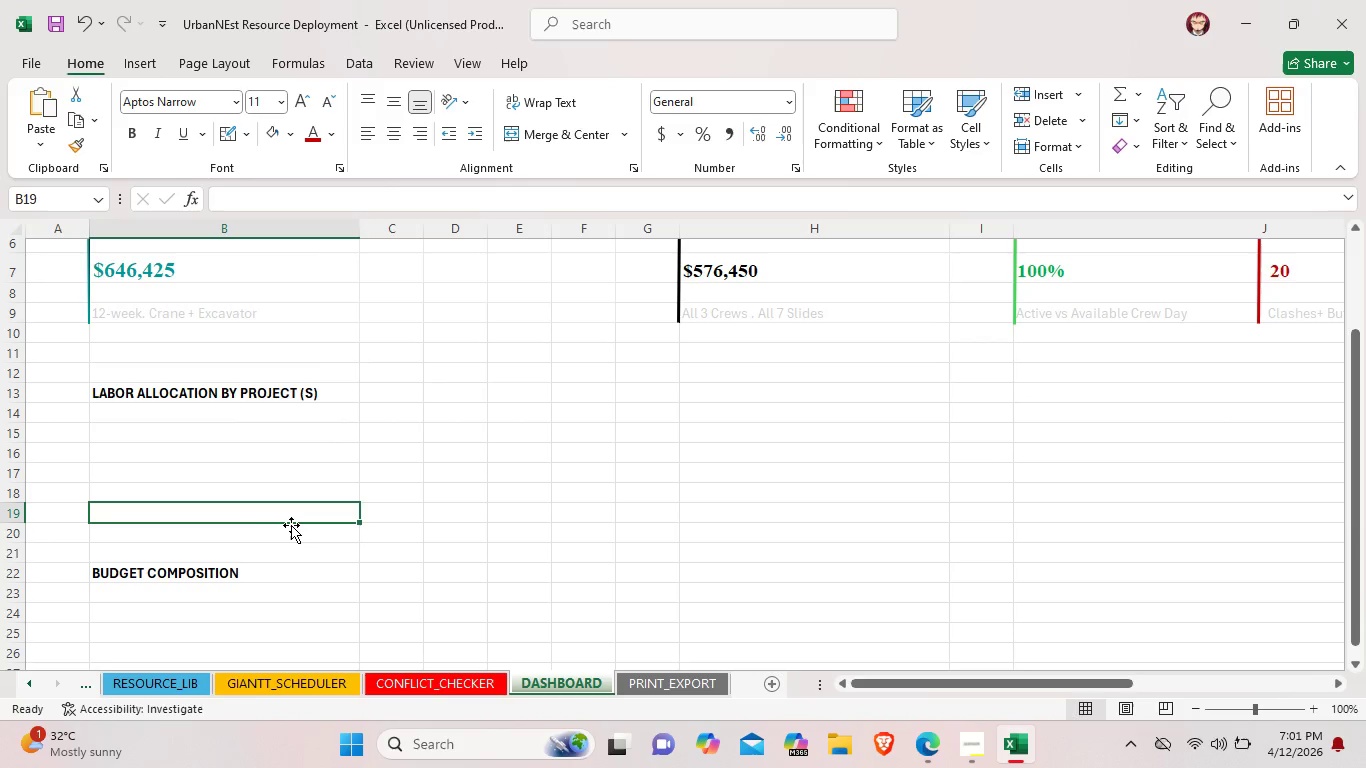 
scroll: coordinate [379, 493], scroll_direction: up, amount: 2.0
 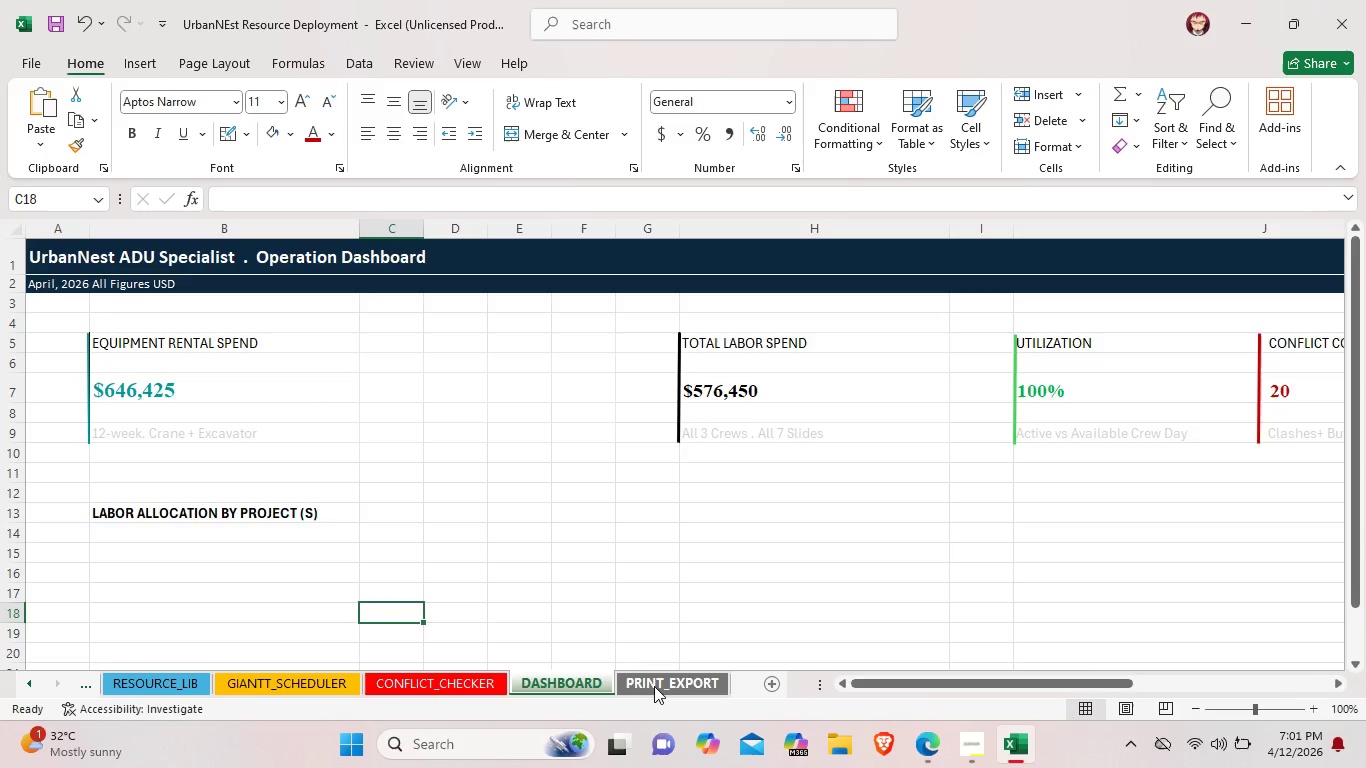 
left_click([654, 686])
 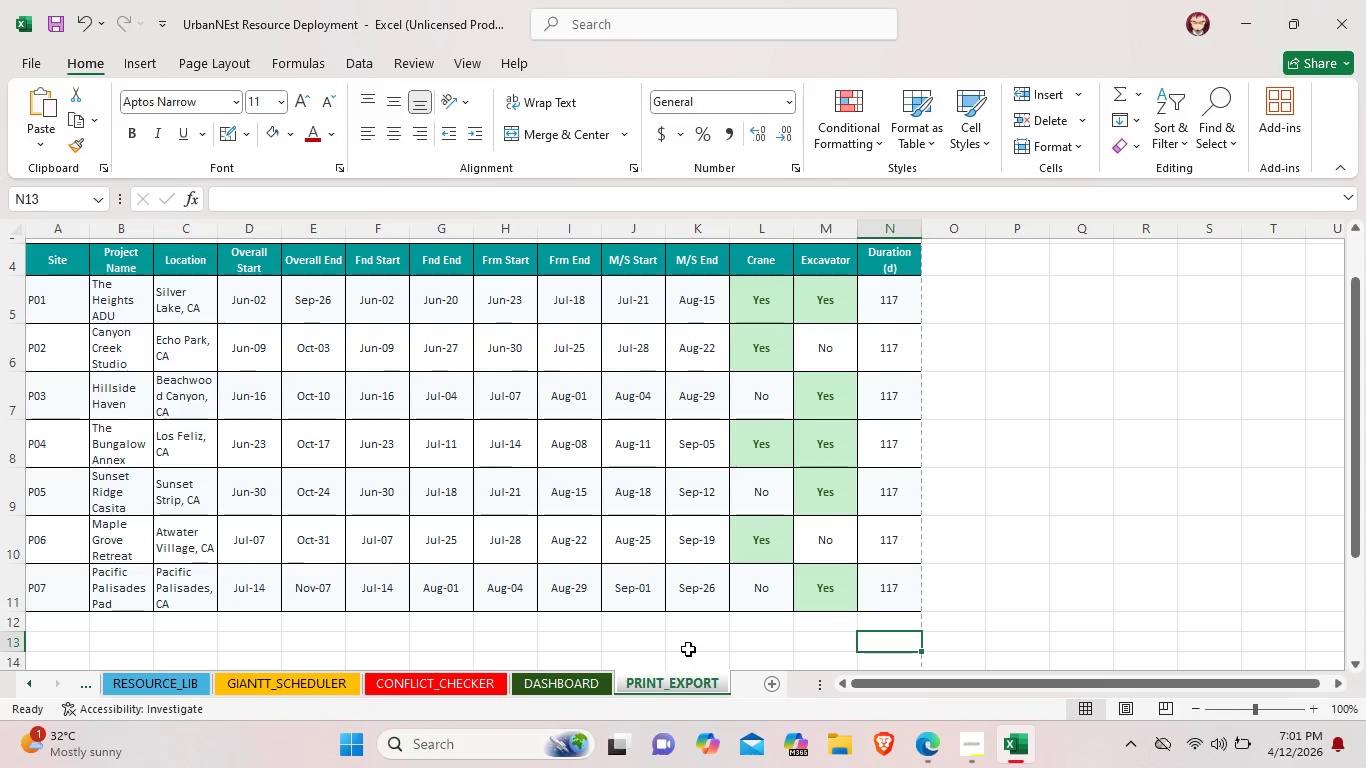 
wait(17.62)
 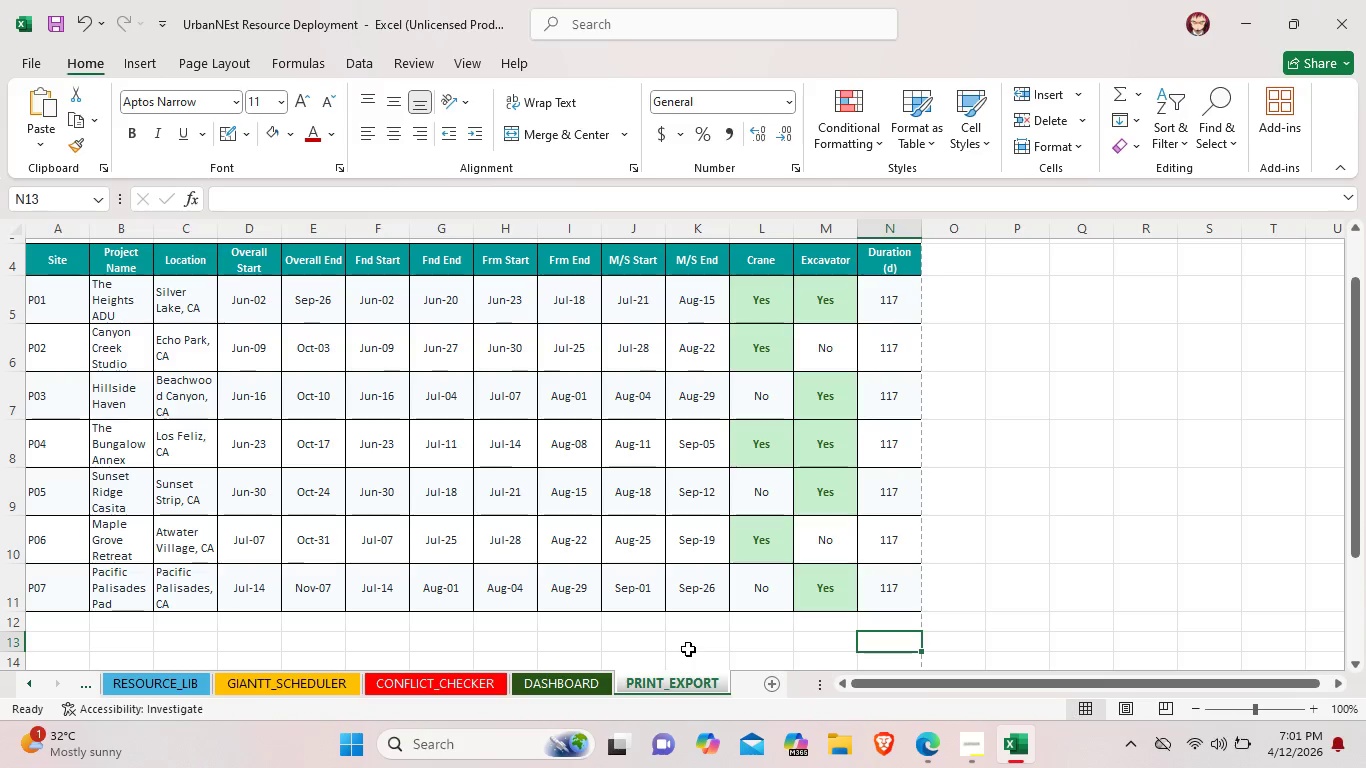 
left_click([281, 683])
 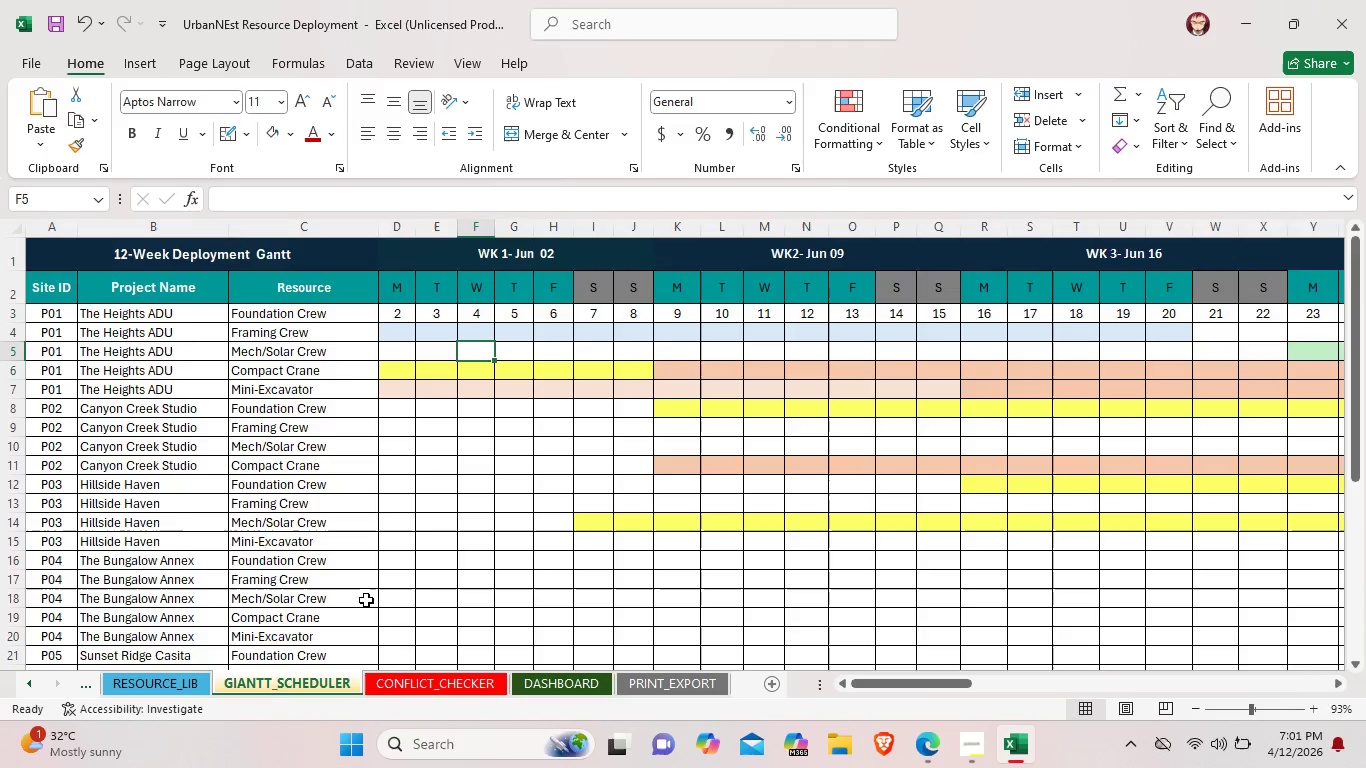 
scroll: coordinate [366, 599], scroll_direction: down, amount: 4.0
 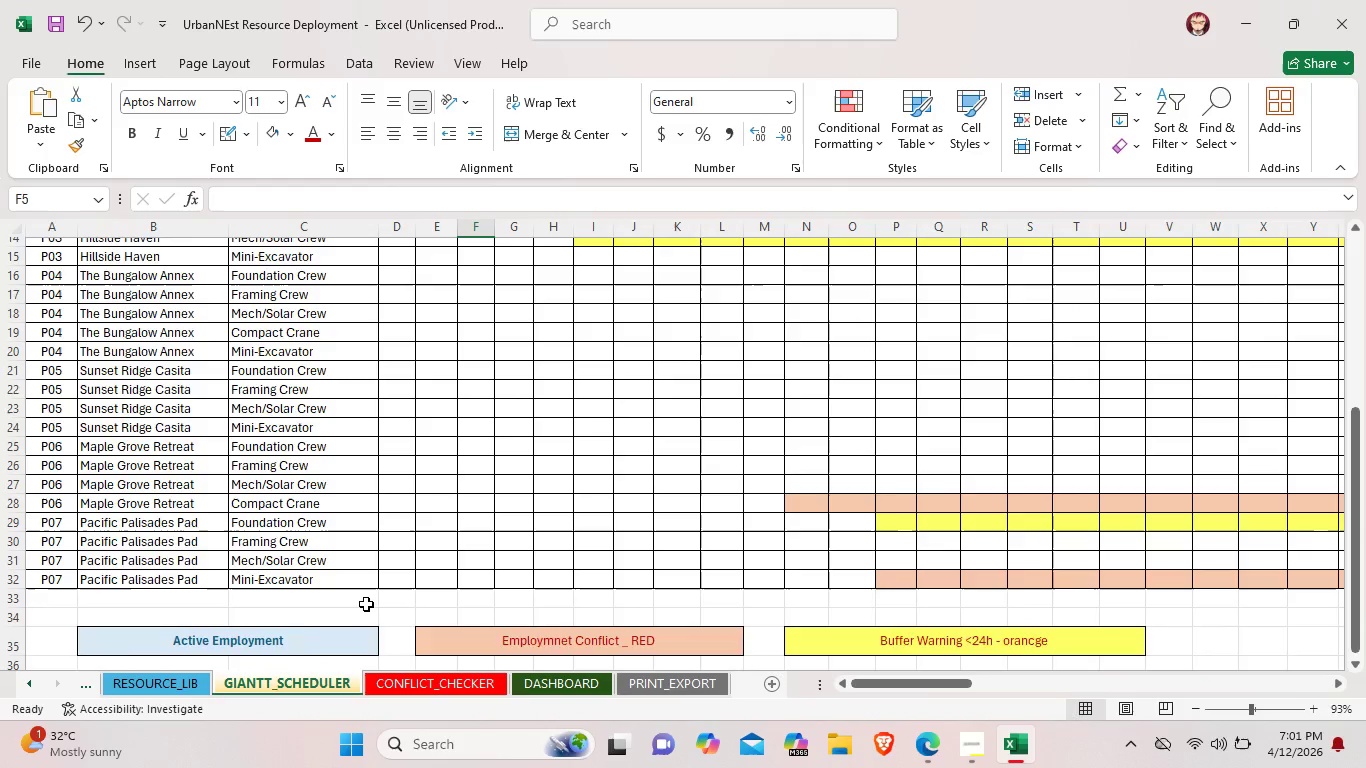 
scroll: coordinate [366, 604], scroll_direction: up, amount: 5.0
 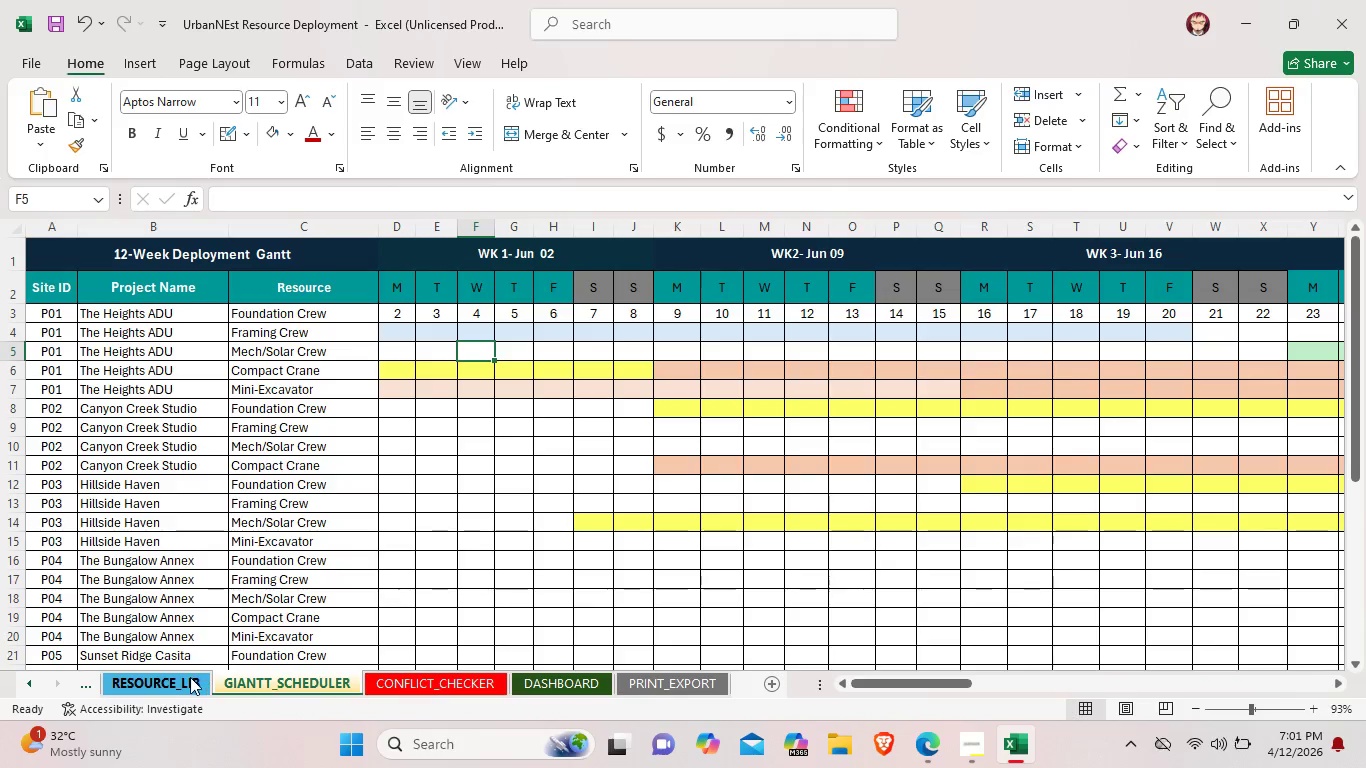 
left_click([190, 677])
 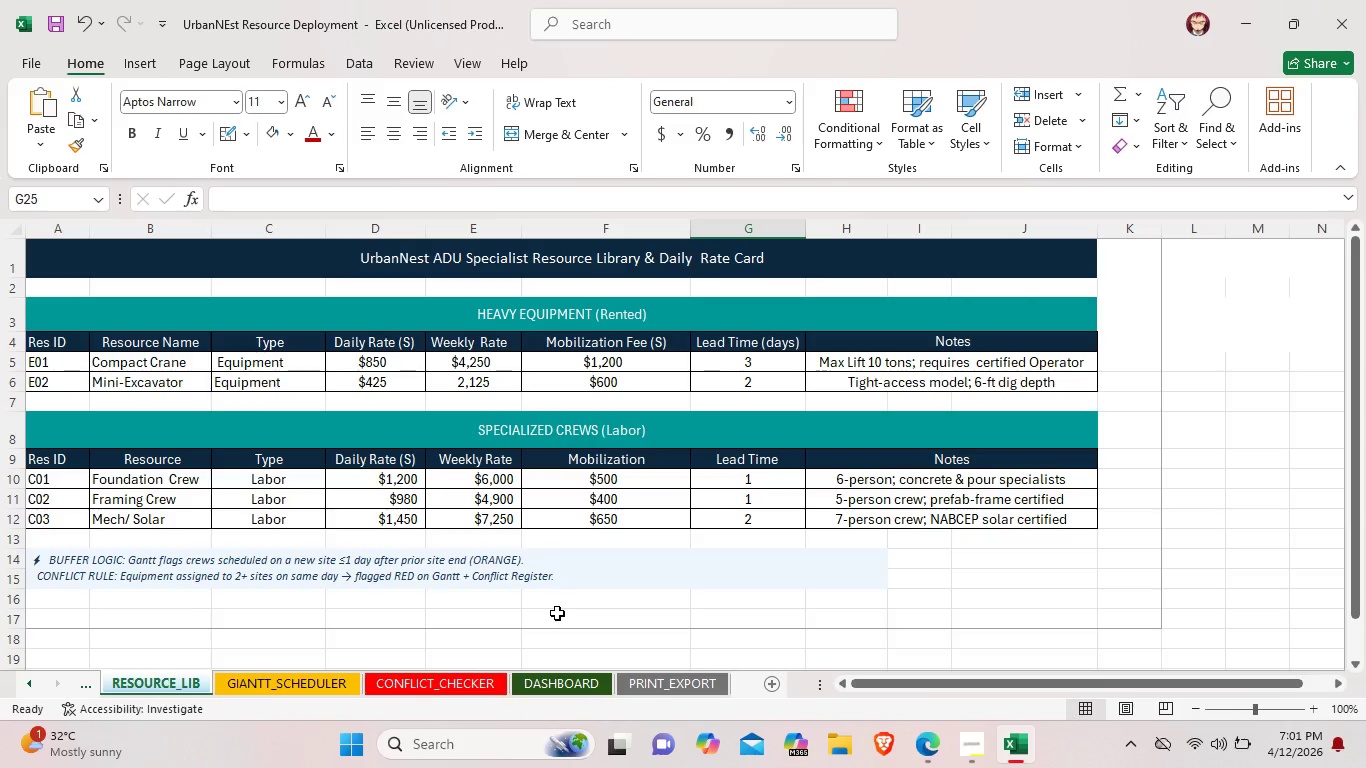 
scroll: coordinate [557, 613], scroll_direction: up, amount: 3.0
 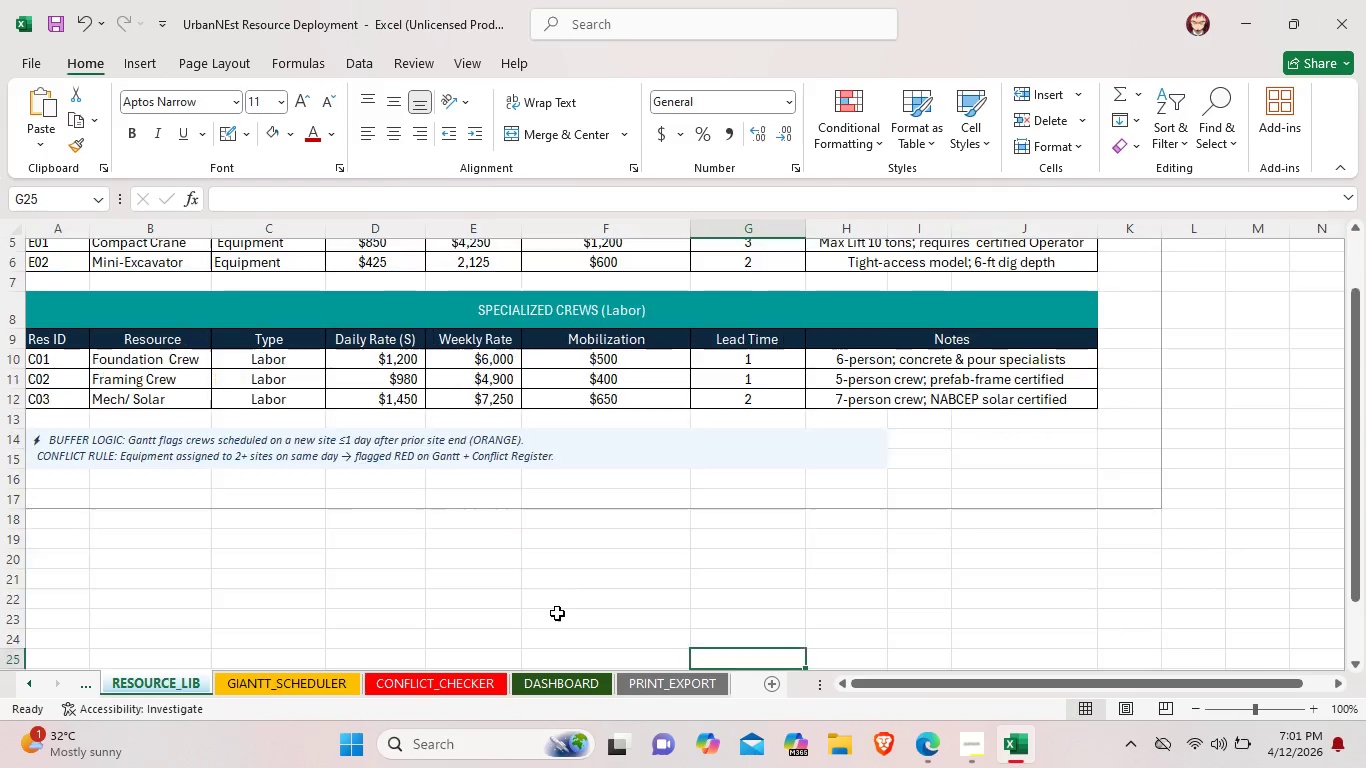 
scroll: coordinate [557, 613], scroll_direction: down, amount: 1.0
 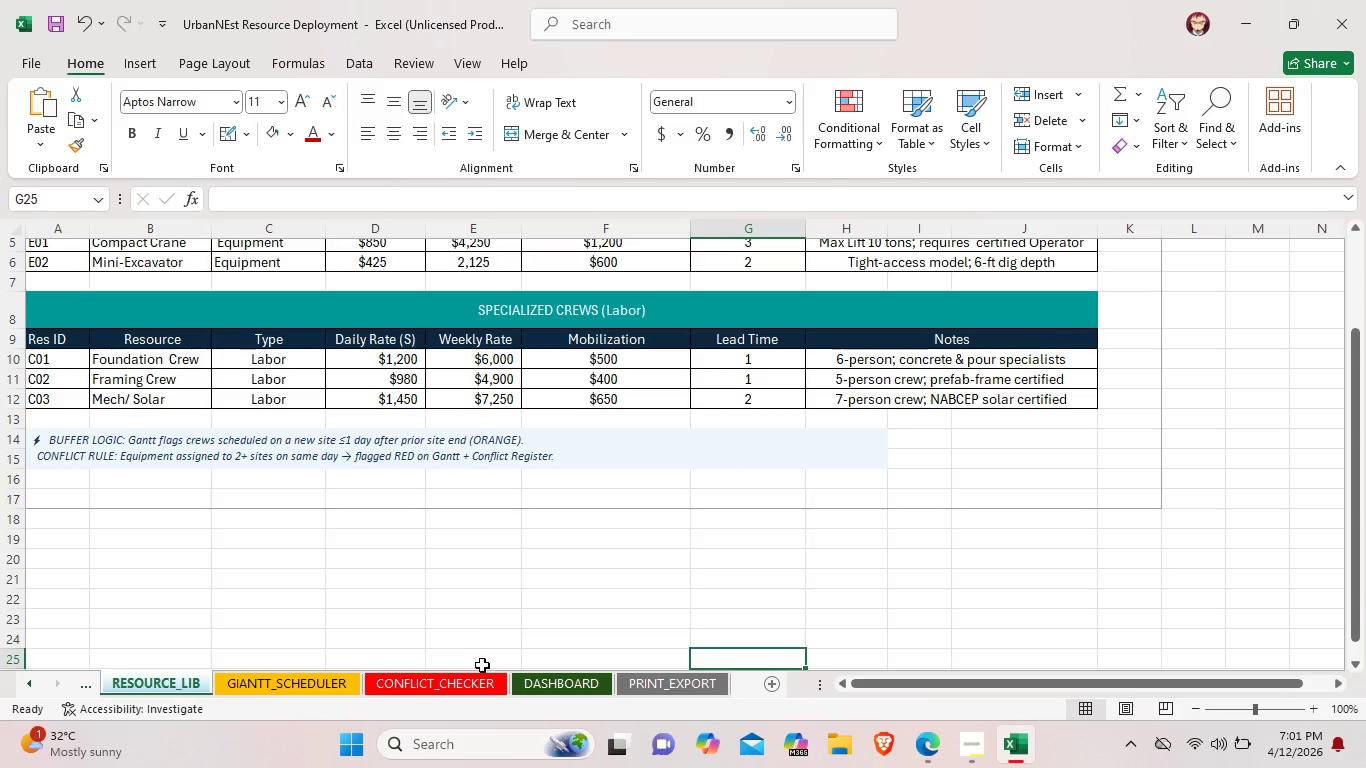 
left_click([471, 678])
 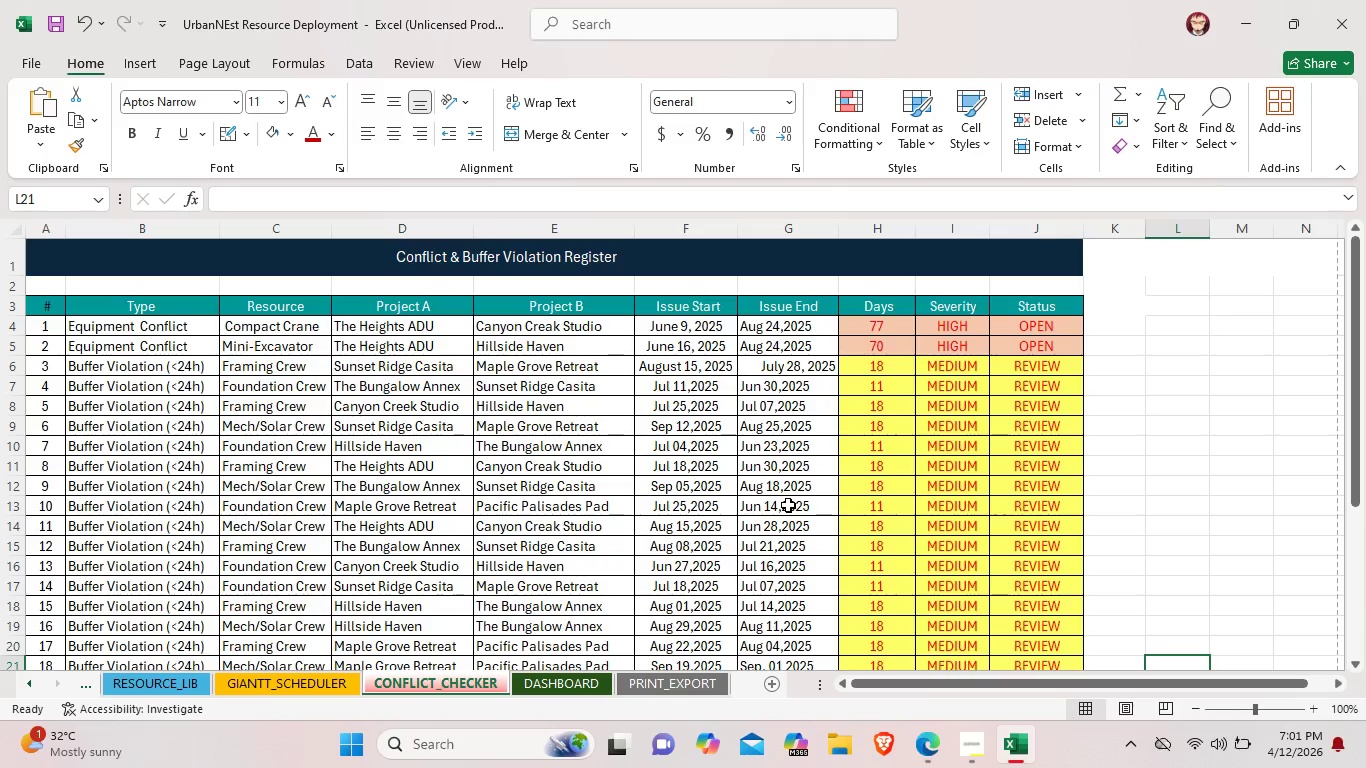 
scroll: coordinate [788, 508], scroll_direction: down, amount: 5.0
 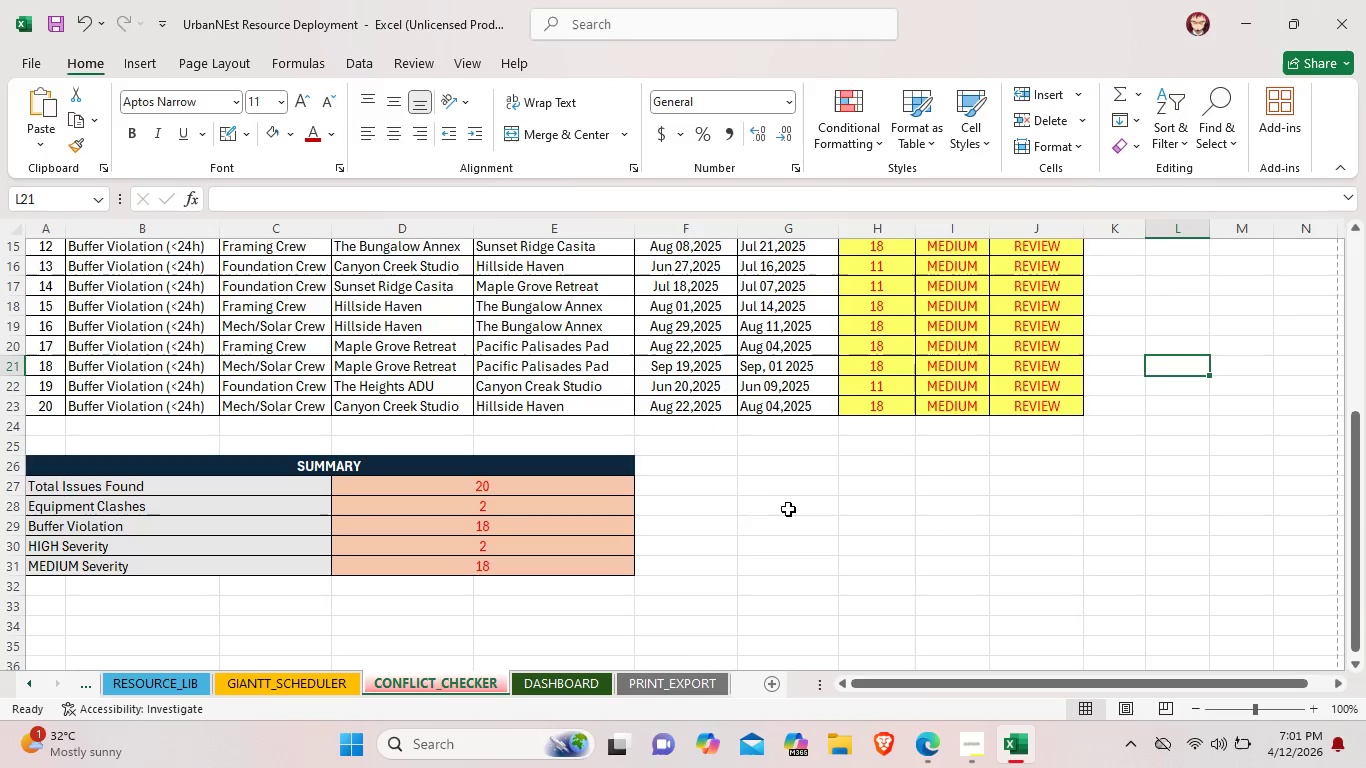 
scroll: coordinate [788, 511], scroll_direction: up, amount: 5.0
 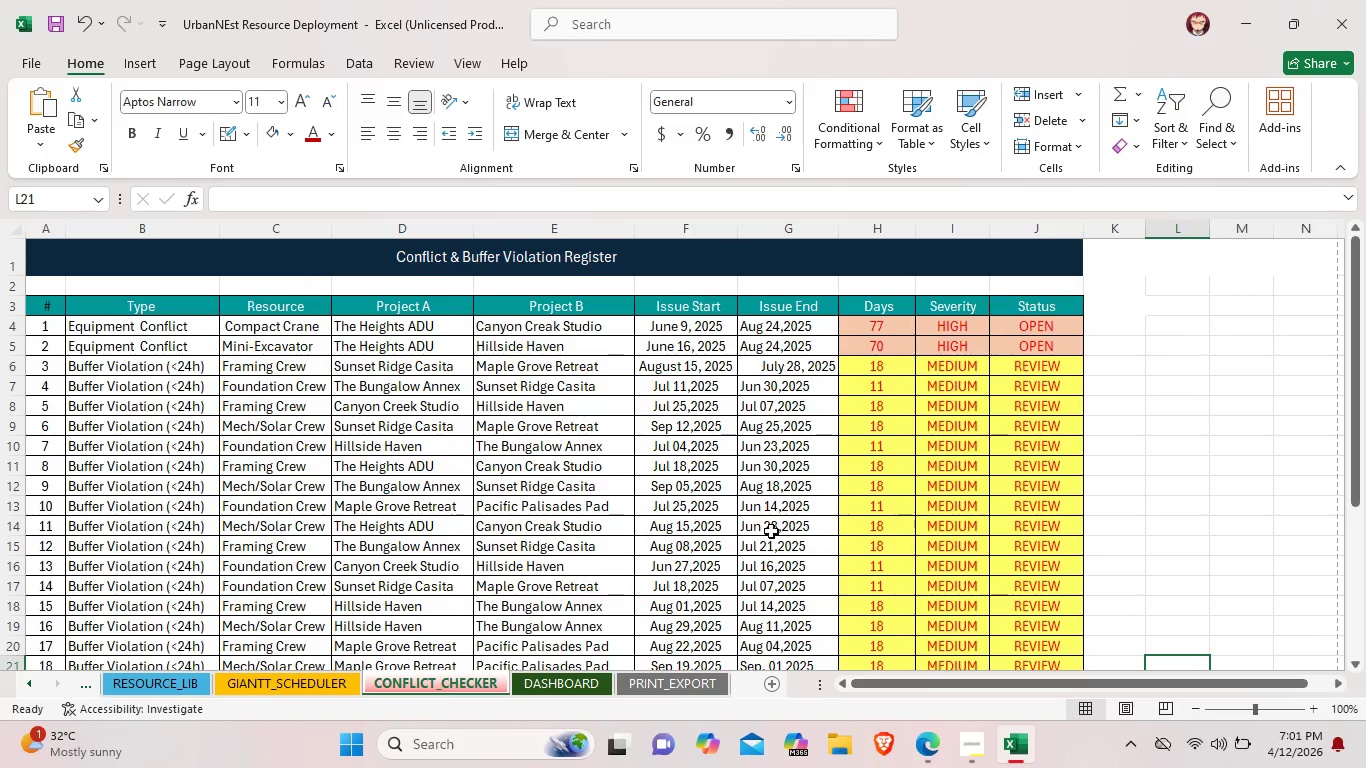 
left_click([567, 685])
 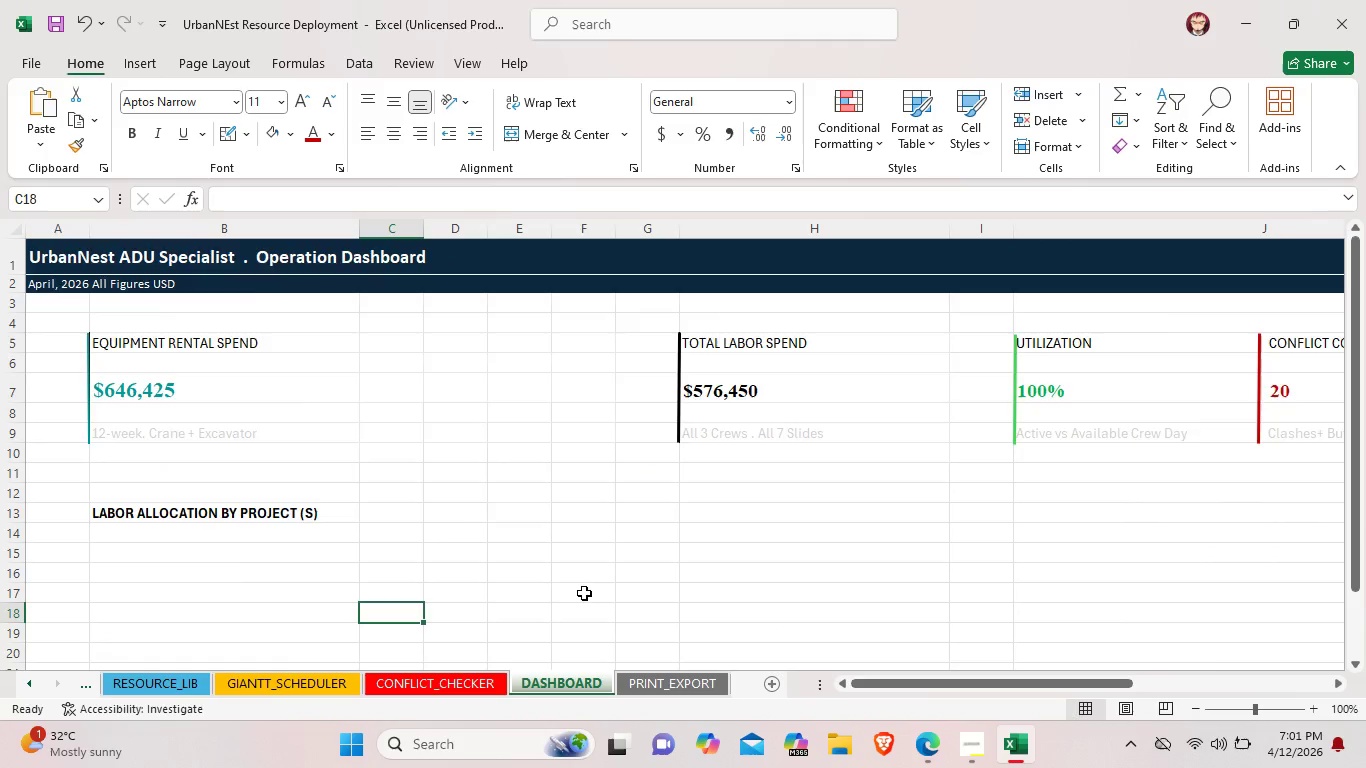 
scroll: coordinate [282, 446], scroll_direction: down, amount: 4.0
 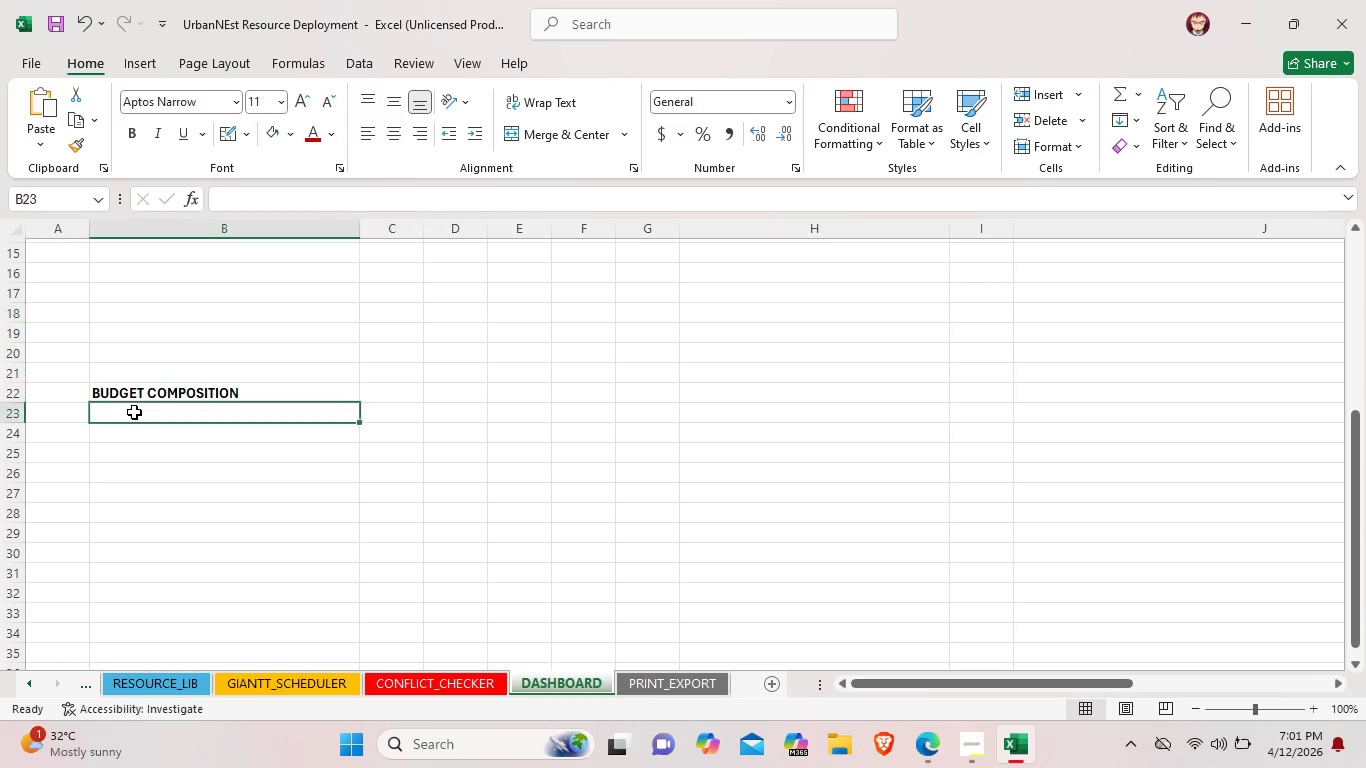 
double_click([134, 412])
 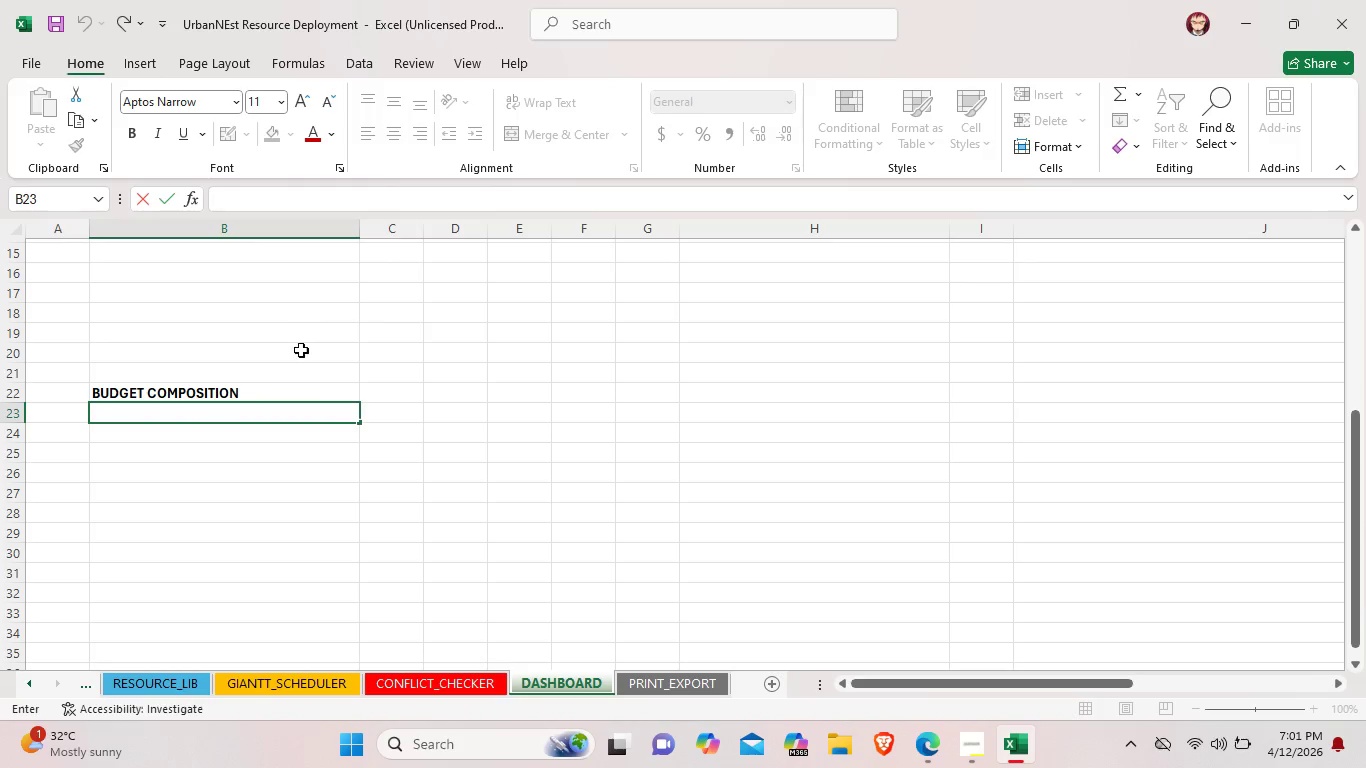 
wait(5.12)
 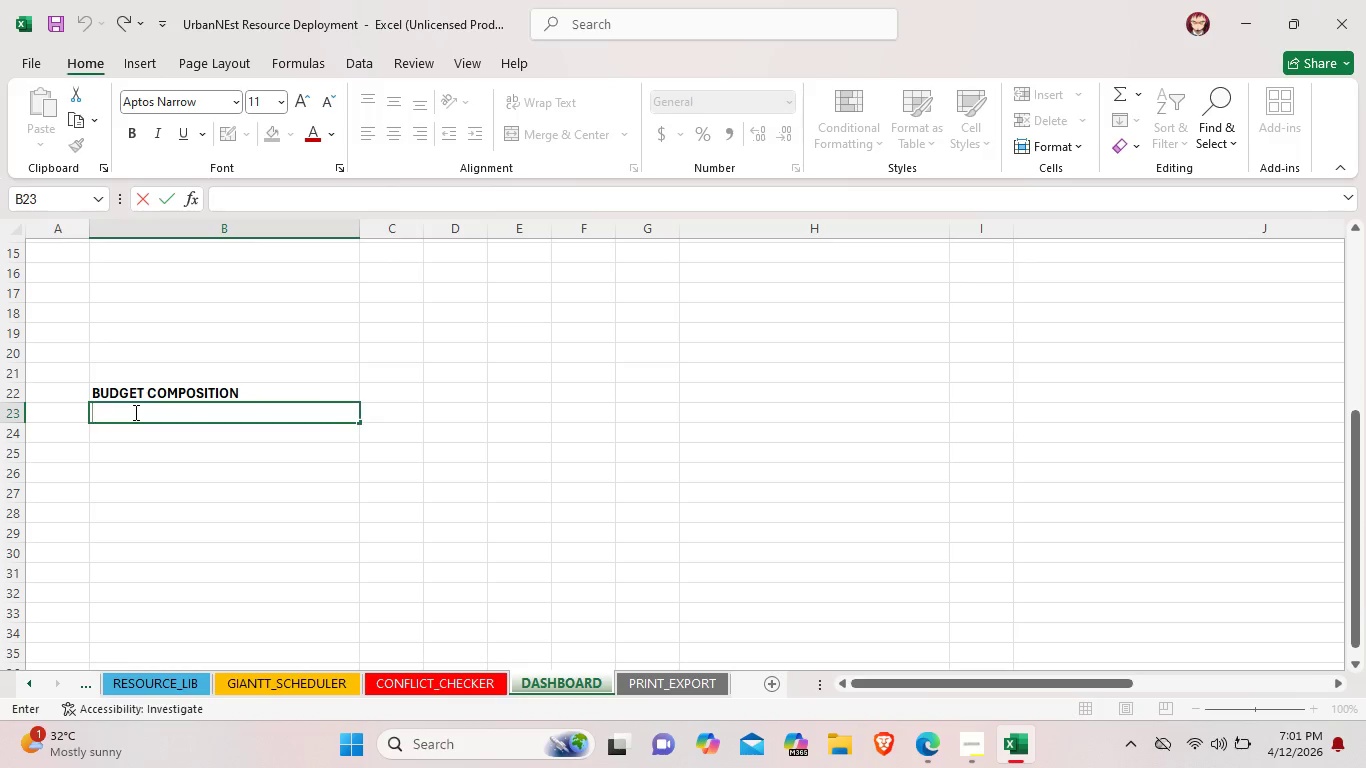 
left_click_drag(start_coordinate=[442, 470], to_coordinate=[447, 470])
 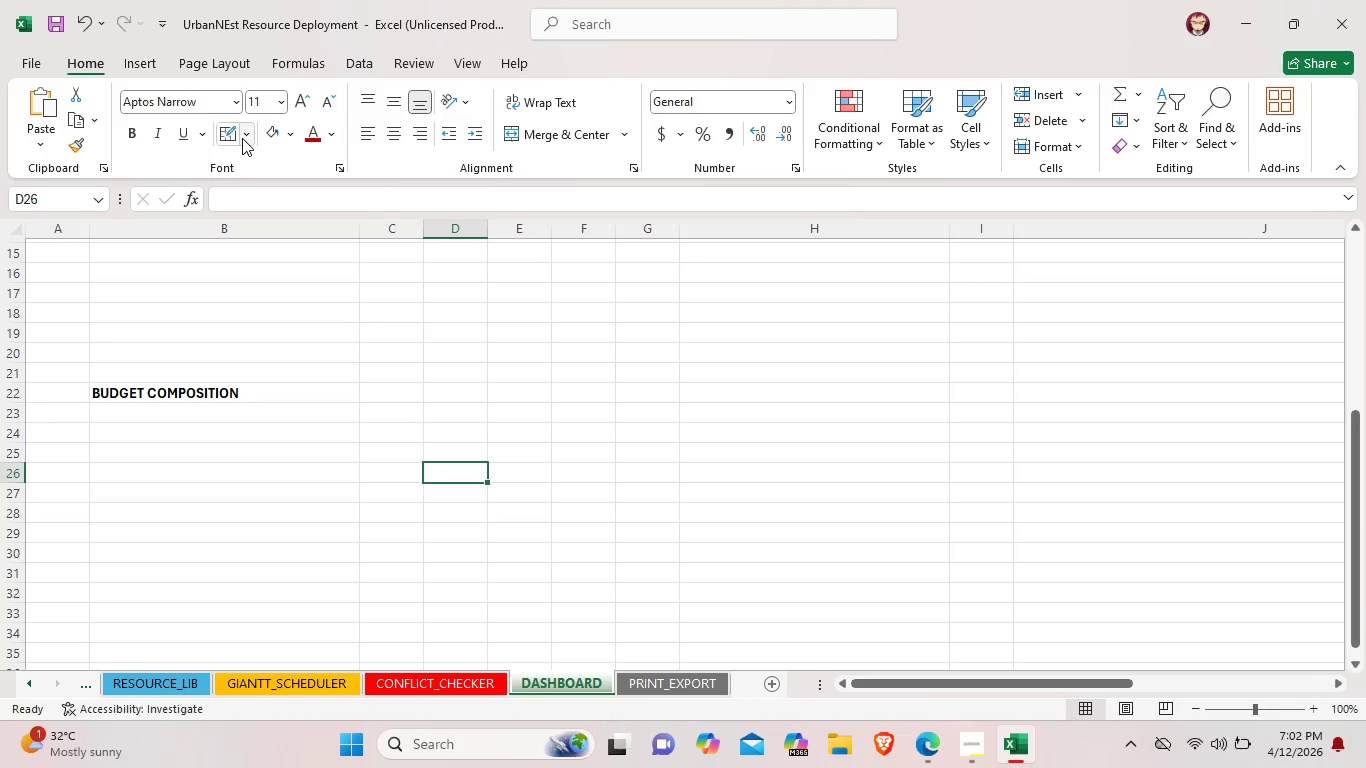 
left_click([242, 138])
 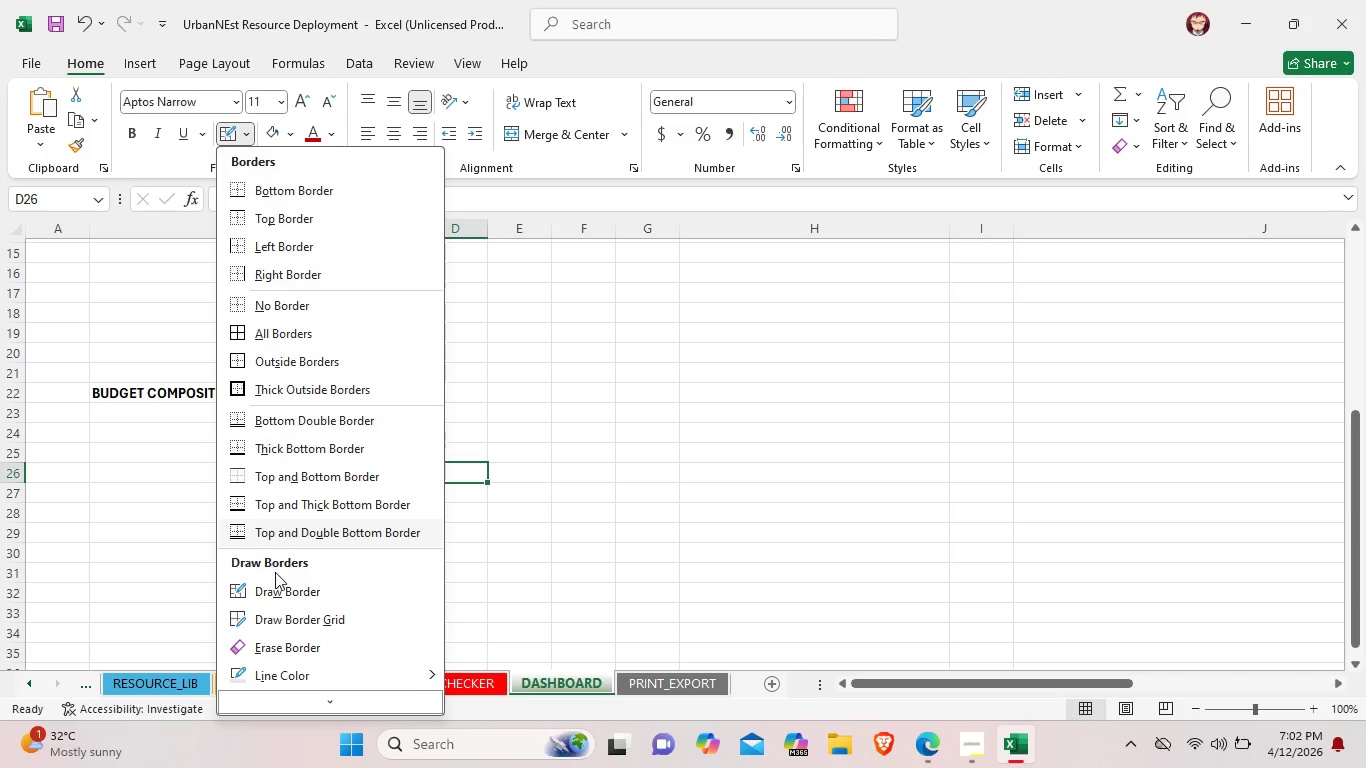 
left_click([282, 593])
 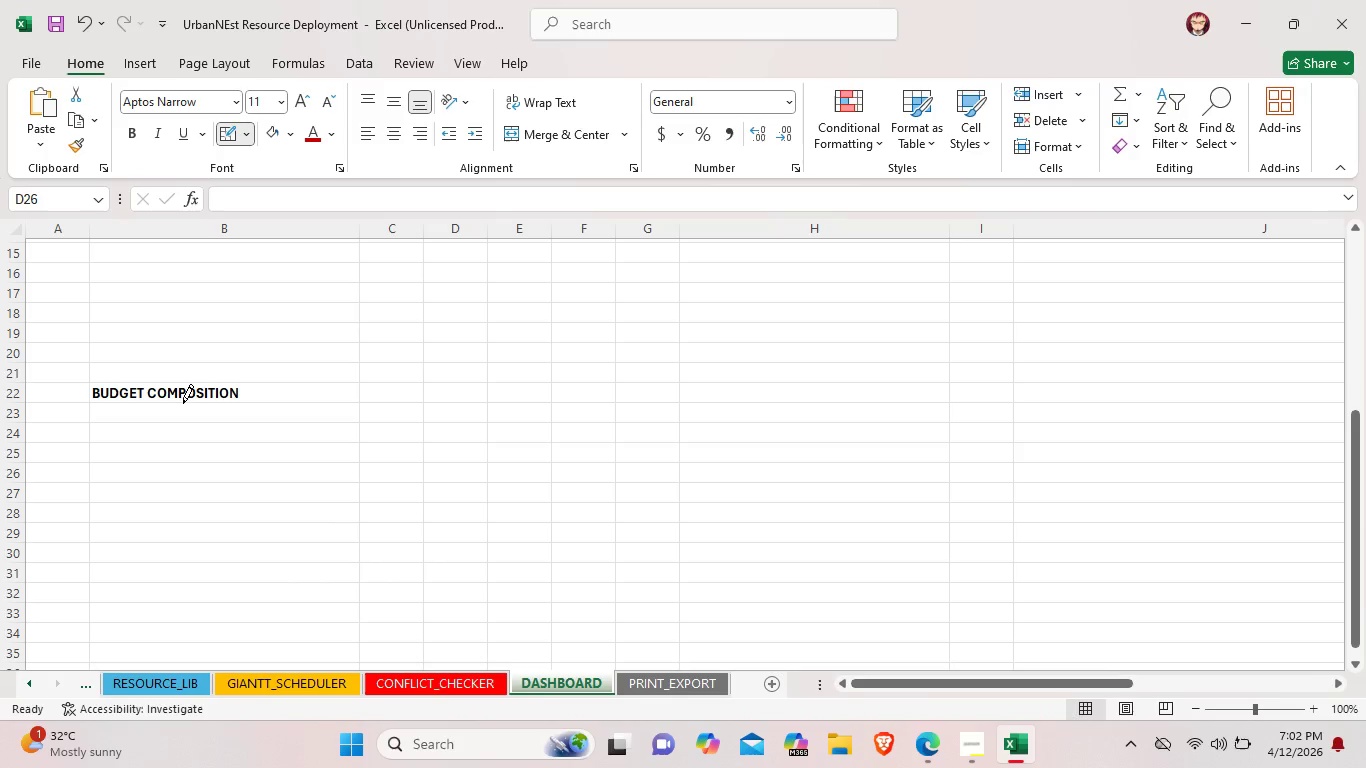 
left_click_drag(start_coordinate=[183, 403], to_coordinate=[171, 511])
 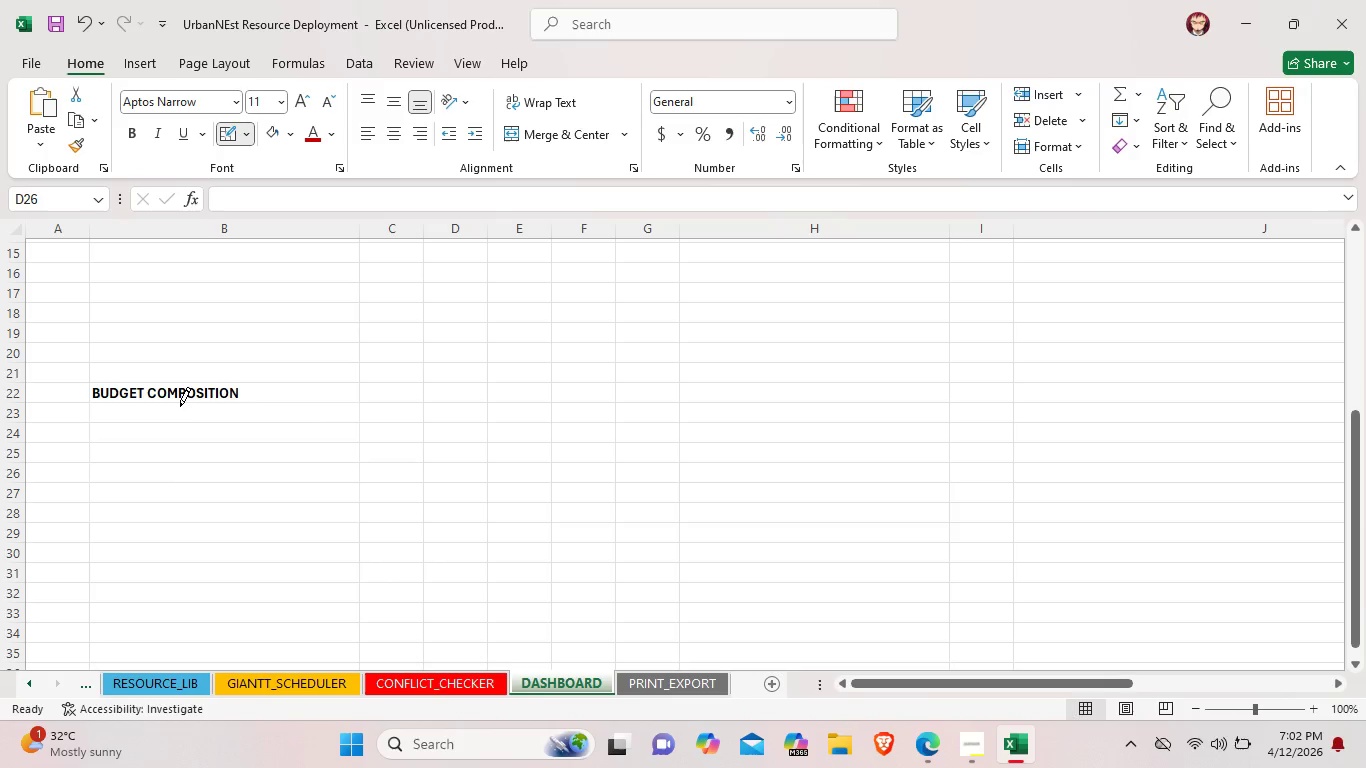 
left_click_drag(start_coordinate=[180, 406], to_coordinate=[158, 565])
 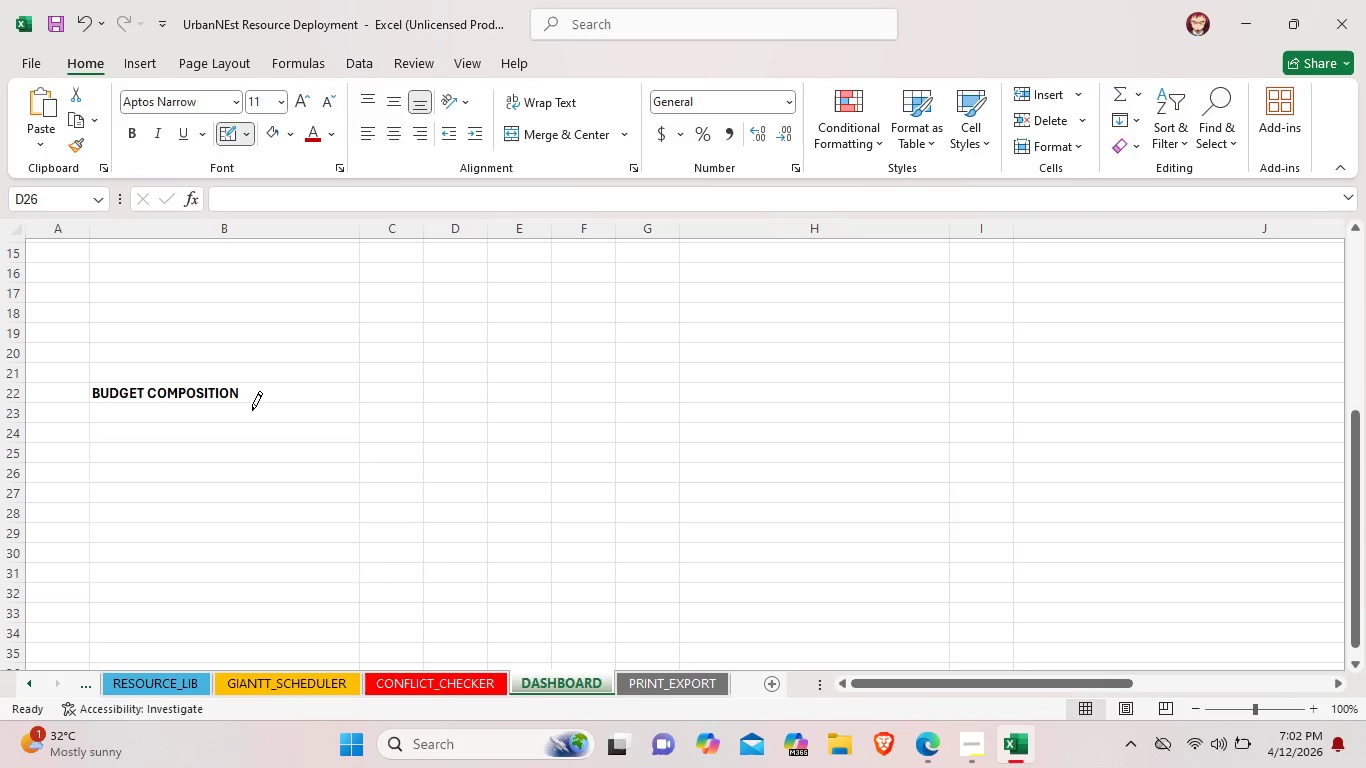 
left_click_drag(start_coordinate=[257, 410], to_coordinate=[228, 563])
 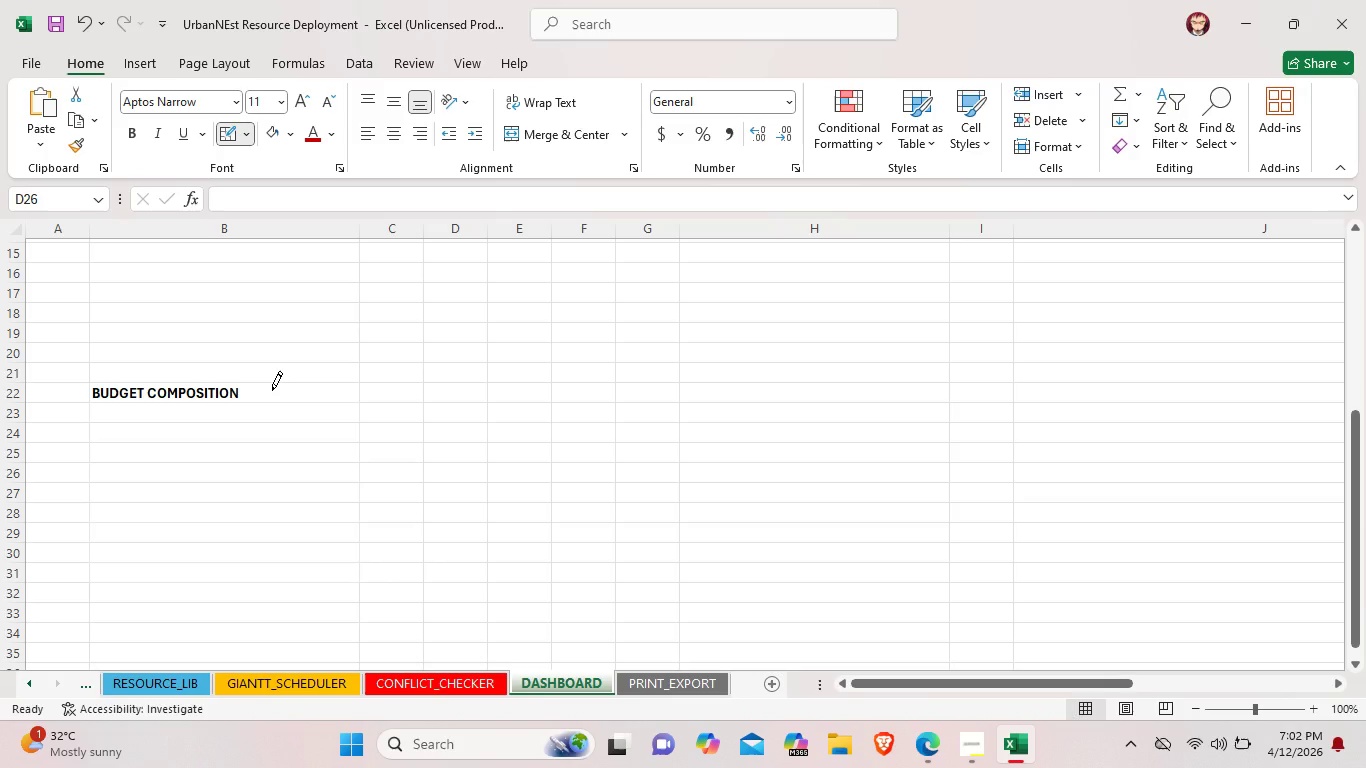 
left_click([272, 390])
 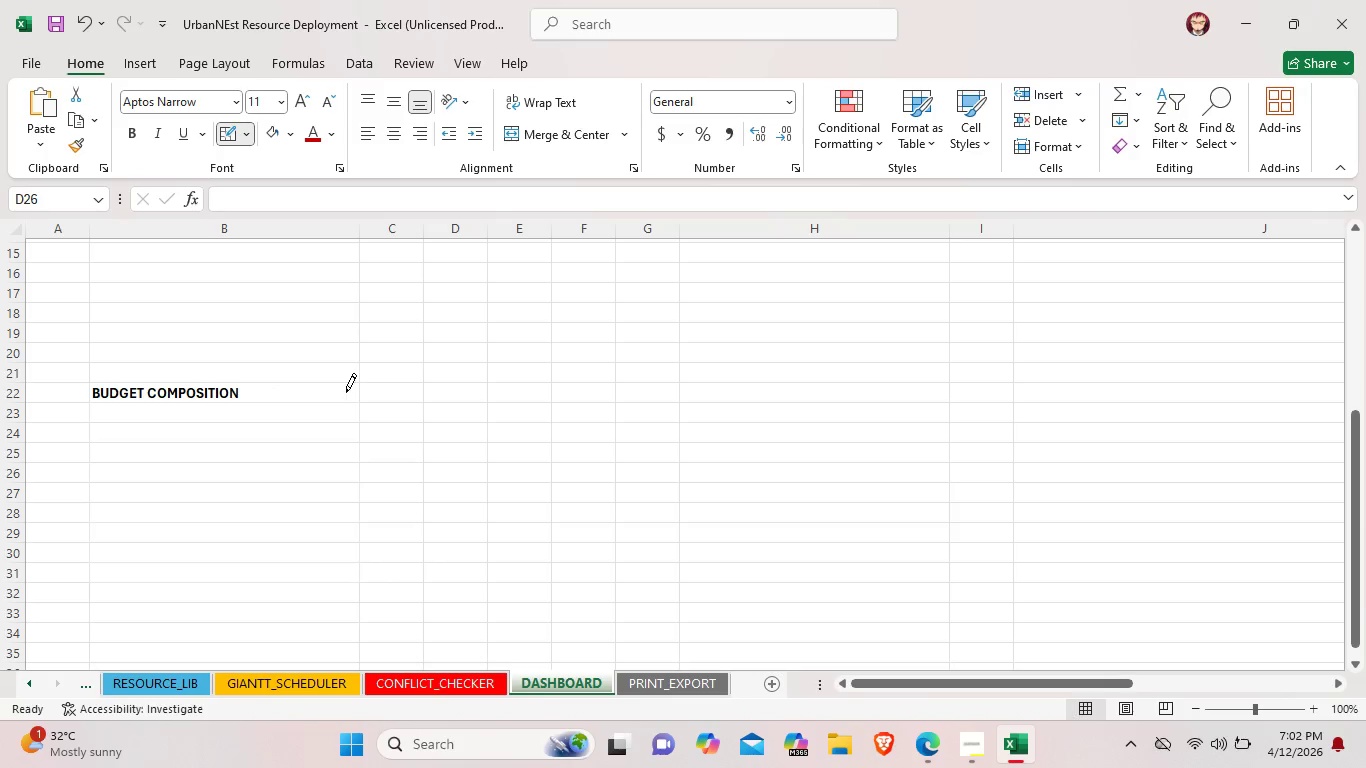 
left_click([346, 392])
 